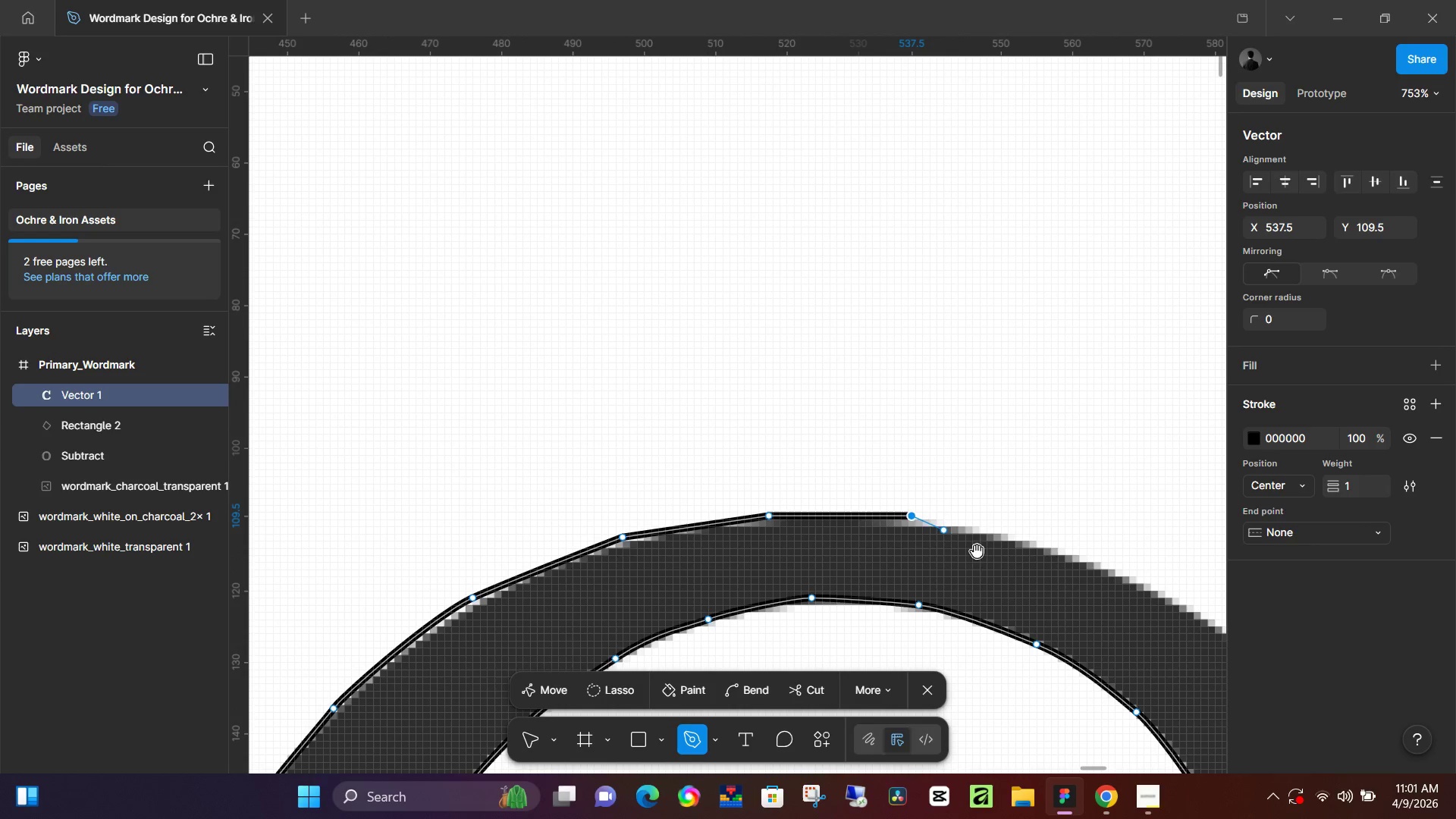 
hold_key(key=Space, duration=0.52)
 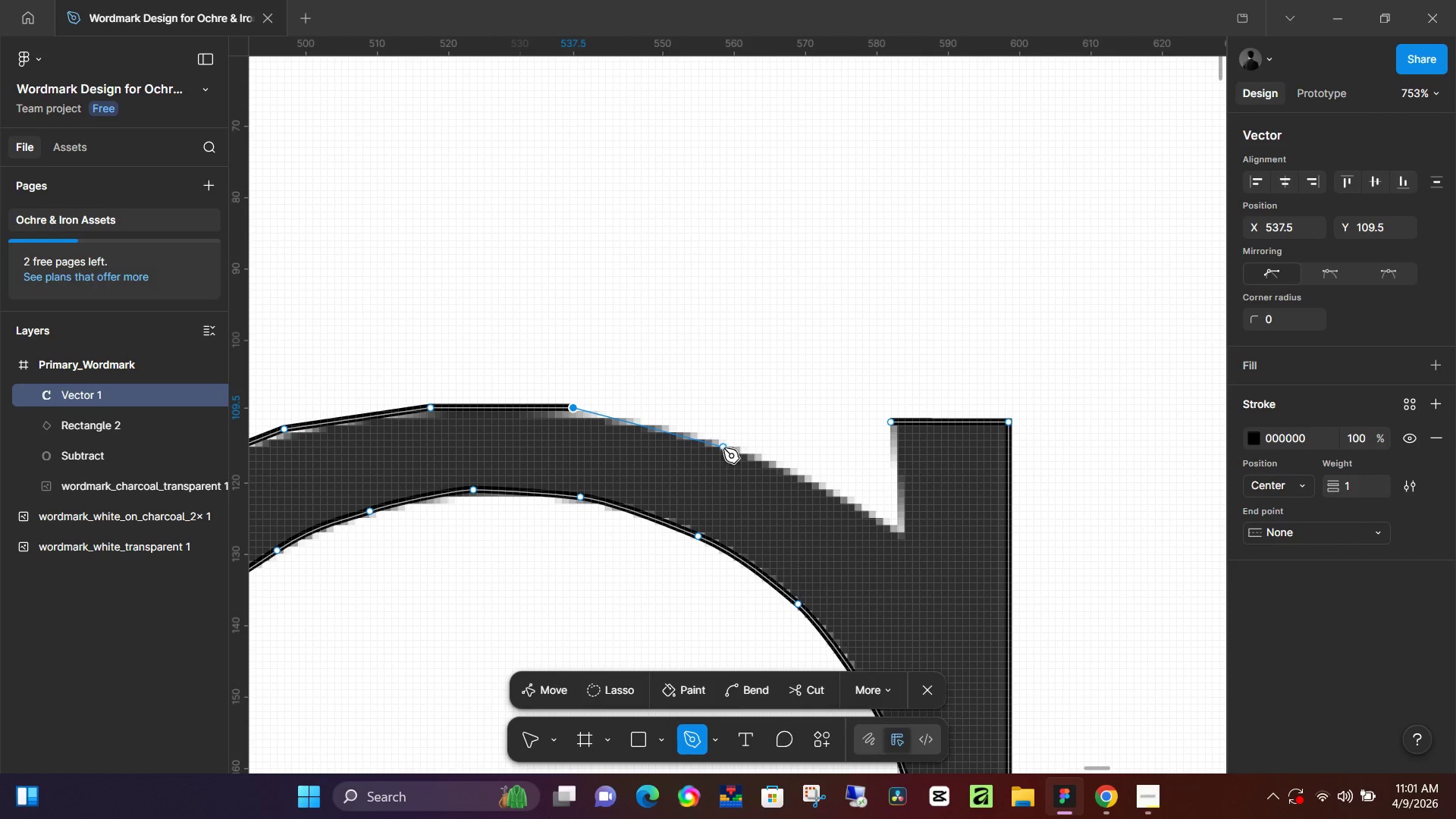 
left_click_drag(start_coordinate=[1046, 603], to_coordinate=[708, 494])
 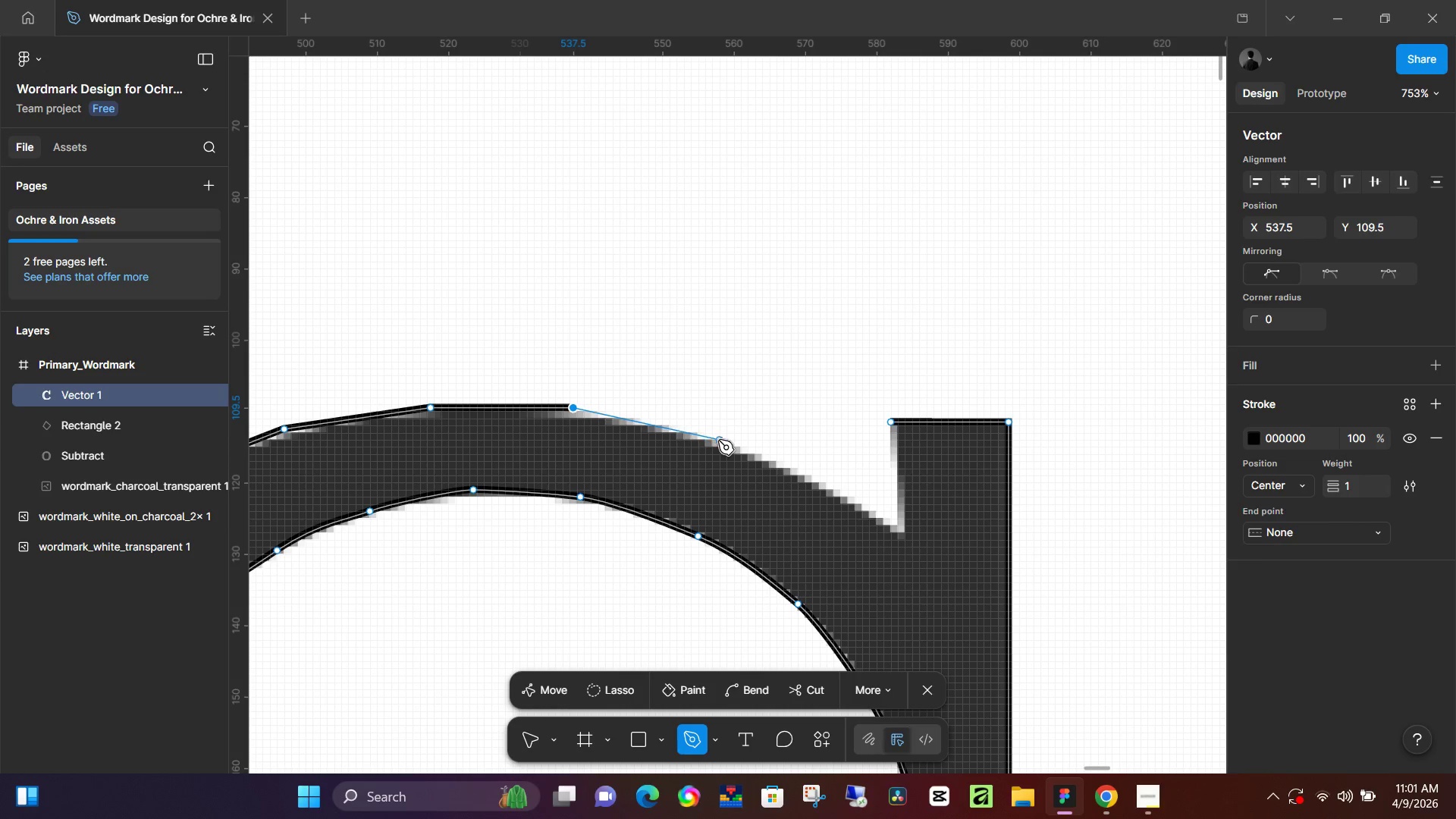 
left_click_drag(start_coordinate=[720, 440], to_coordinate=[744, 448])
 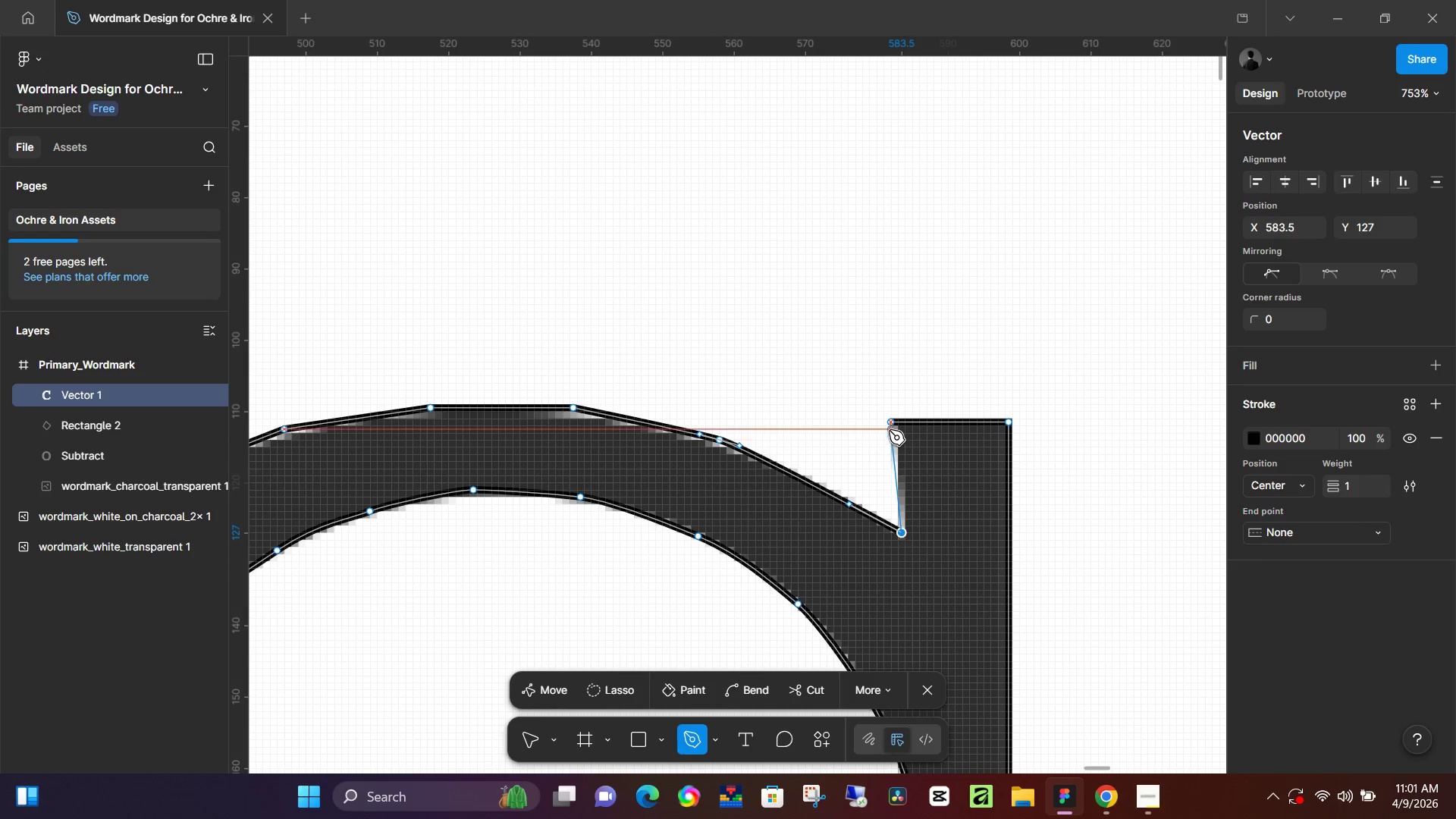 
key(Control+Z)
 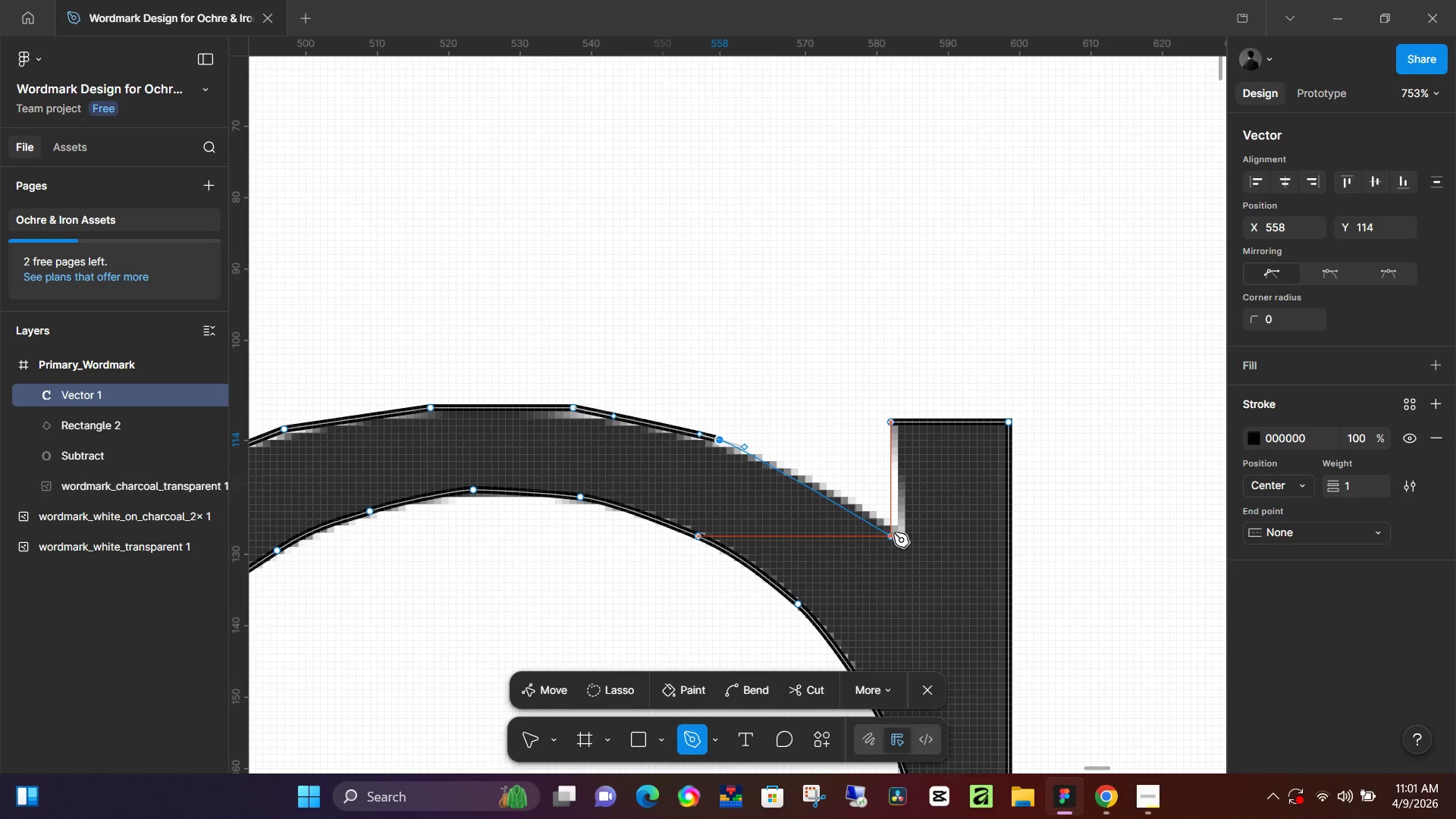 
left_click([894, 532])
 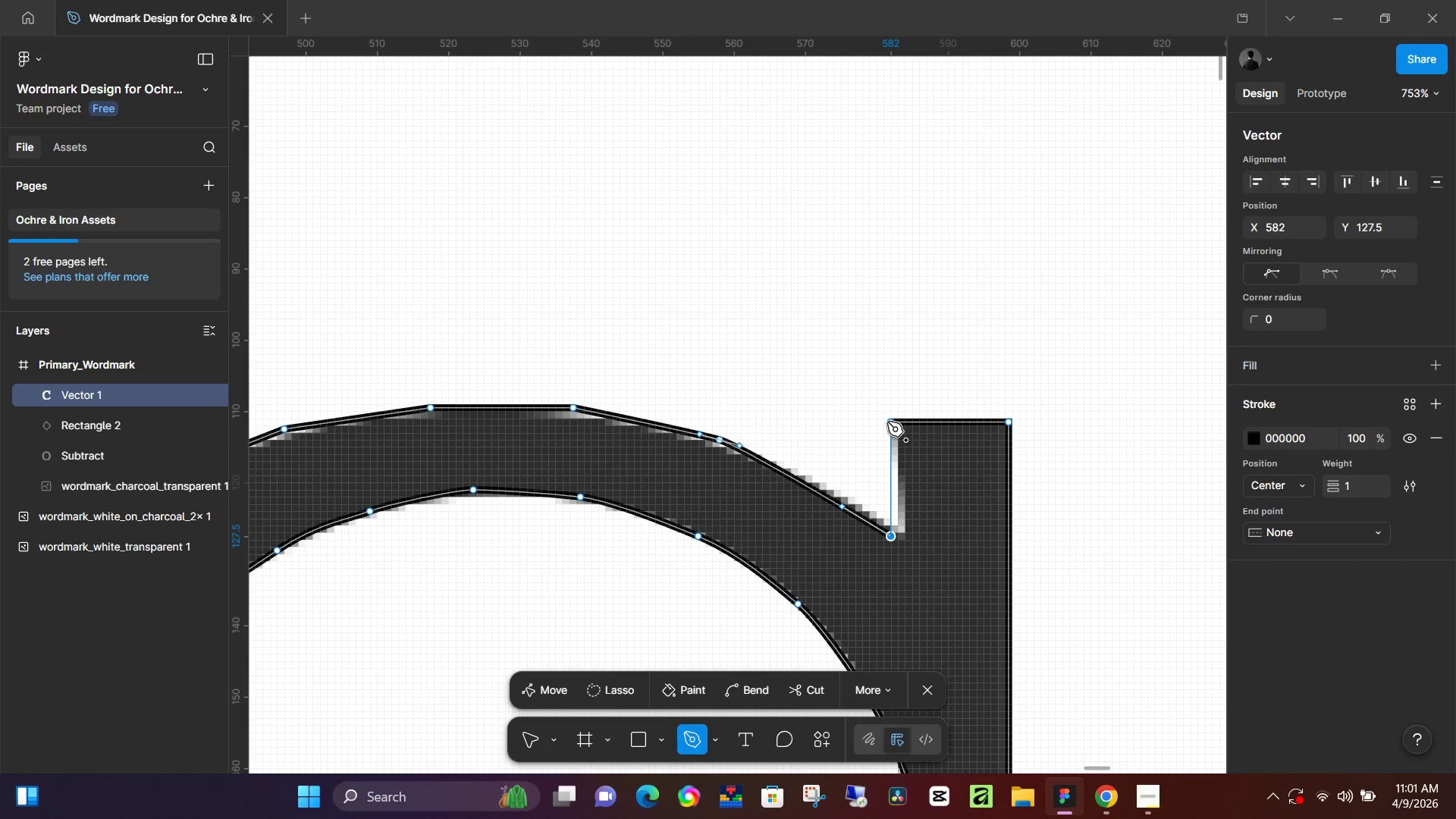 
left_click([891, 422])
 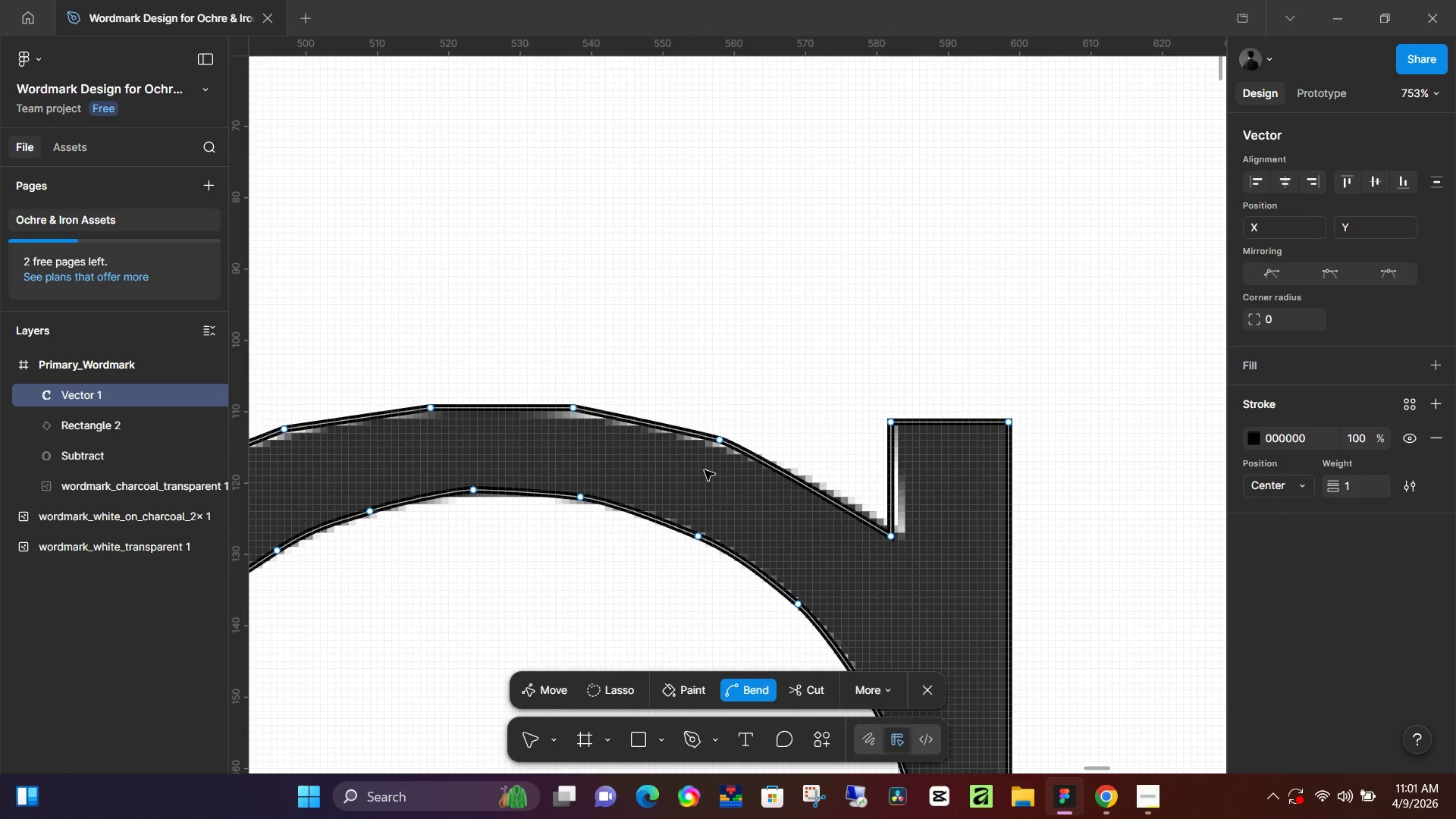 
left_click([721, 441])
 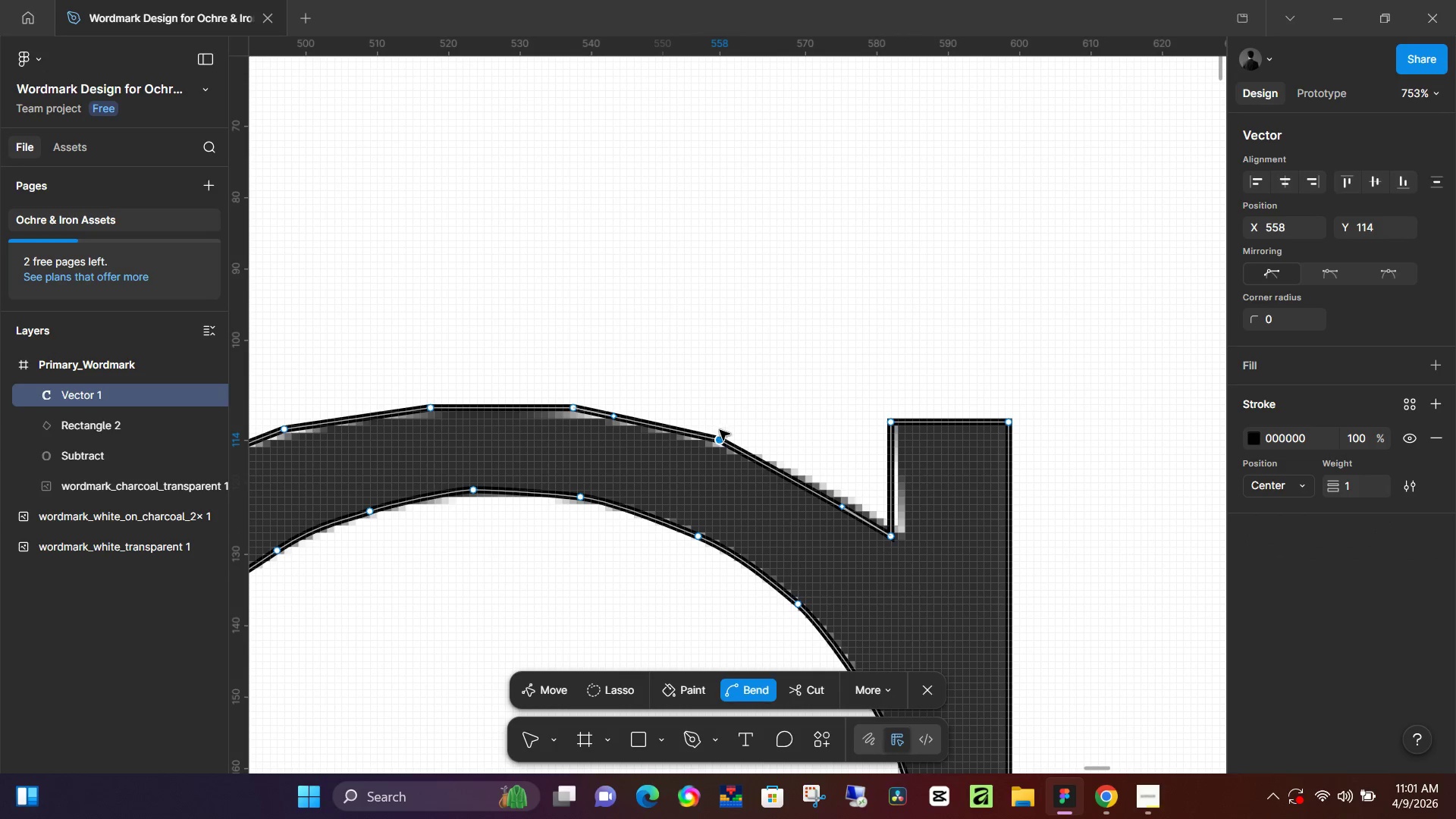 
left_click([721, 444])
 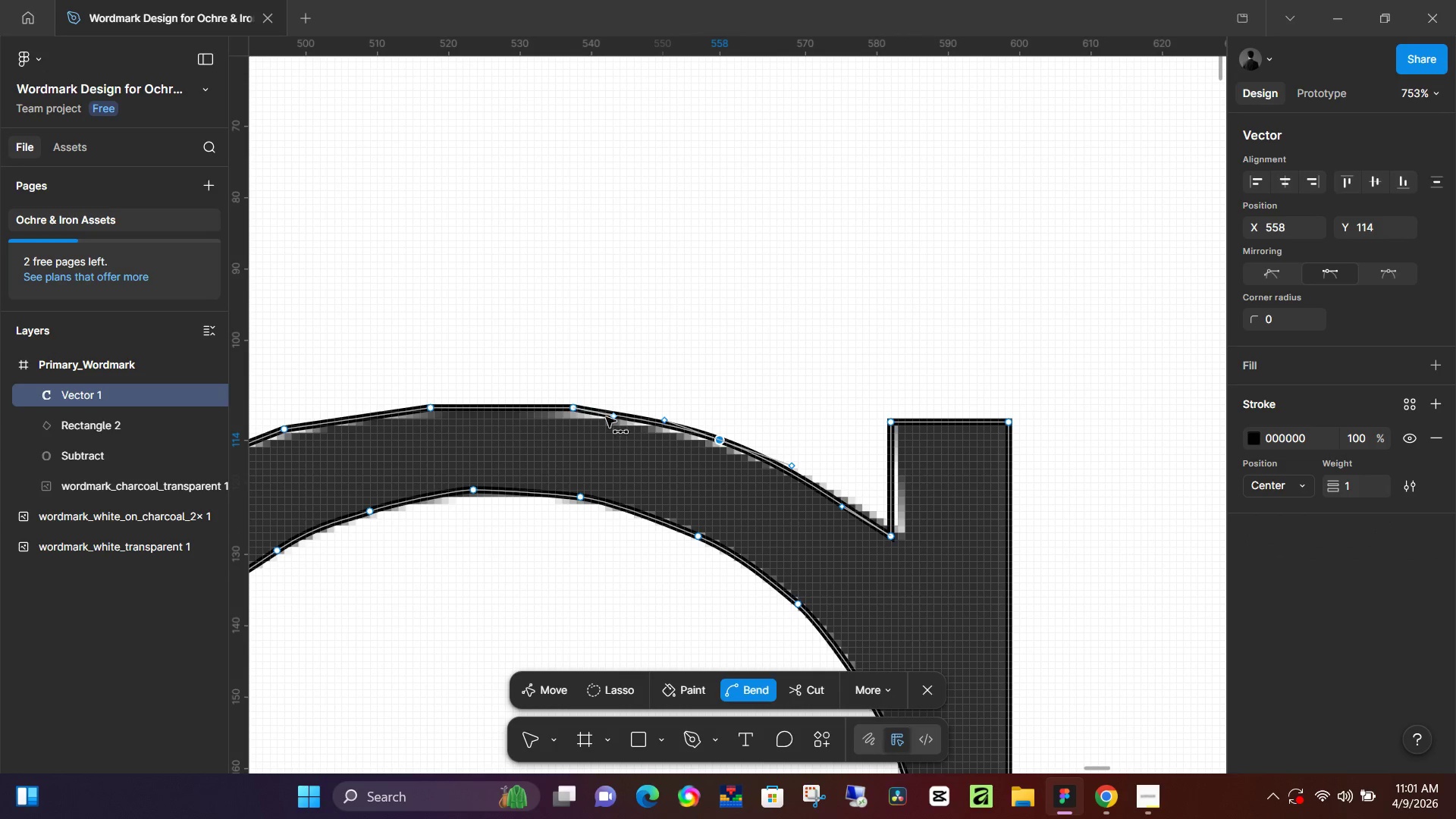 
left_click([573, 406])
 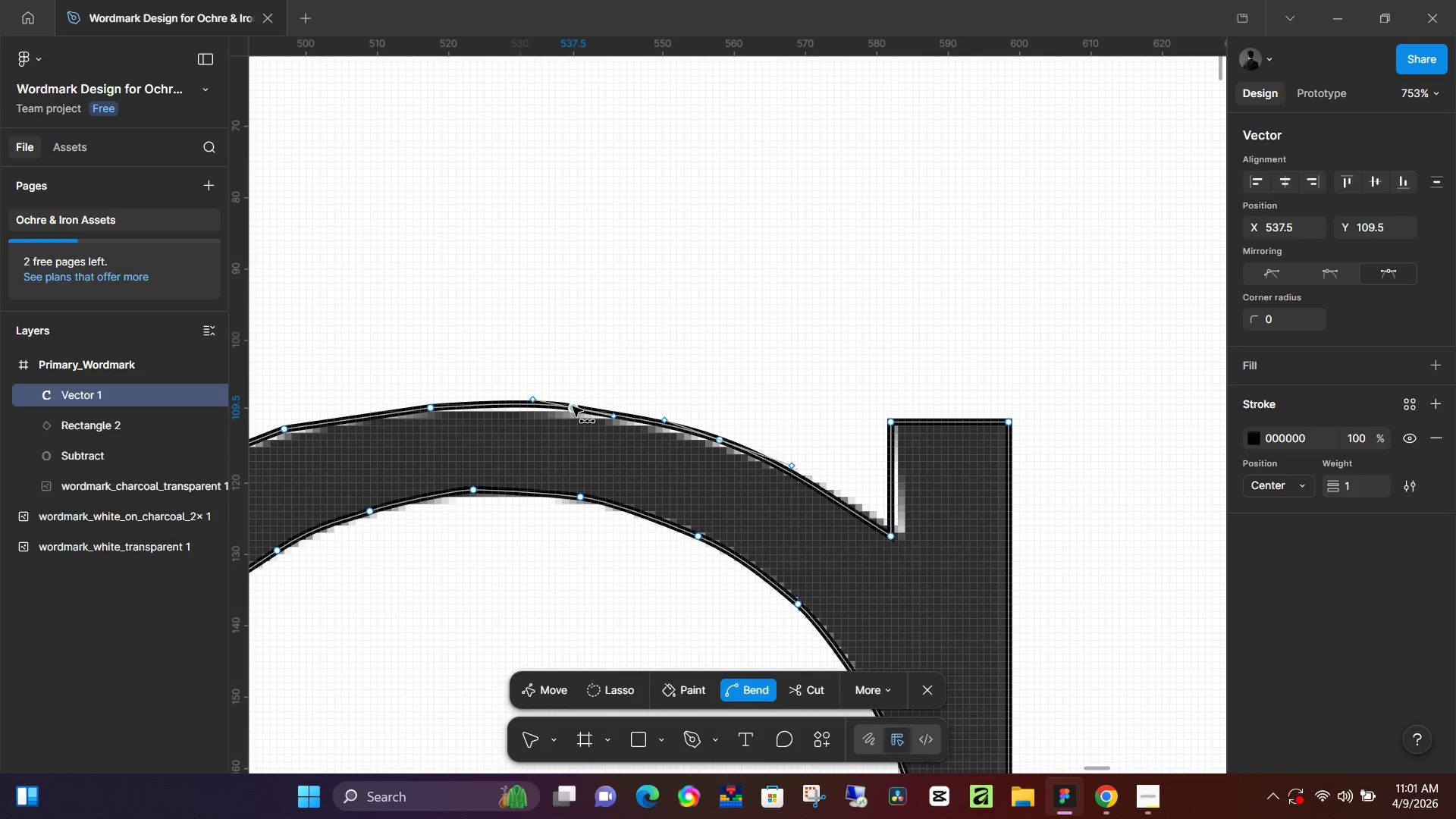 
left_click([573, 406])
 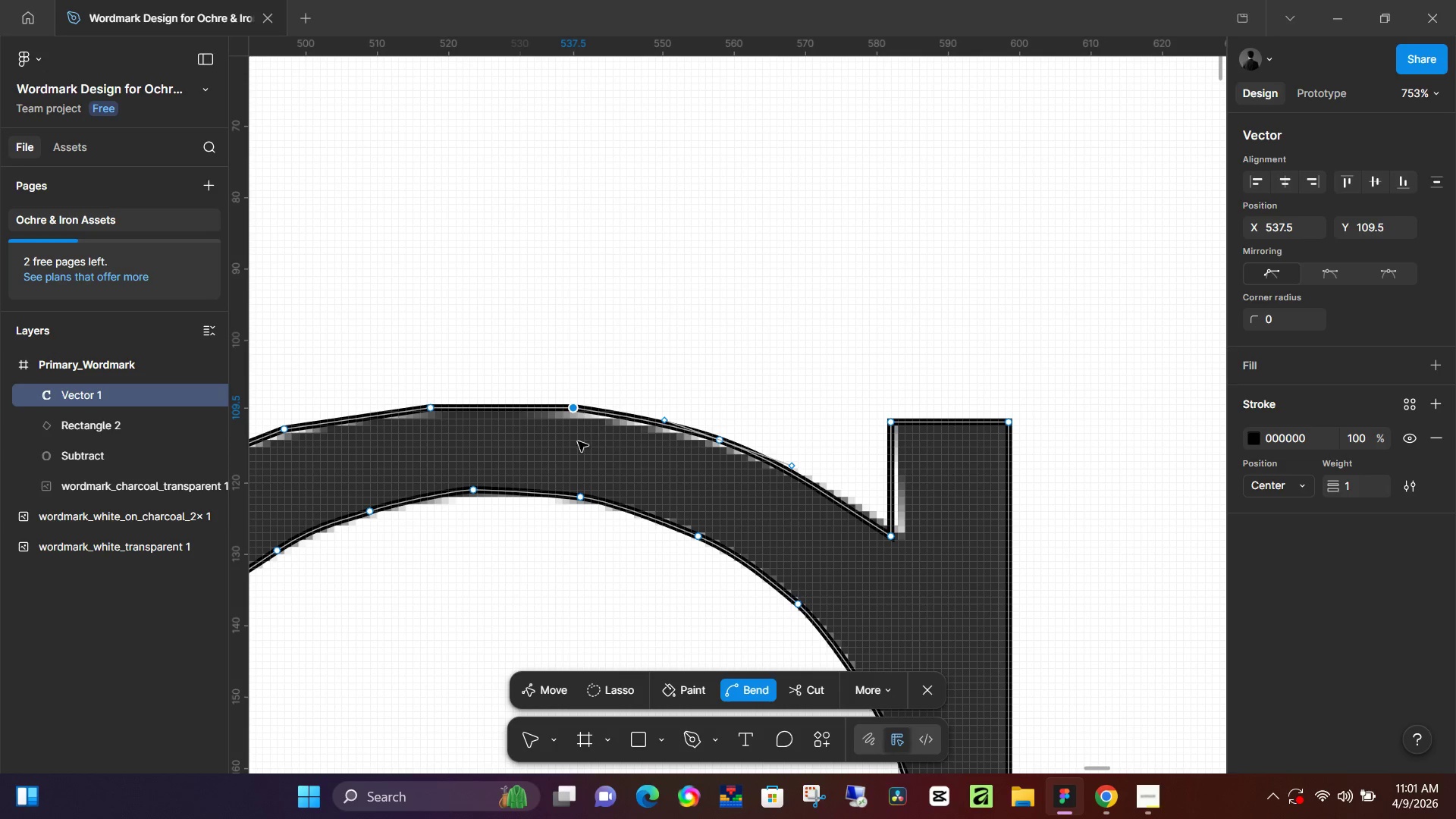 
hold_key(key=Space, duration=0.36)
 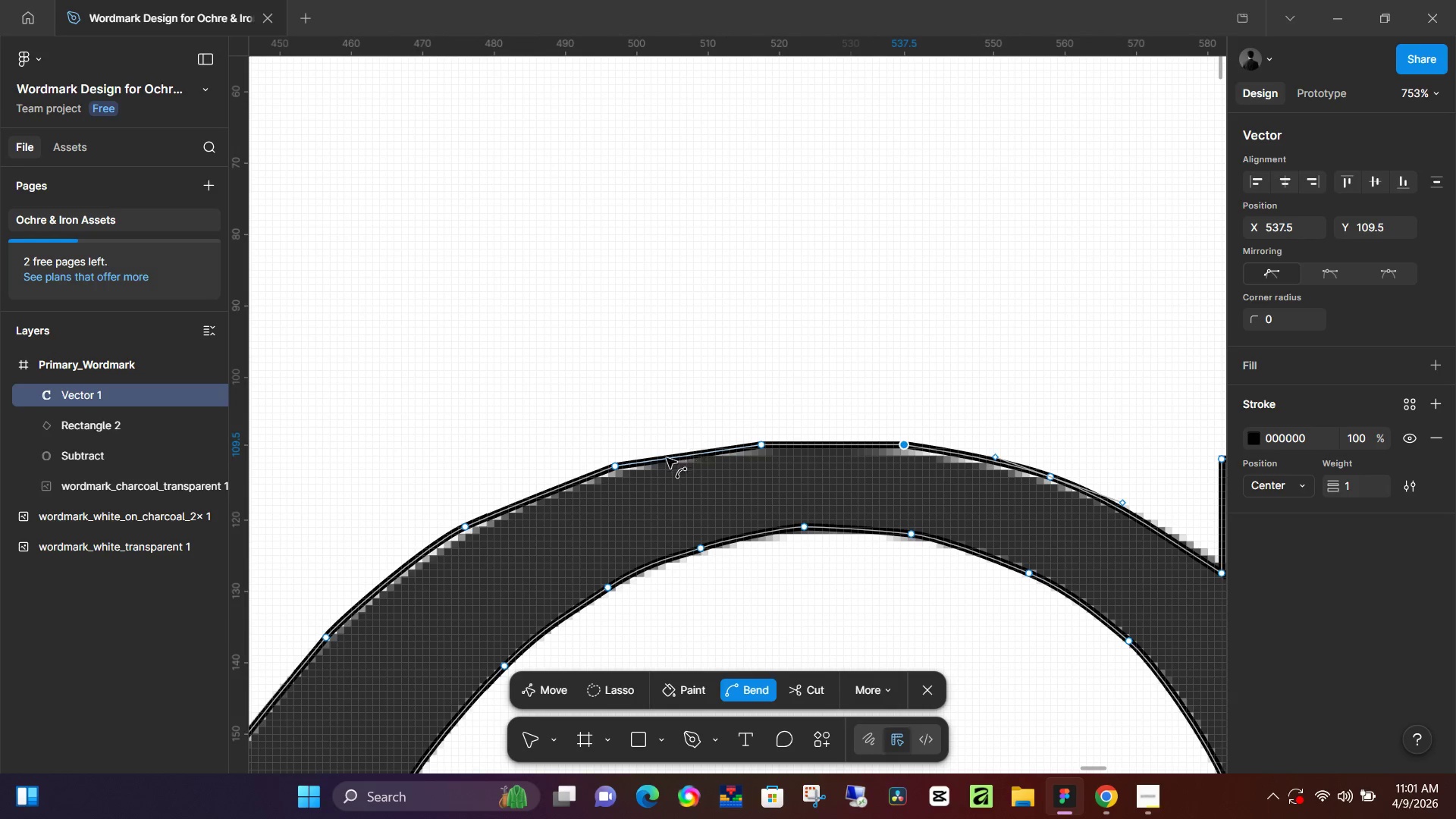 
left_click_drag(start_coordinate=[499, 502], to_coordinate=[830, 539])
 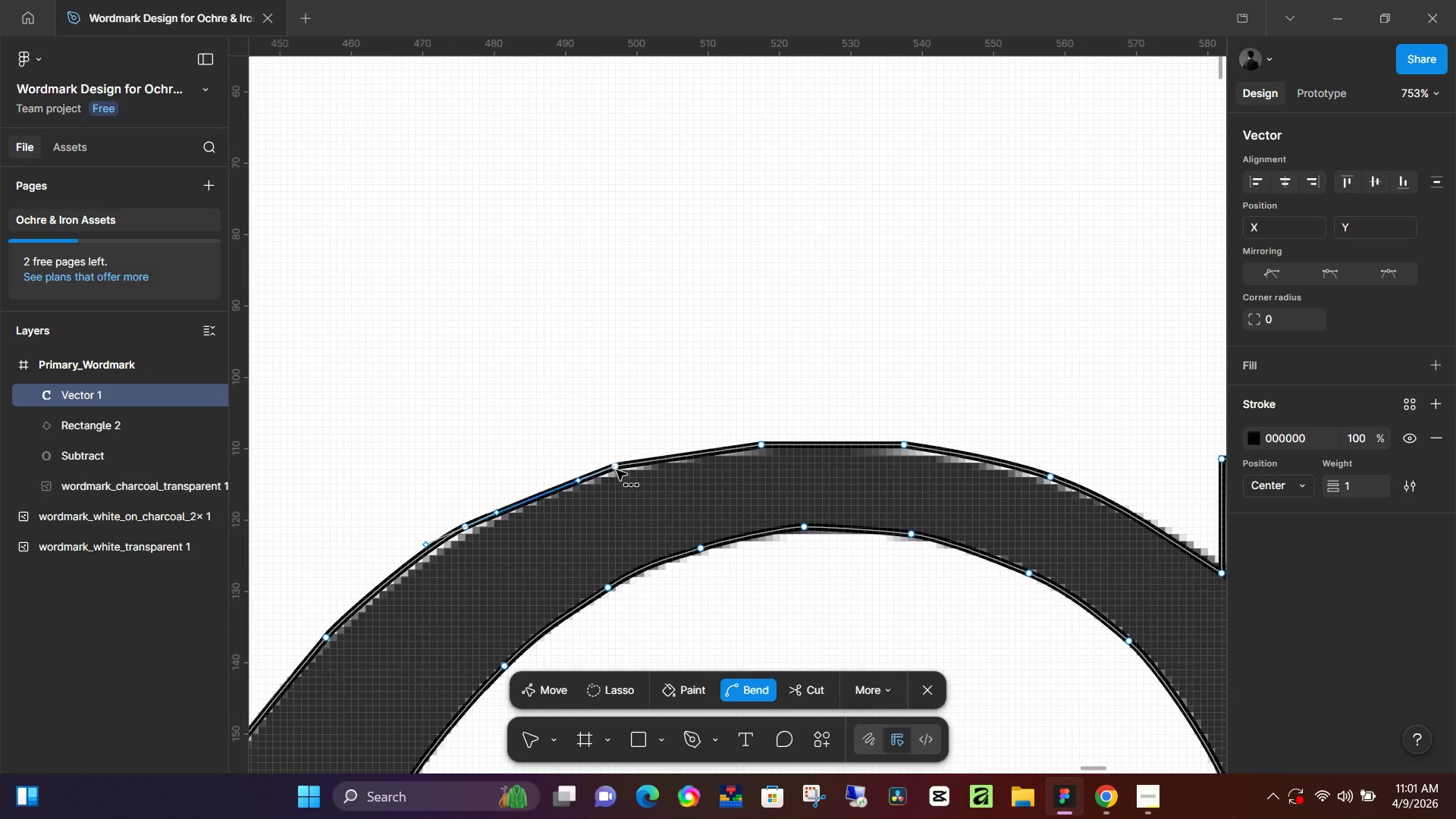 
left_click([616, 469])
 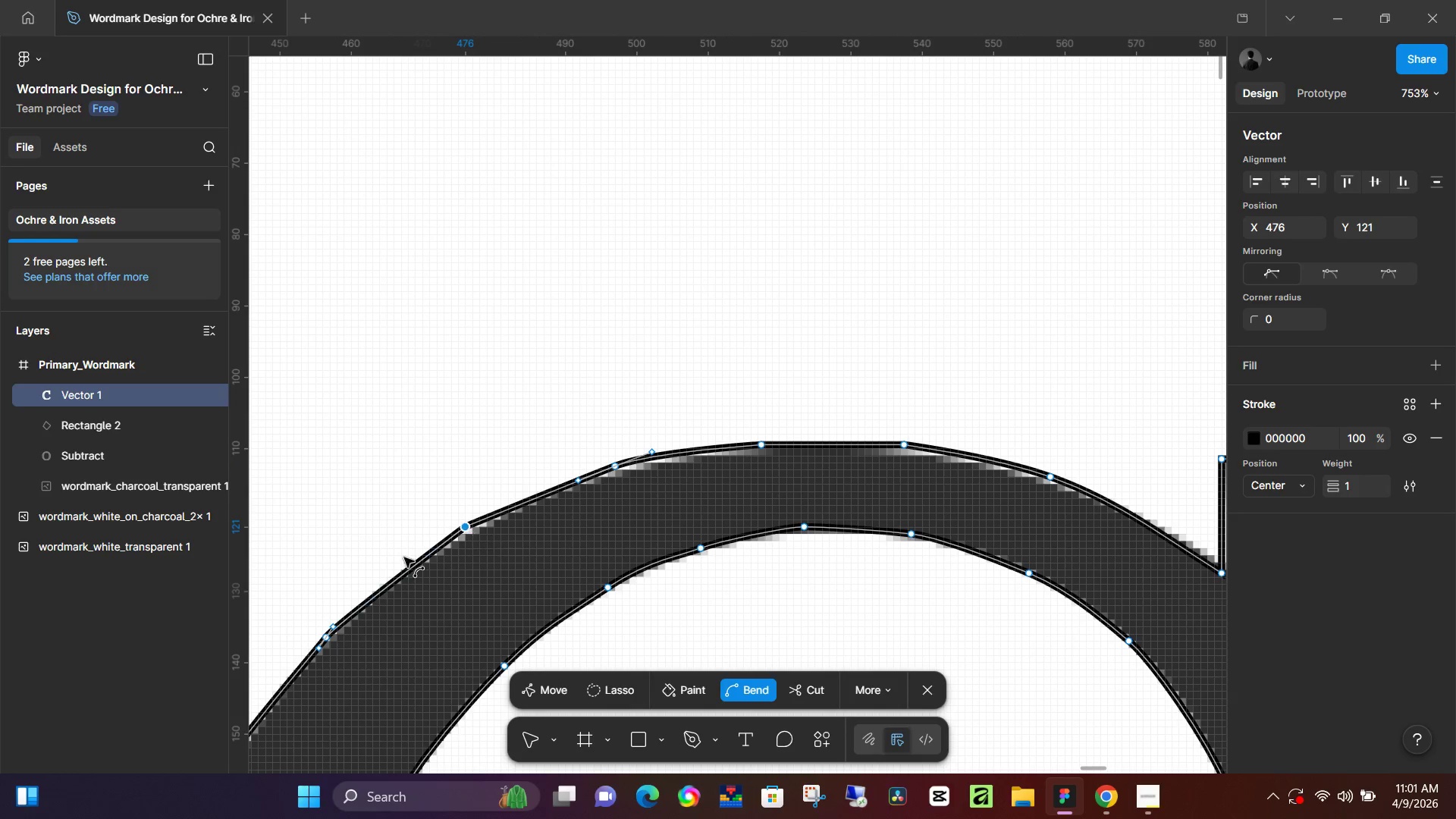 
left_click([325, 641])
 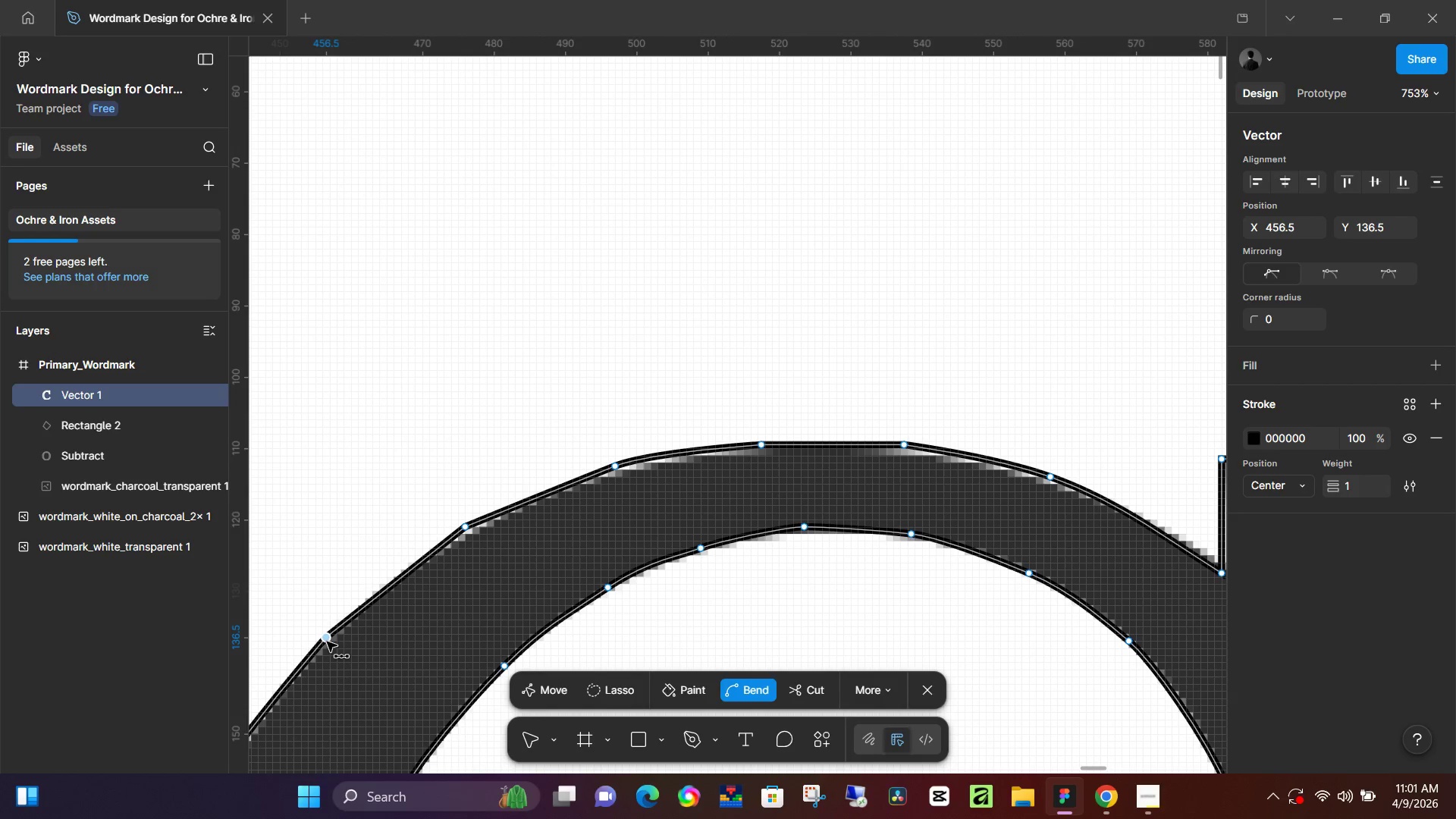 
left_click([327, 642])
 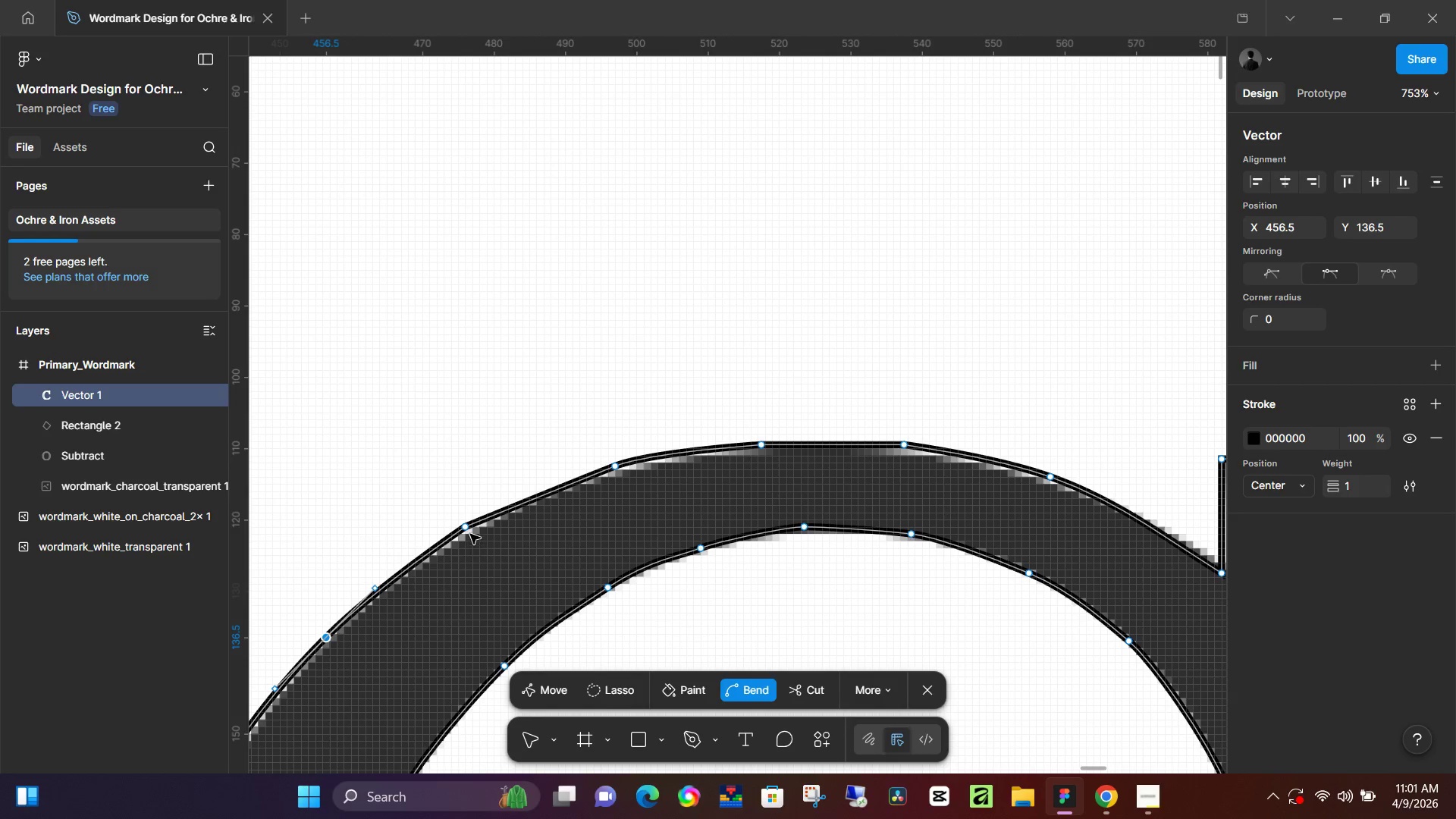 
left_click([468, 529])
 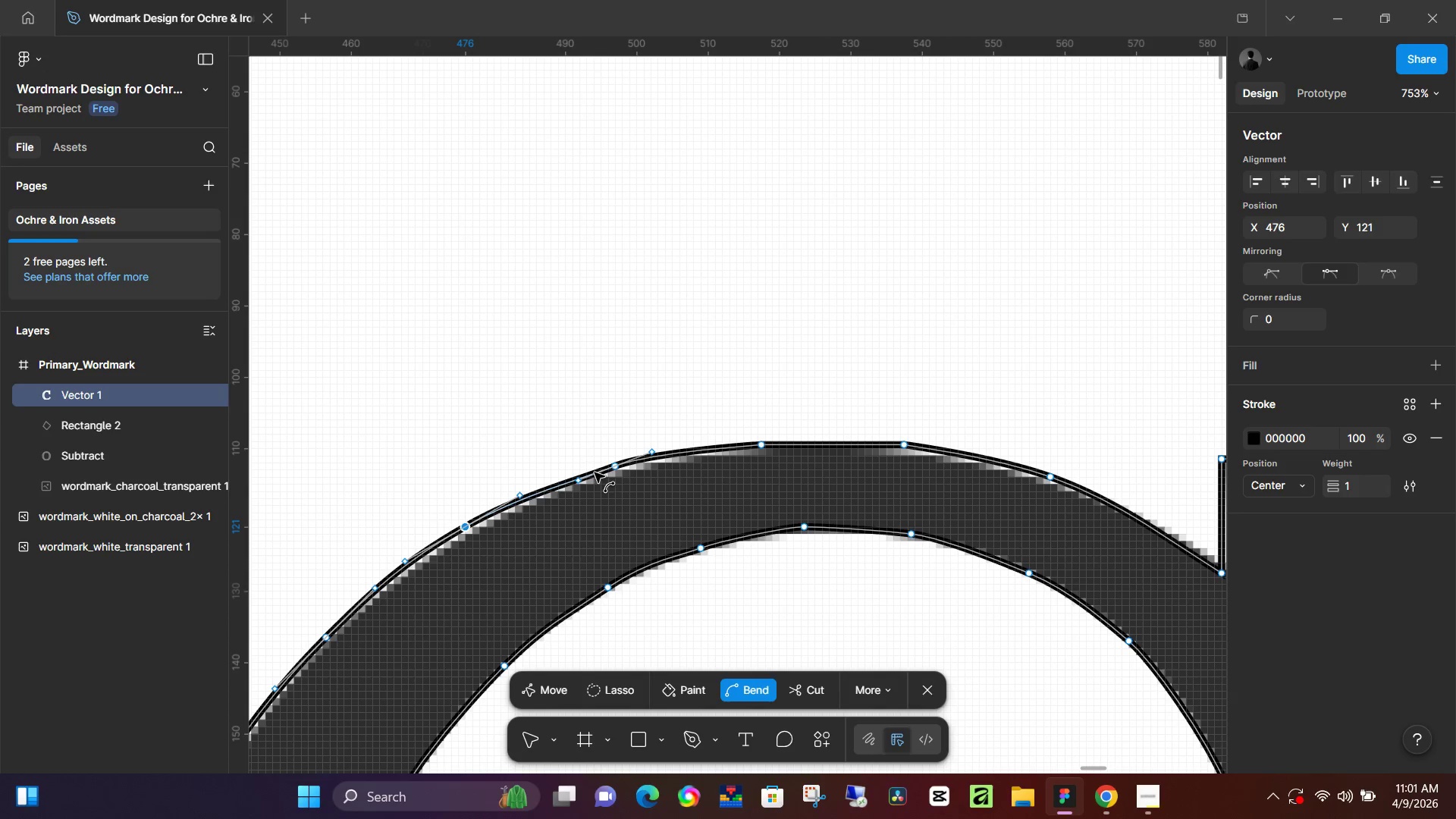 
left_click([611, 469])
 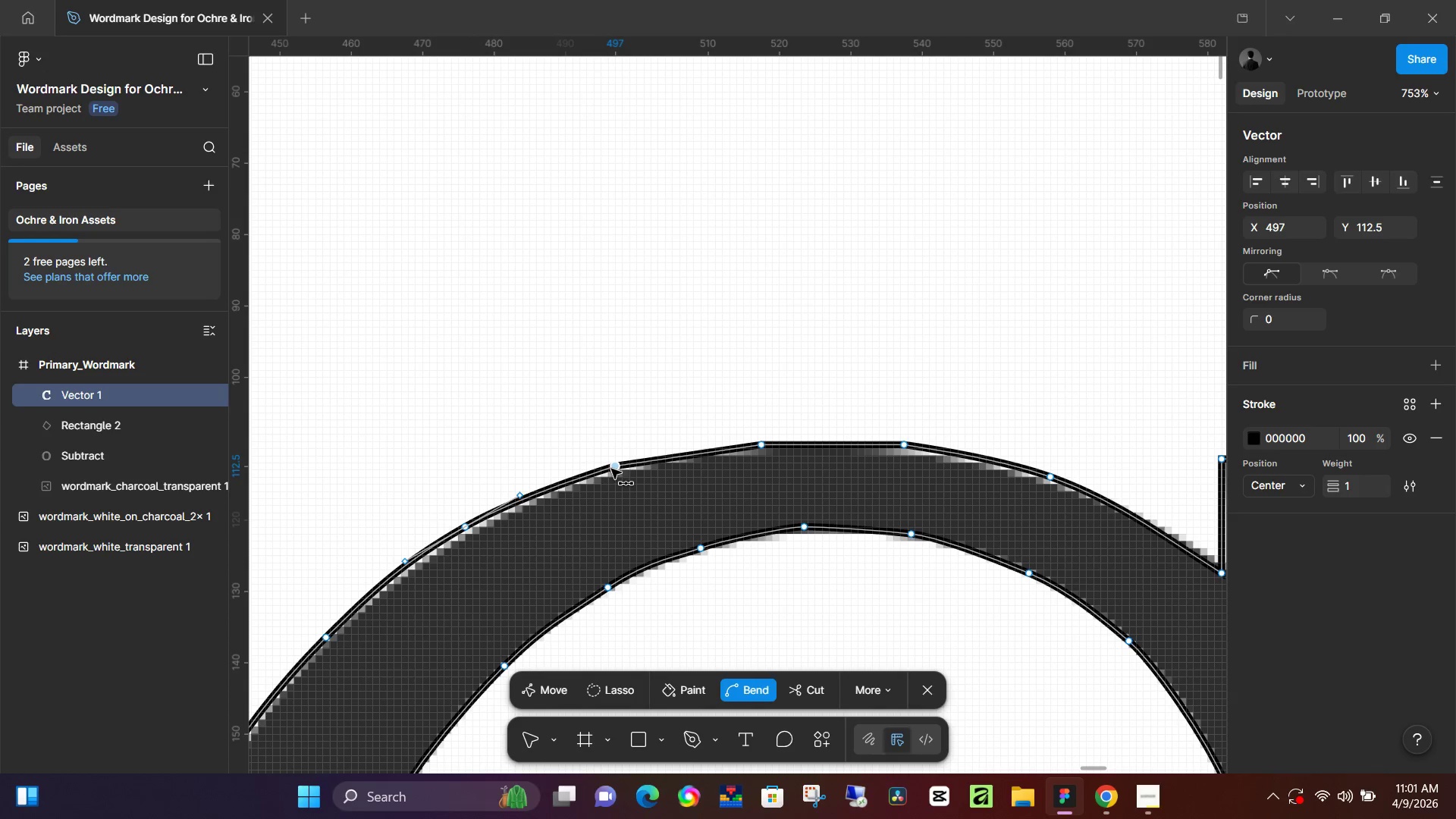 
left_click([611, 469])
 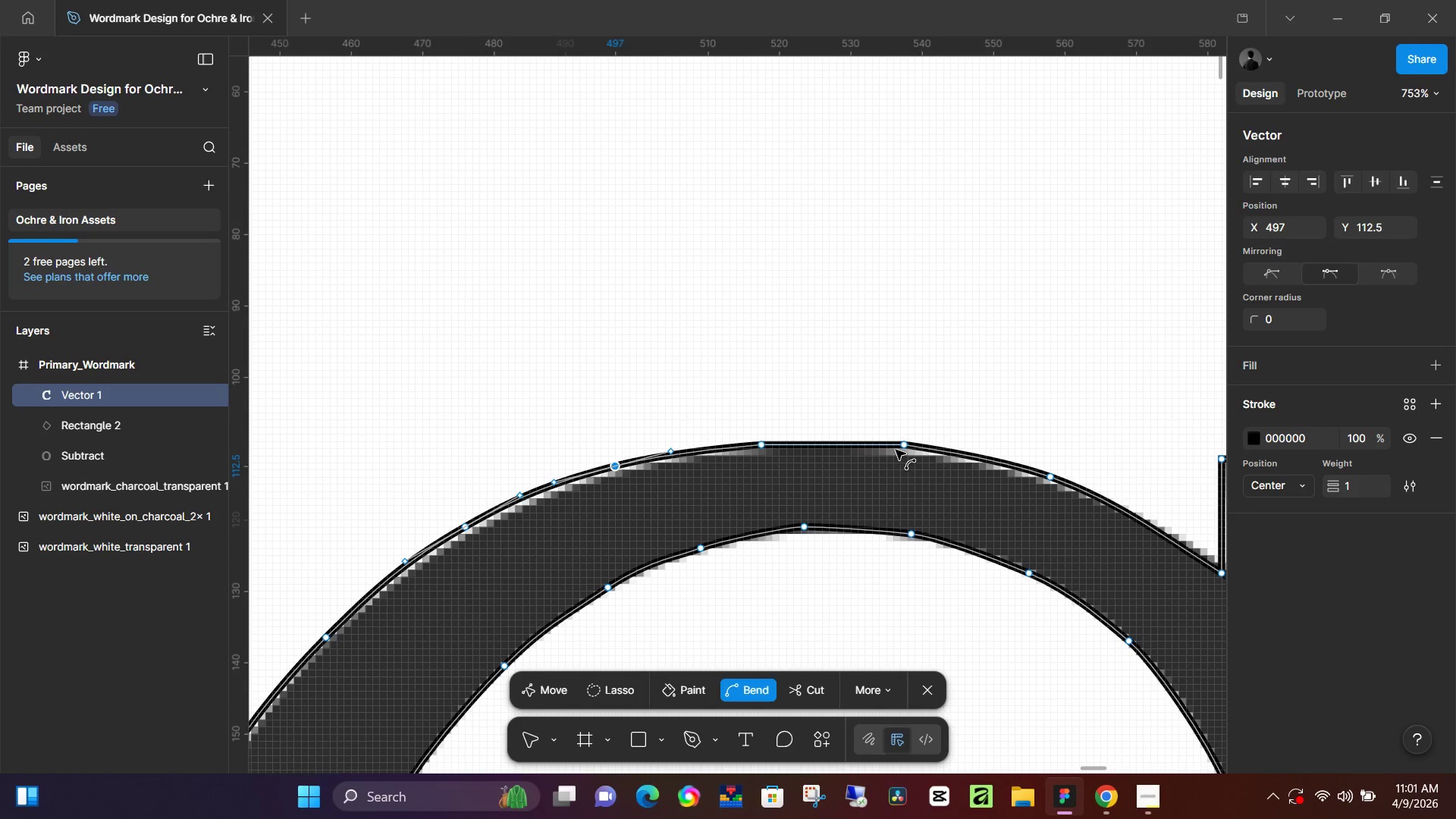 
double_click([905, 446])
 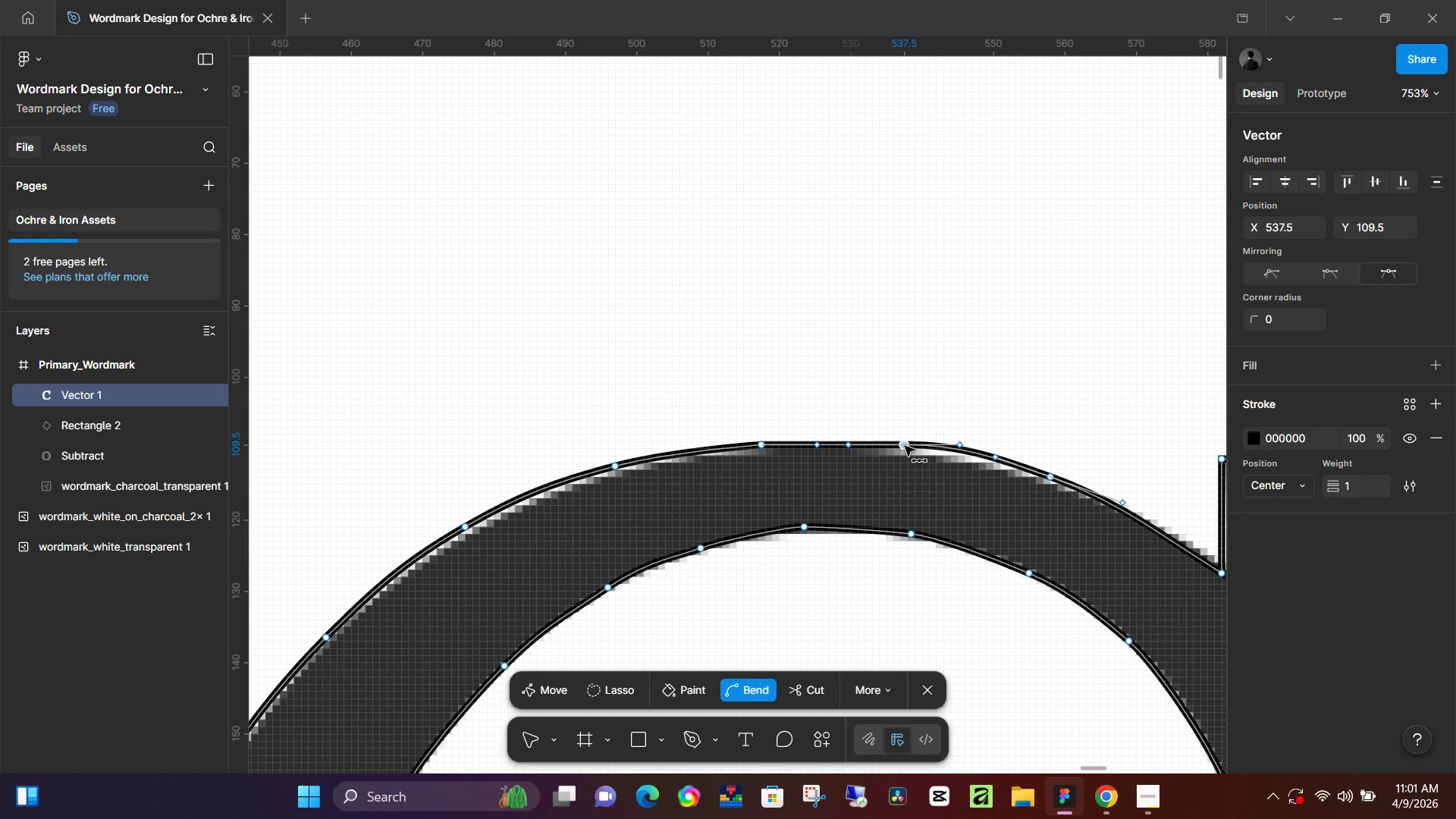 
triple_click([905, 446])
 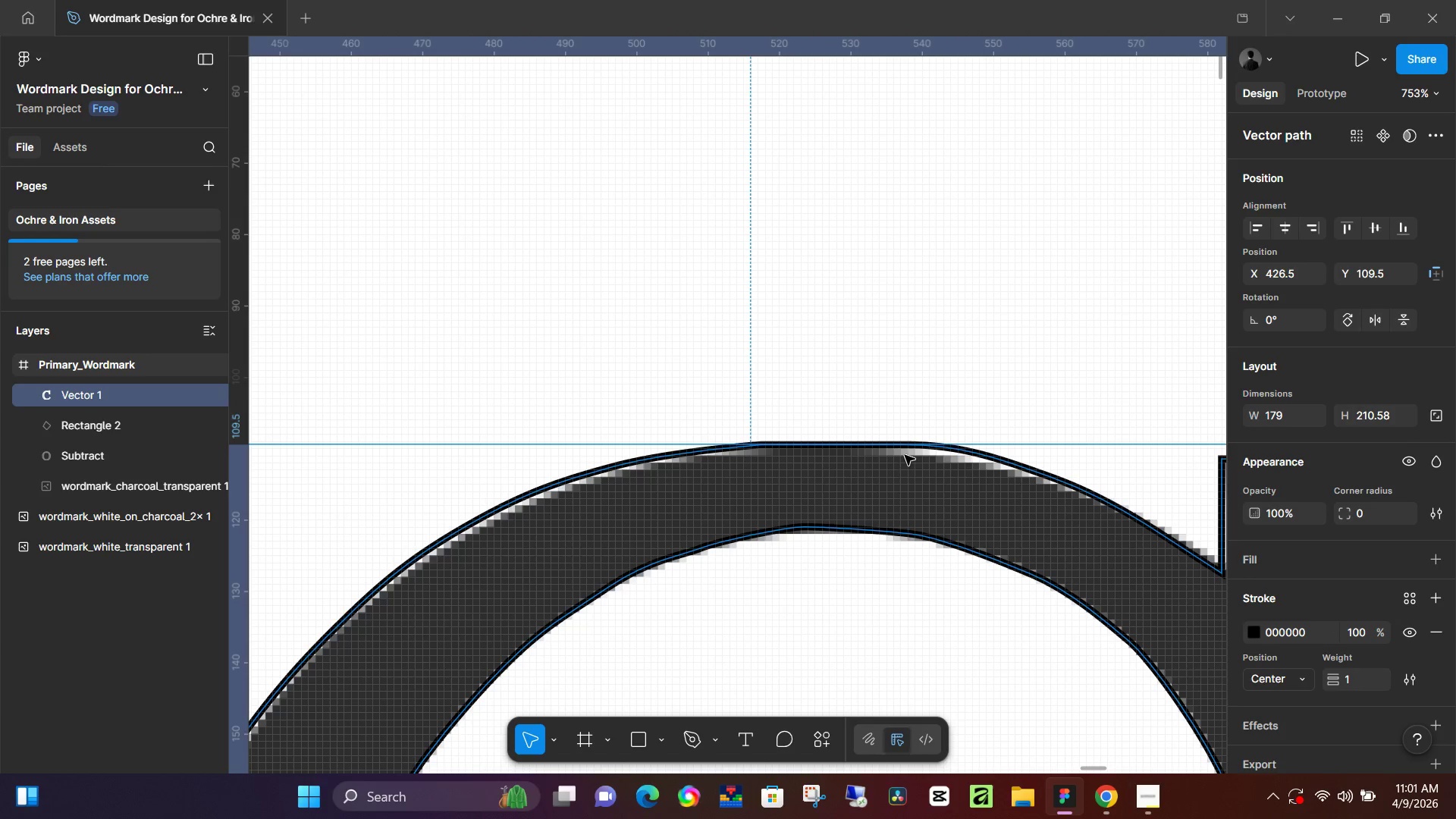 
double_click([902, 441])
 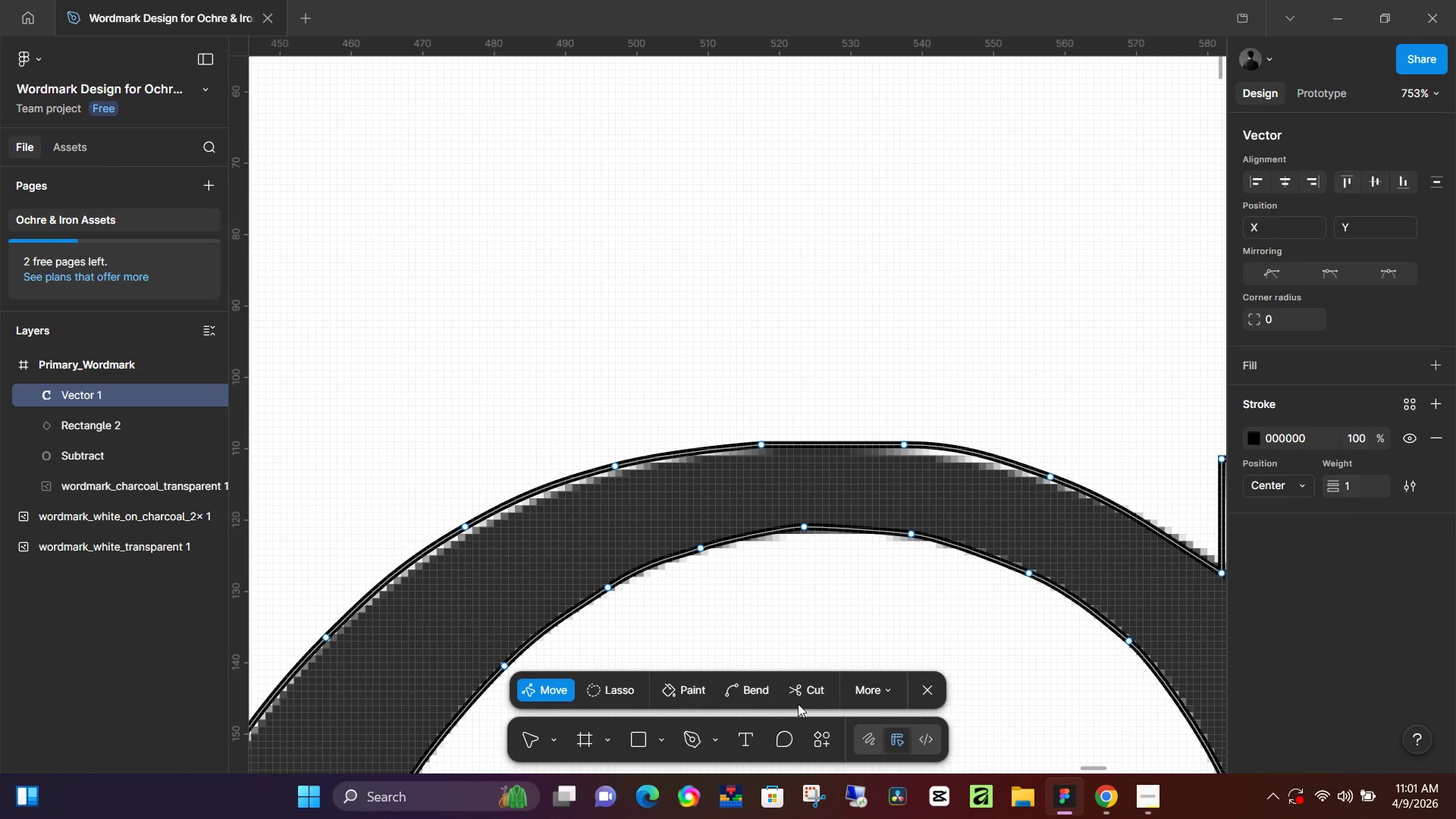 
left_click([748, 690])
 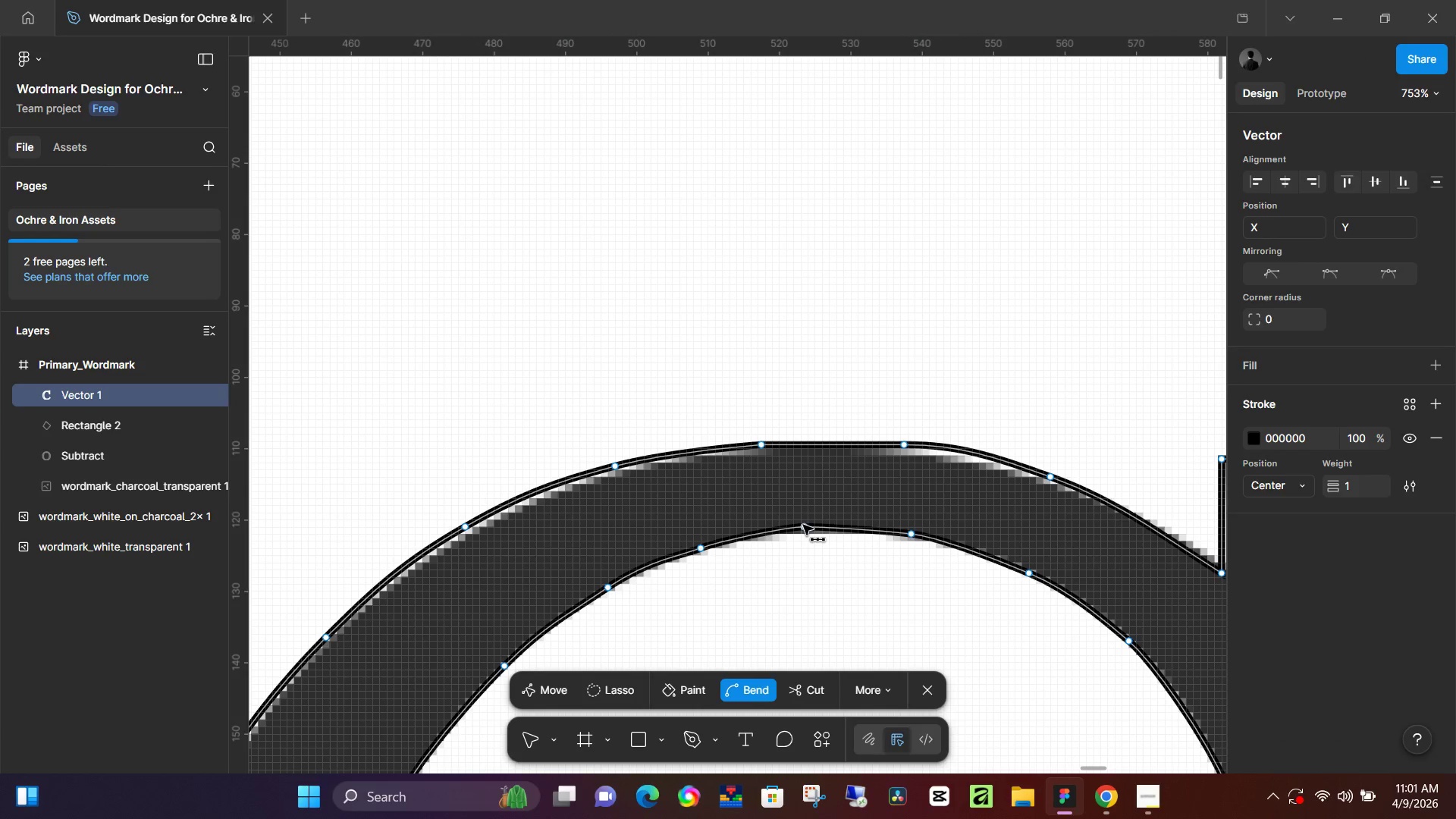 
double_click([804, 526])
 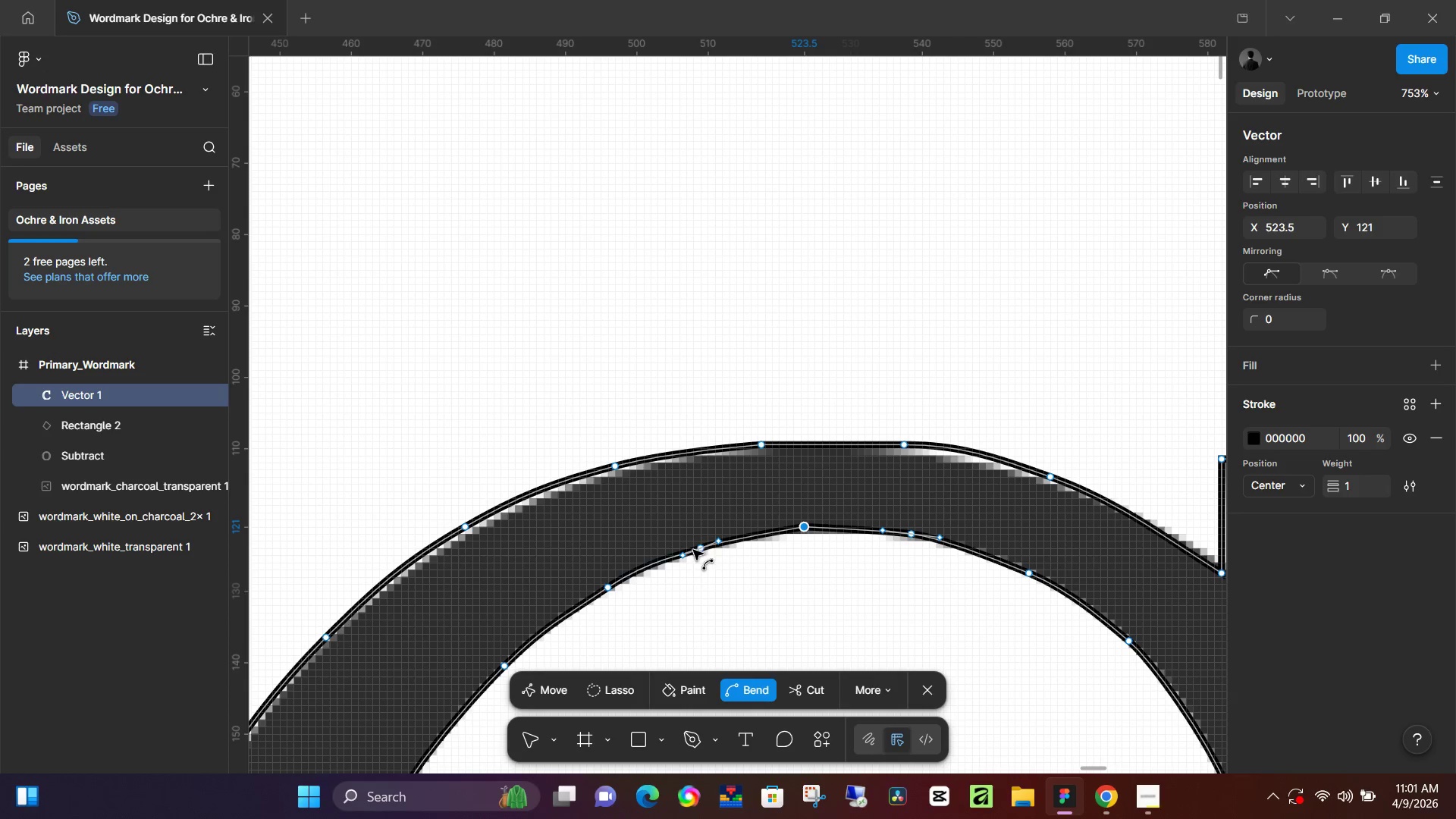 
left_click([698, 550])
 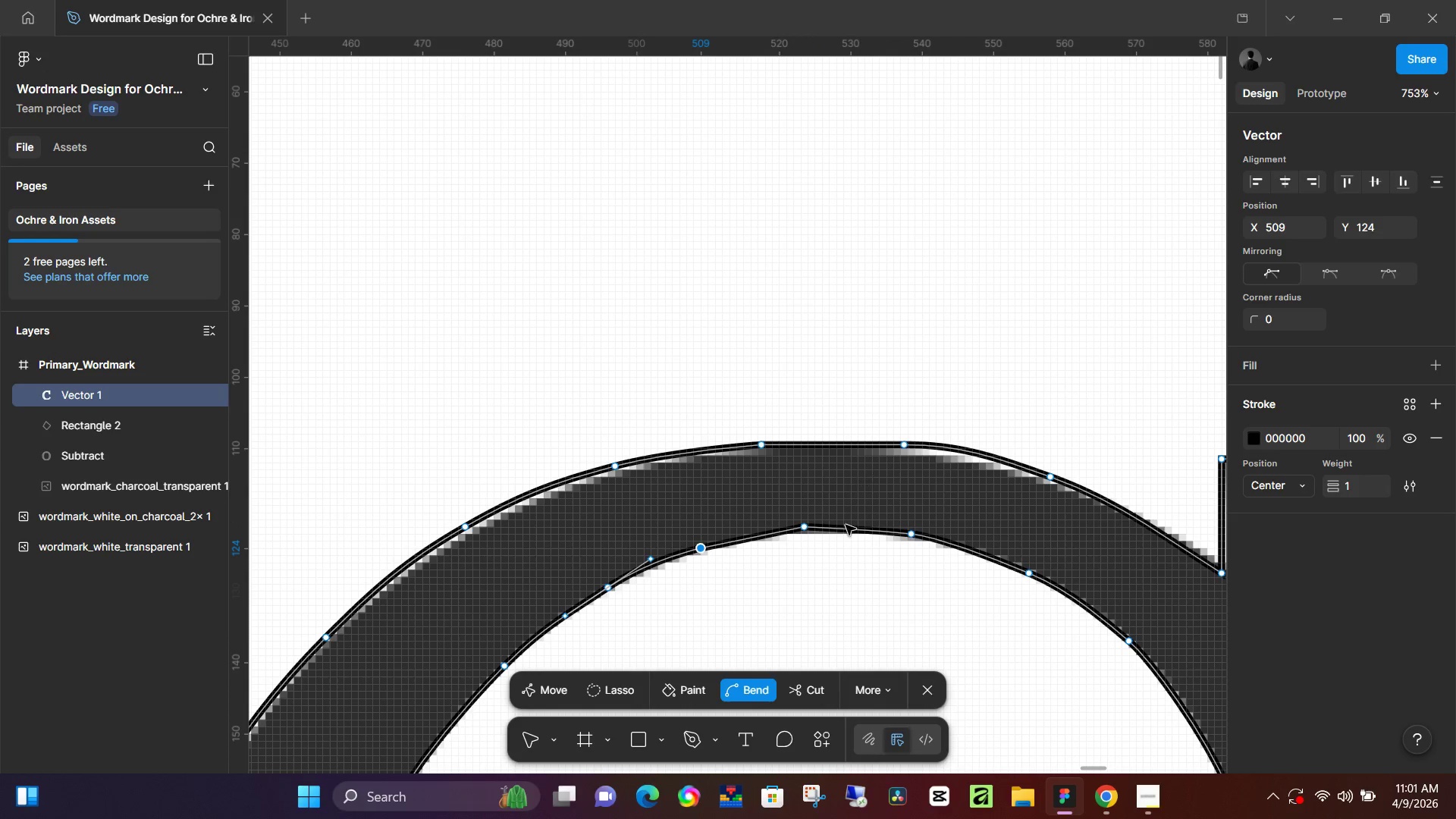 
left_click([802, 526])
 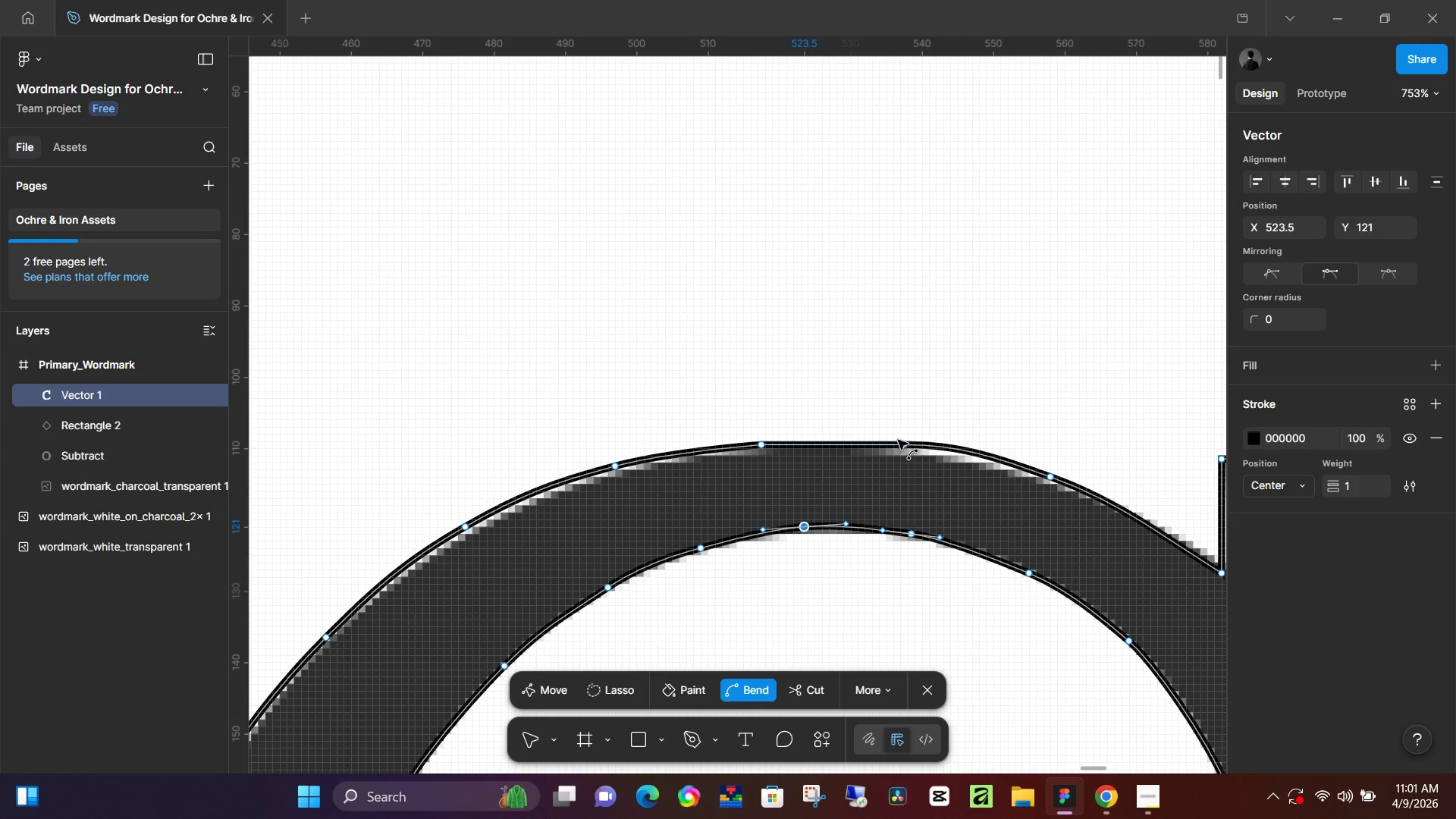 
left_click([905, 447])
 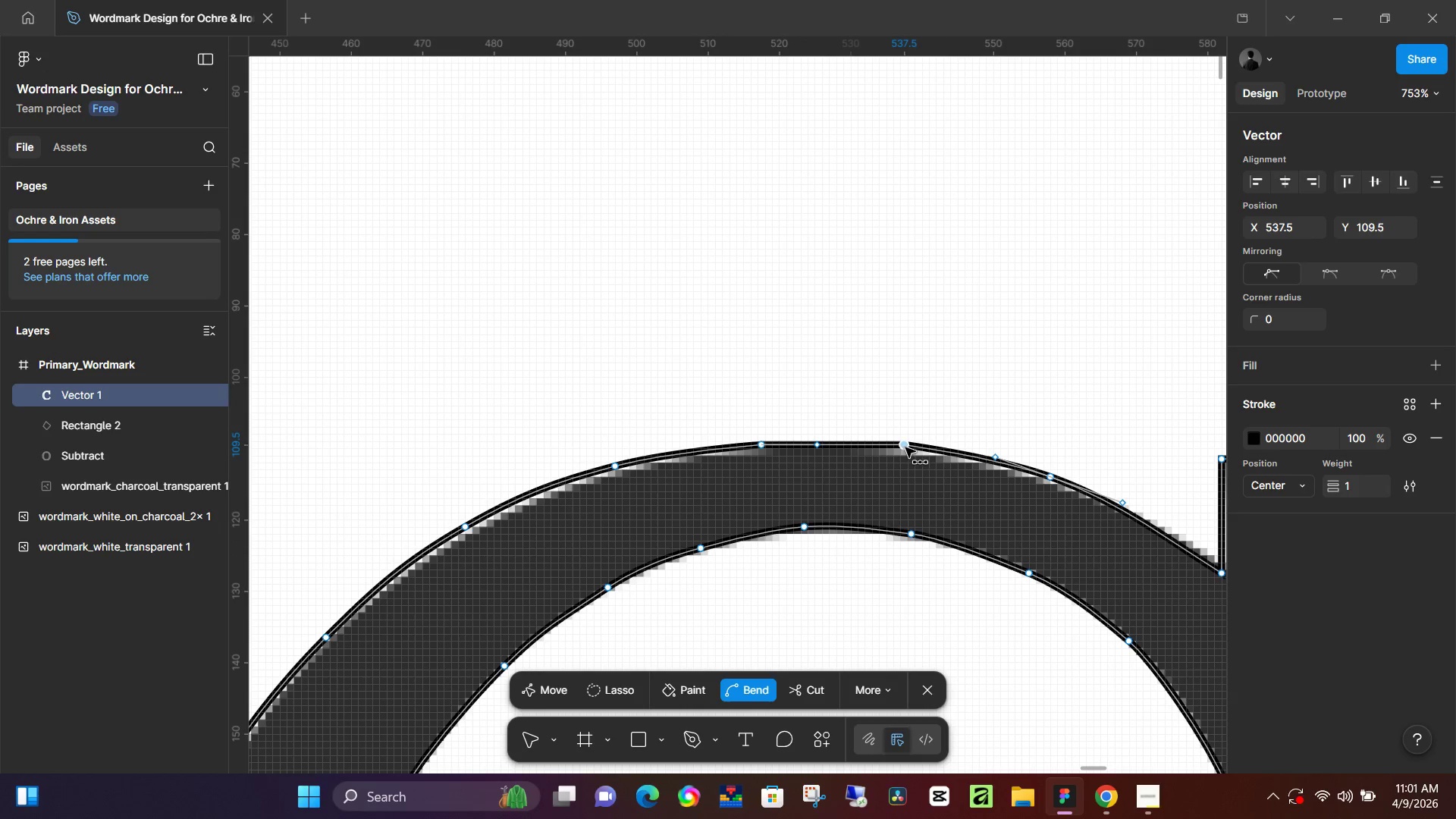 
left_click([905, 447])
 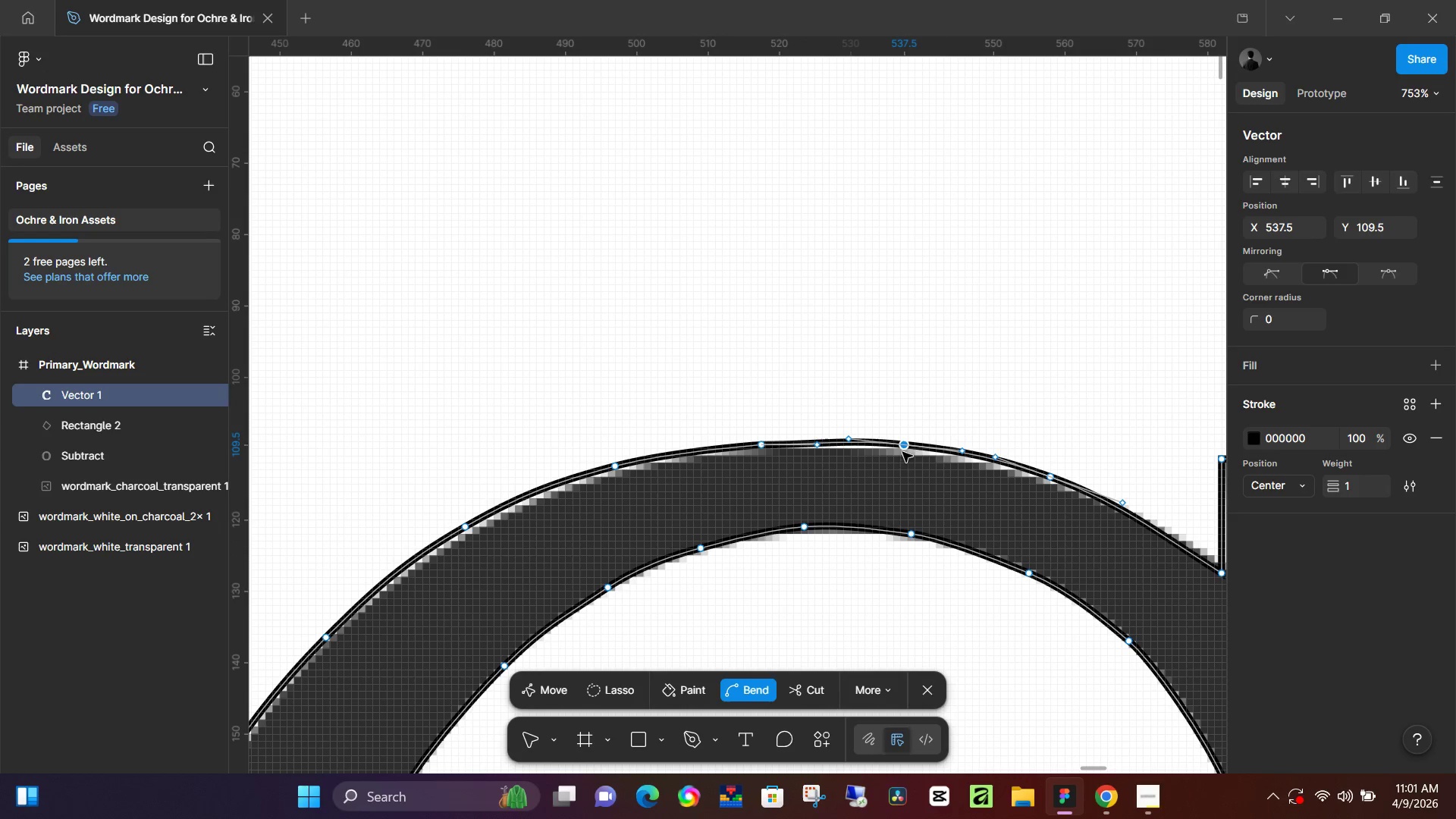 
left_click([906, 448])
 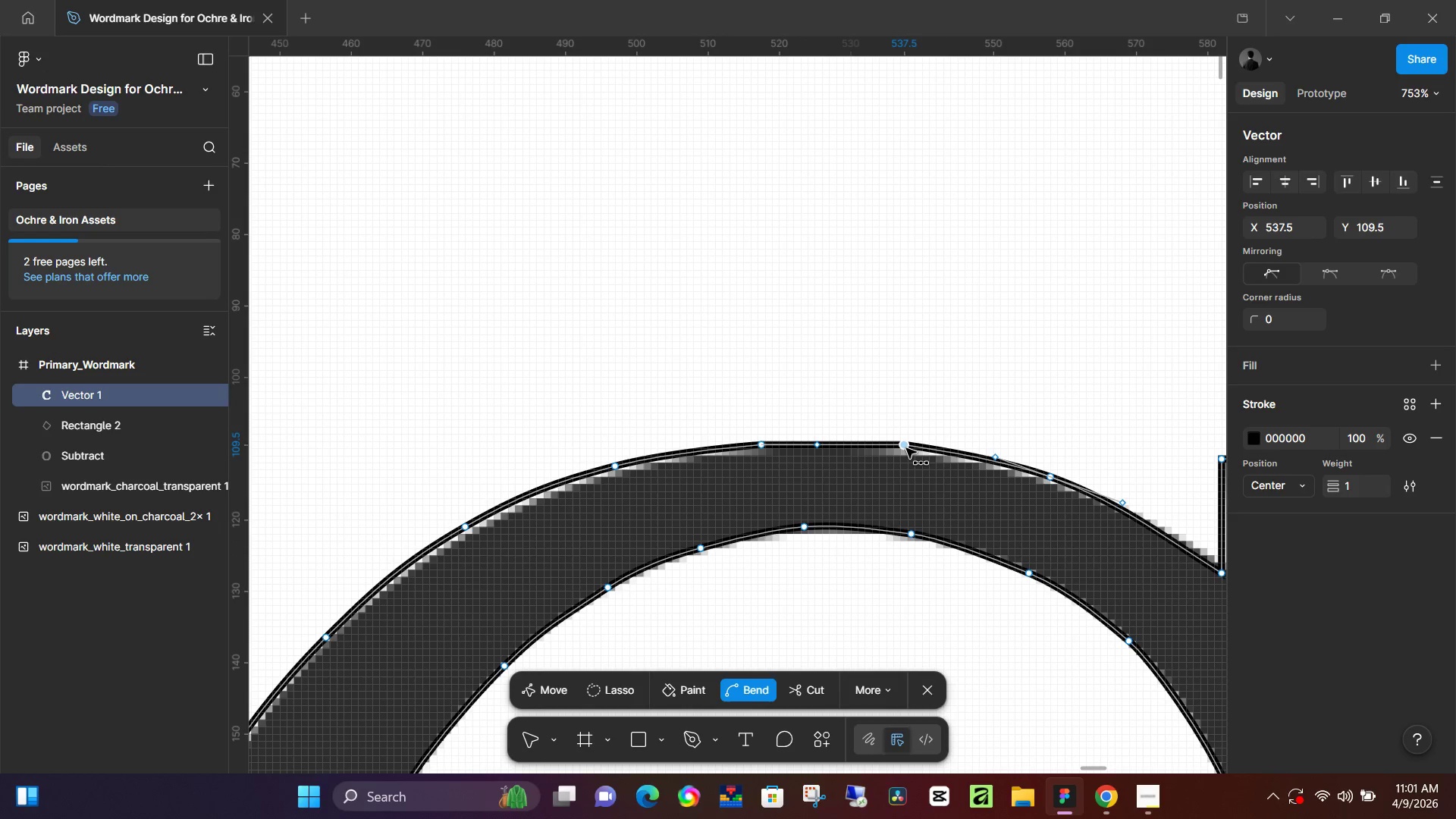 
left_click([906, 448])
 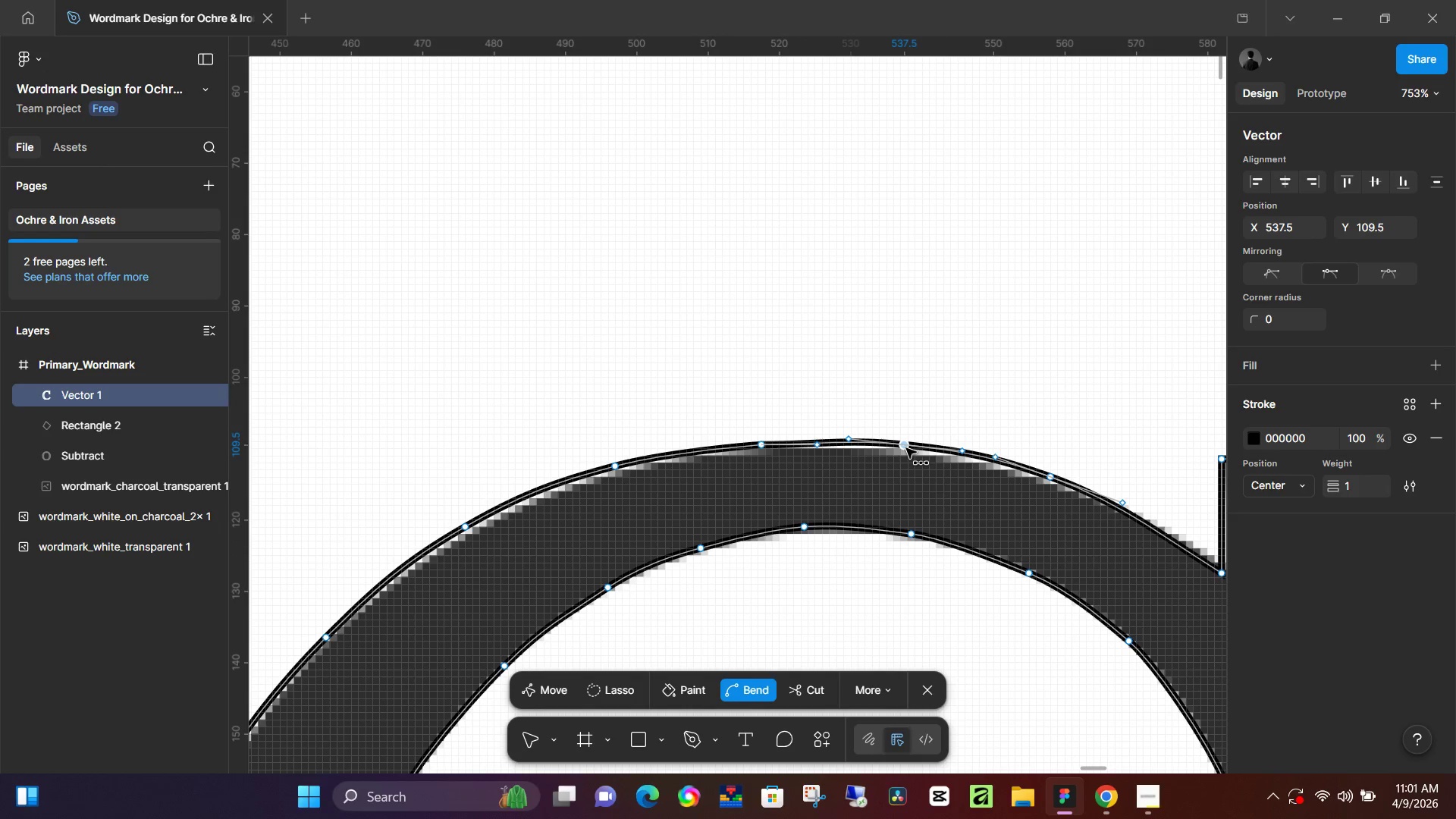 
left_click([906, 448])
 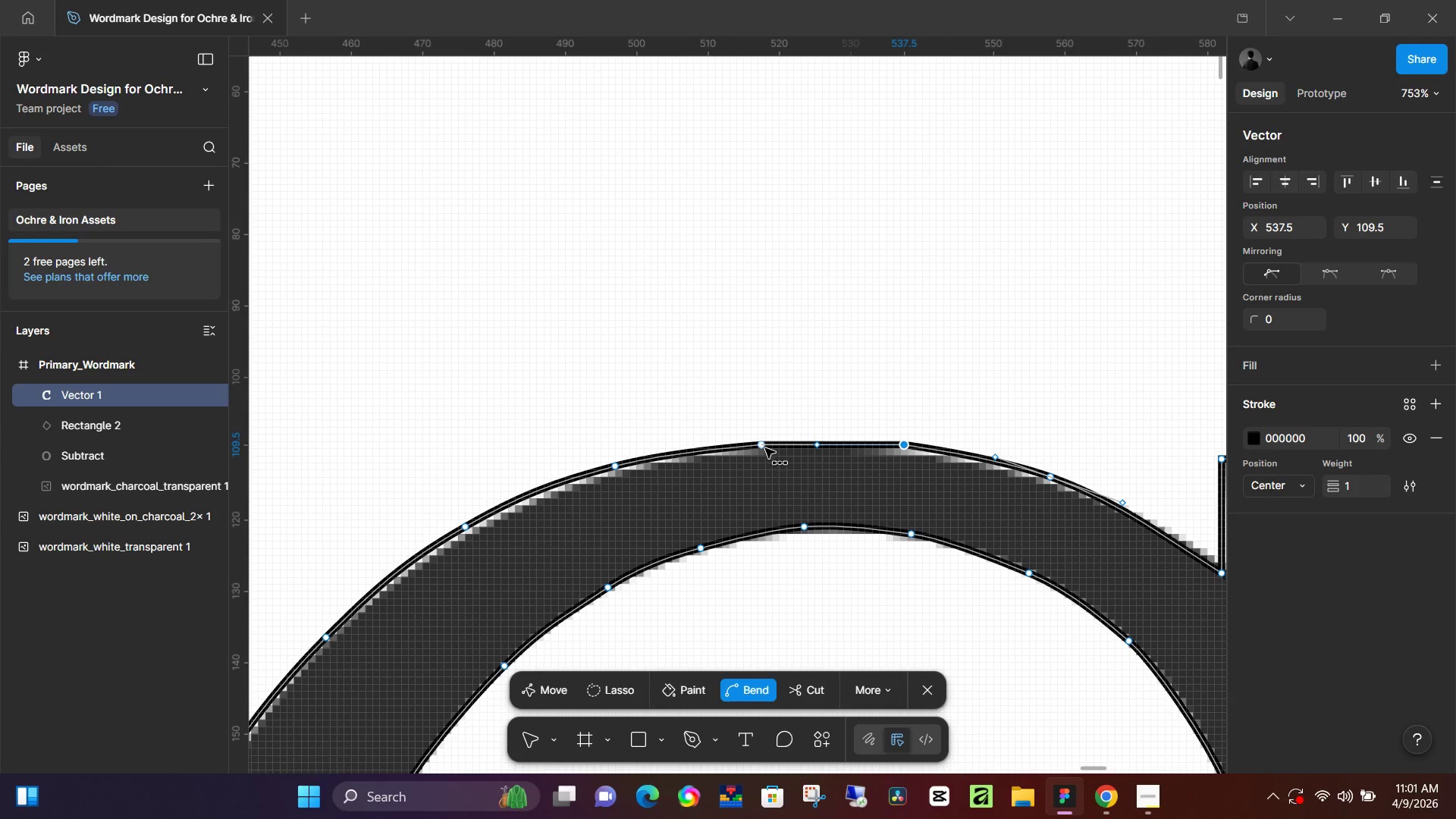 
left_click([764, 447])
 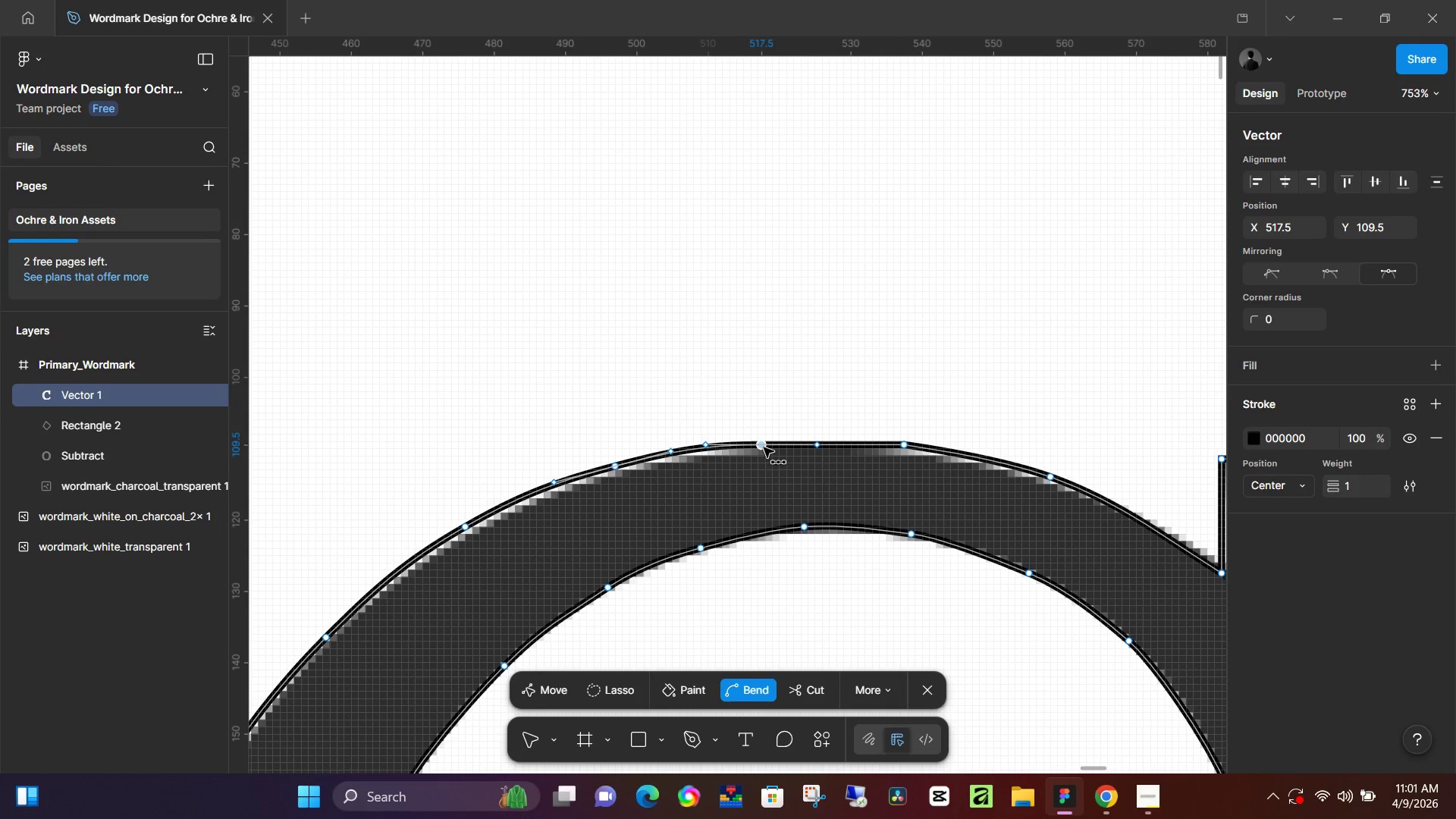 
left_click([764, 447])
 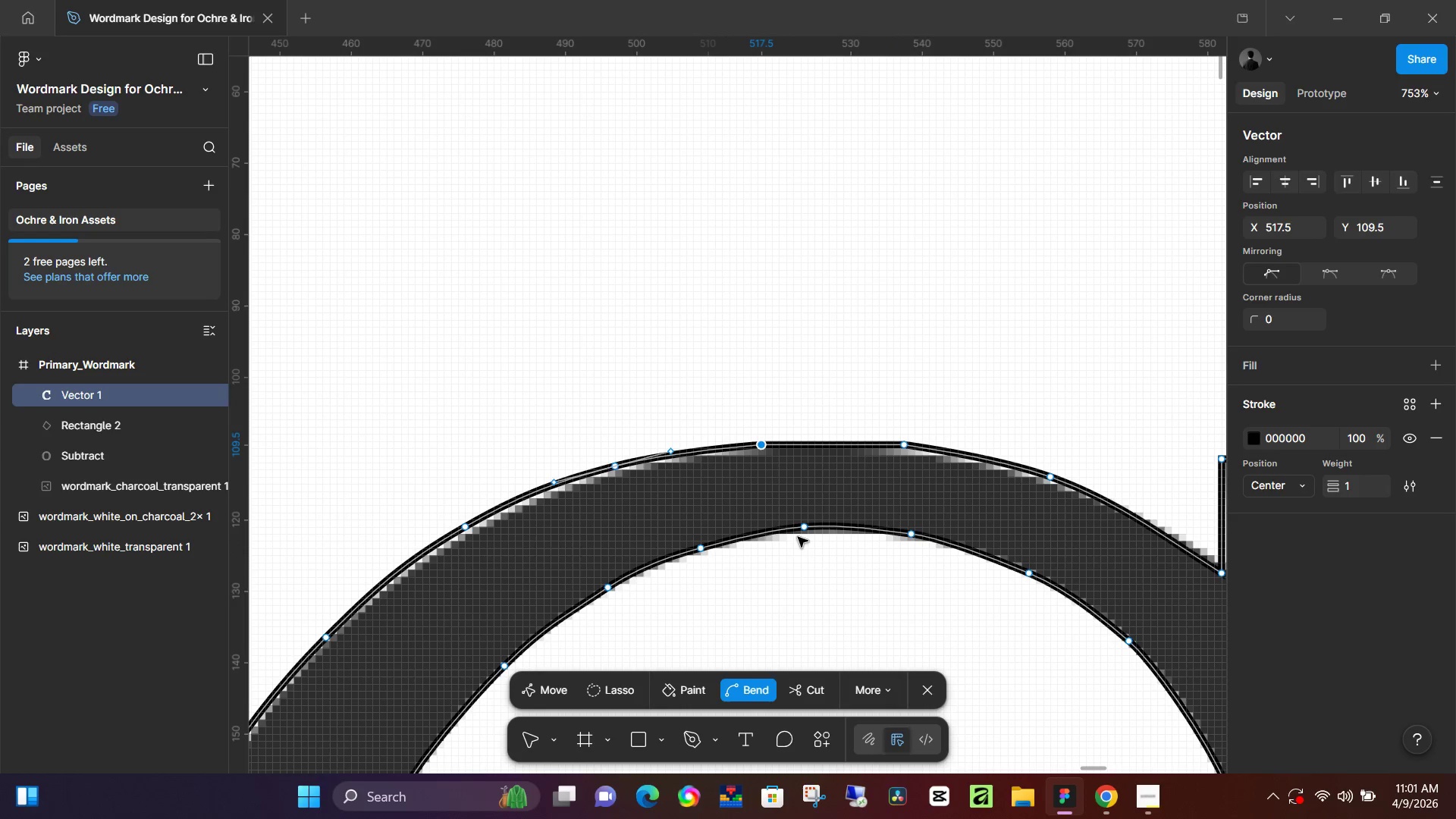 
hold_key(key=ControlLeft, duration=0.39)
scroll: coordinate [821, 552], scroll_direction: down, amount: 19.0
 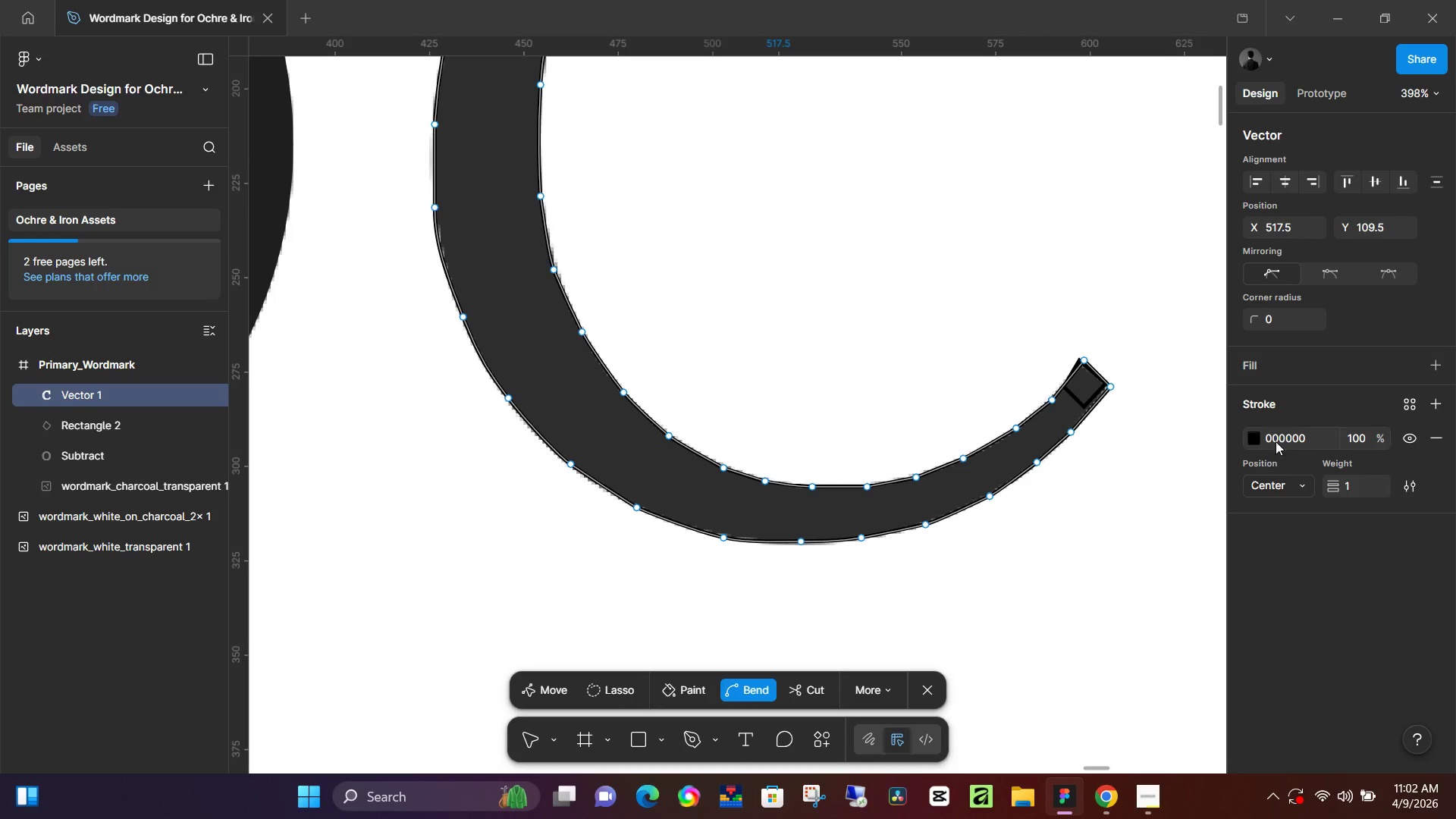 
wait(7.95)
 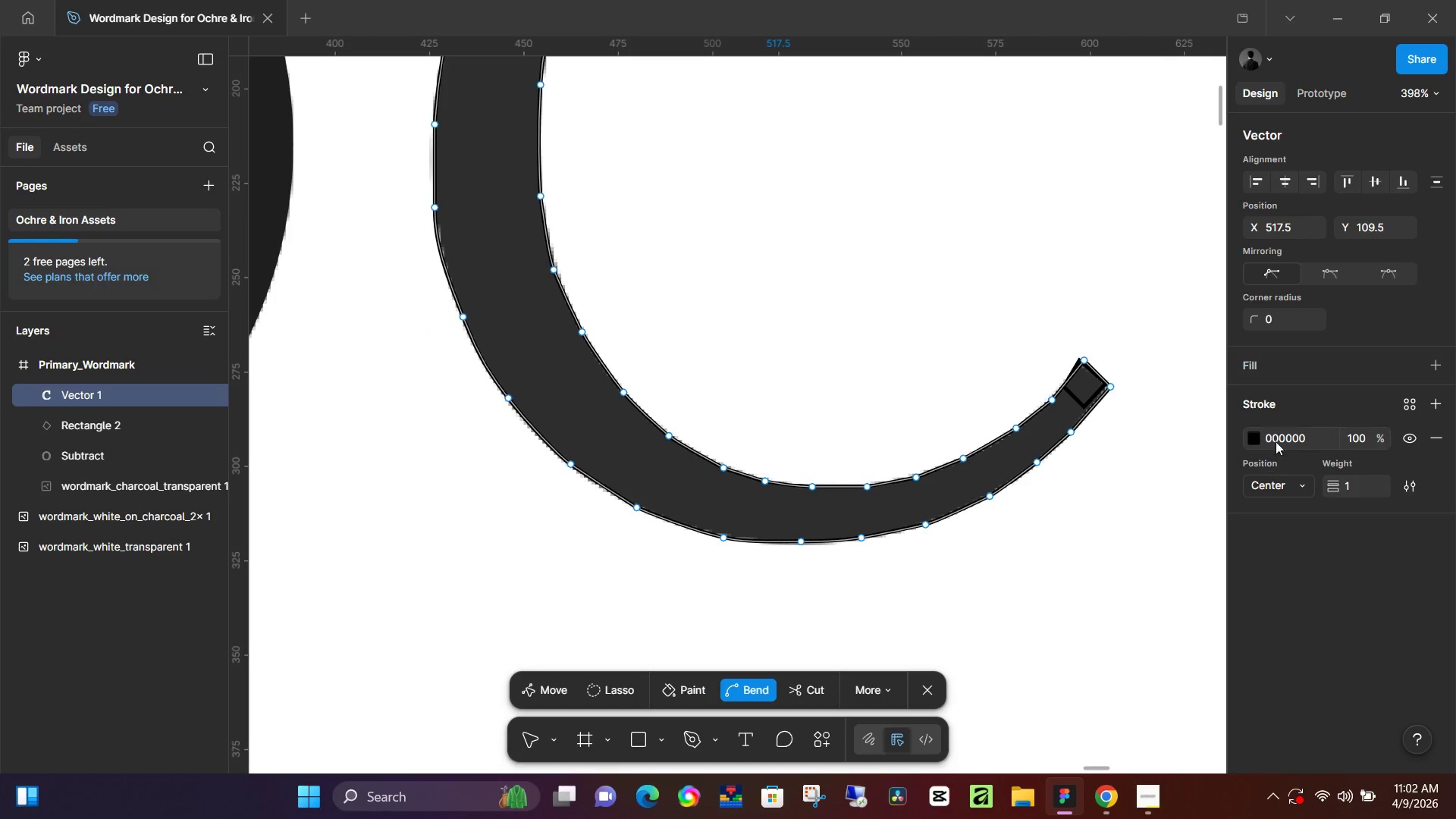 
left_click([1432, 479])
 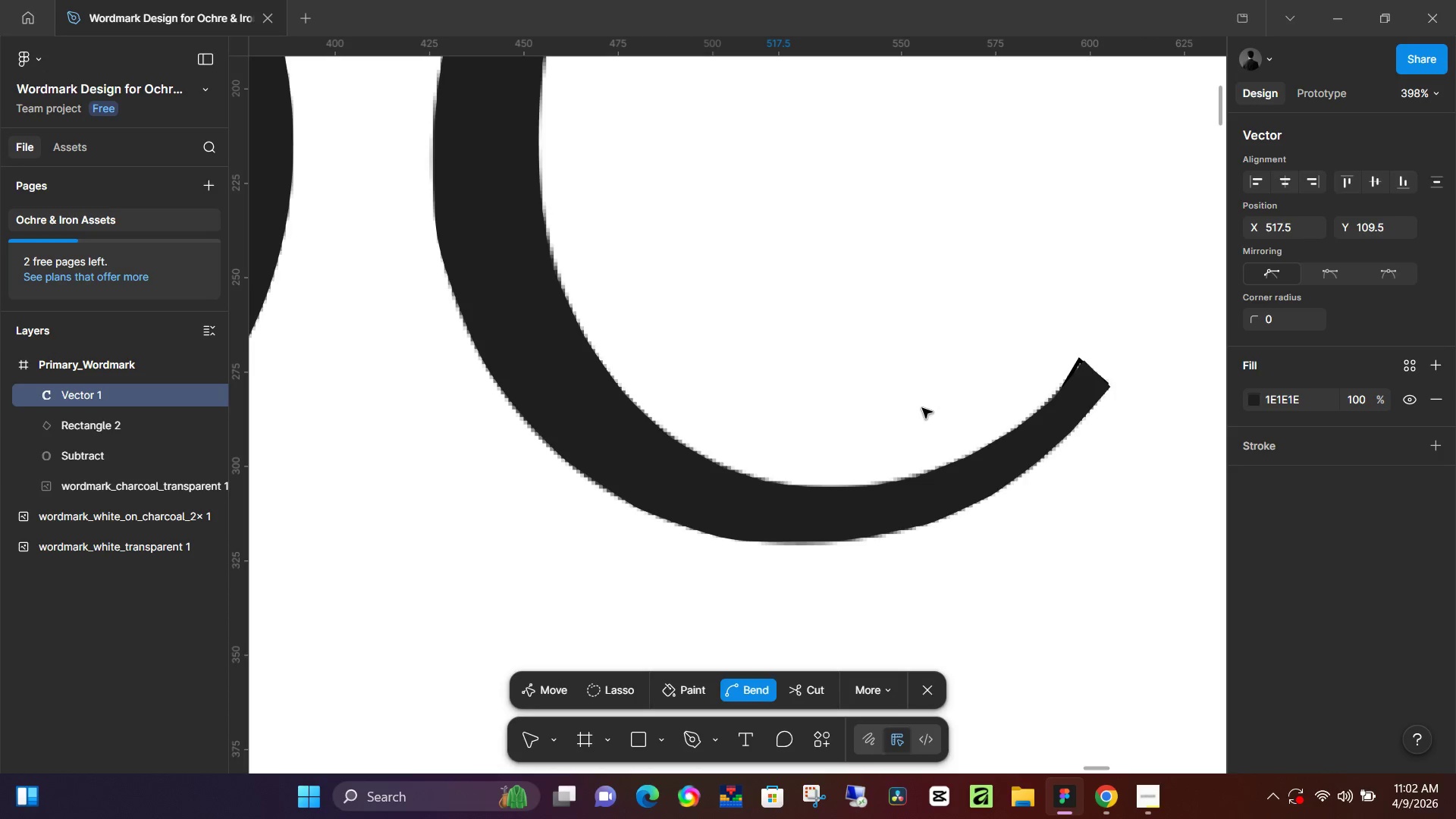 
hold_key(key=ControlLeft, duration=0.83)
scroll: coordinate [925, 413], scroll_direction: down, amount: 12.0
 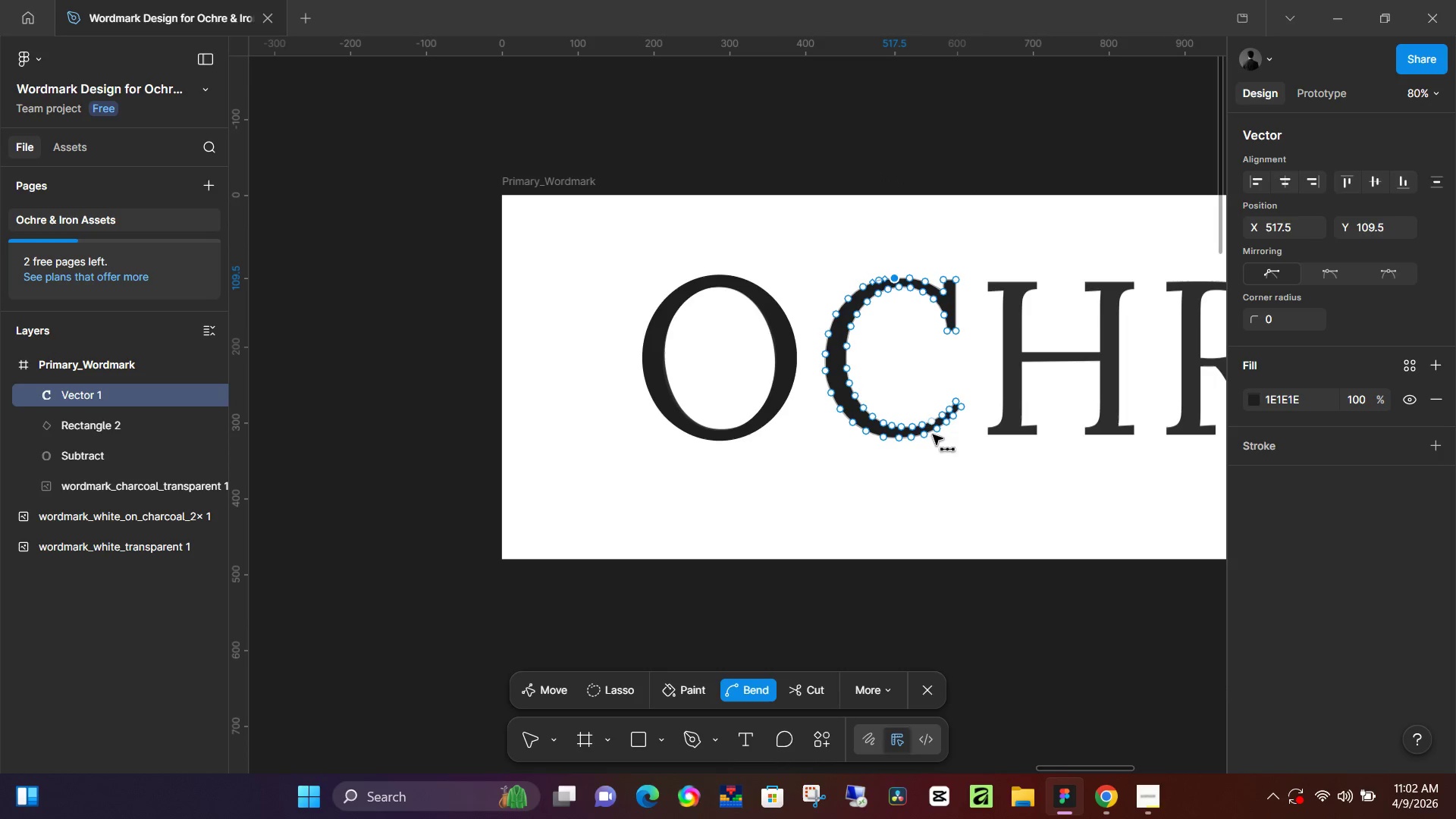 
hold_key(key=ControlLeft, duration=0.41)
 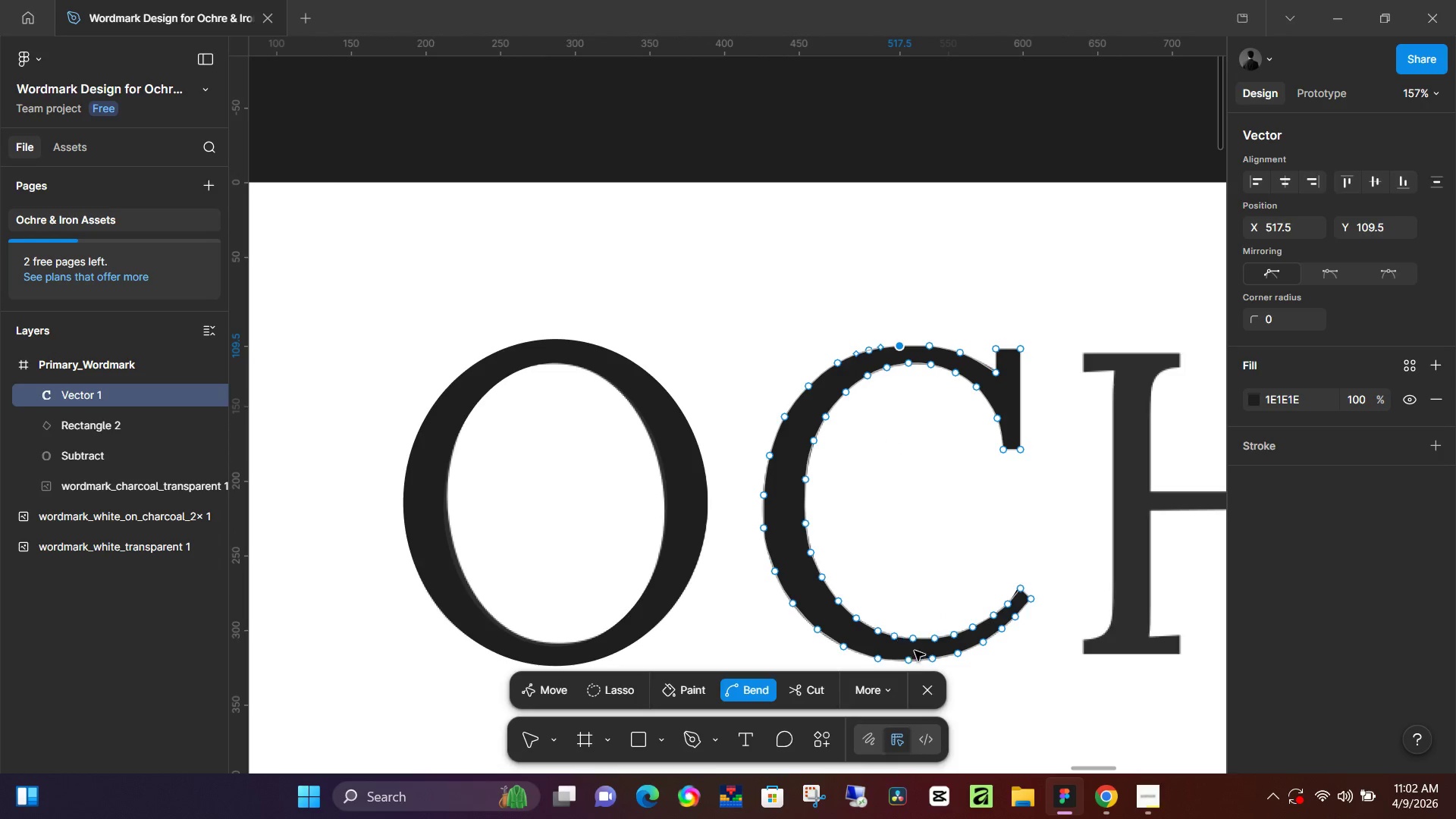 
scroll: coordinate [891, 440], scroll_direction: up, amount: 7.0
 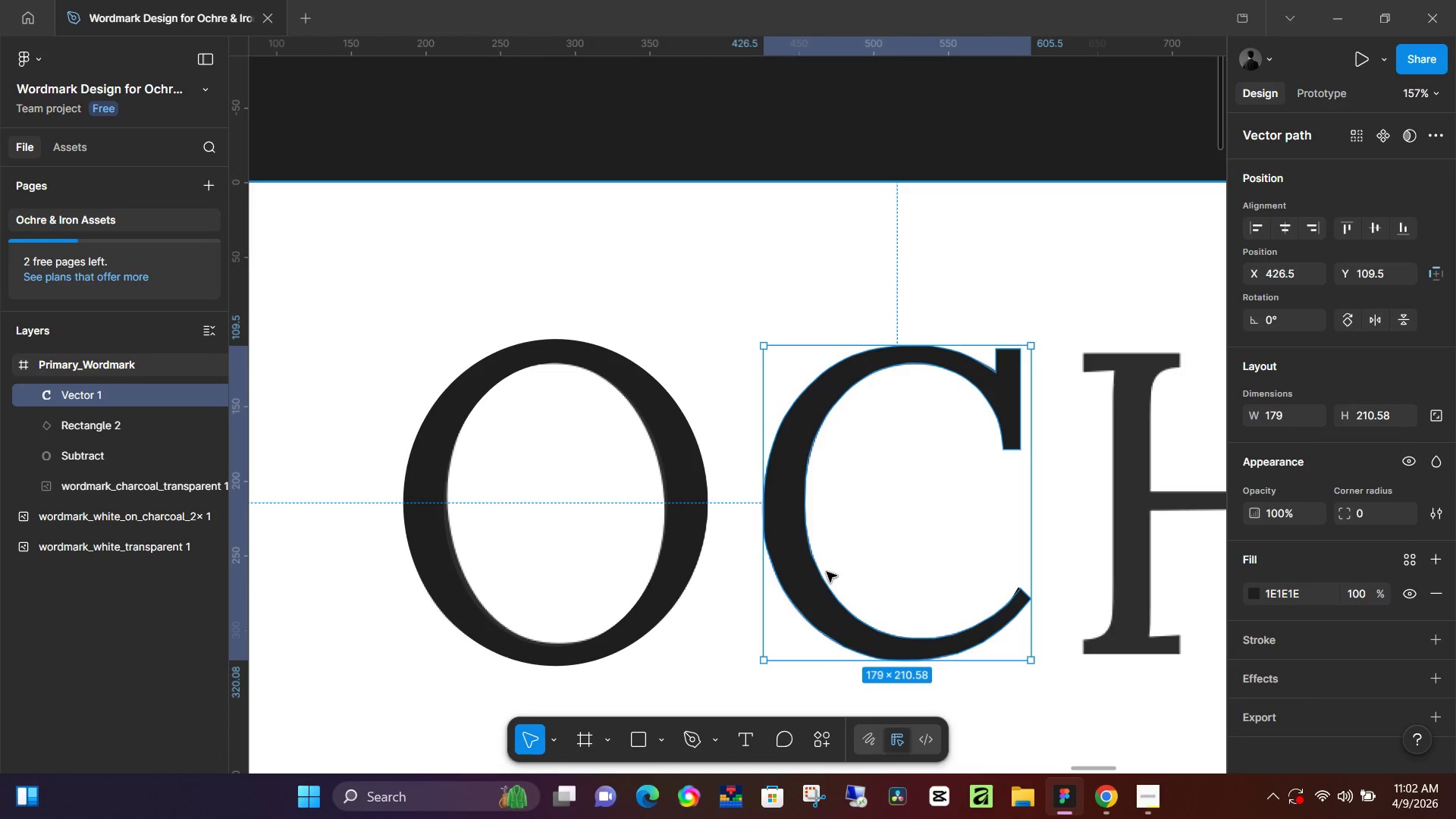 
left_click_drag(start_coordinate=[799, 564], to_coordinate=[868, 427])
 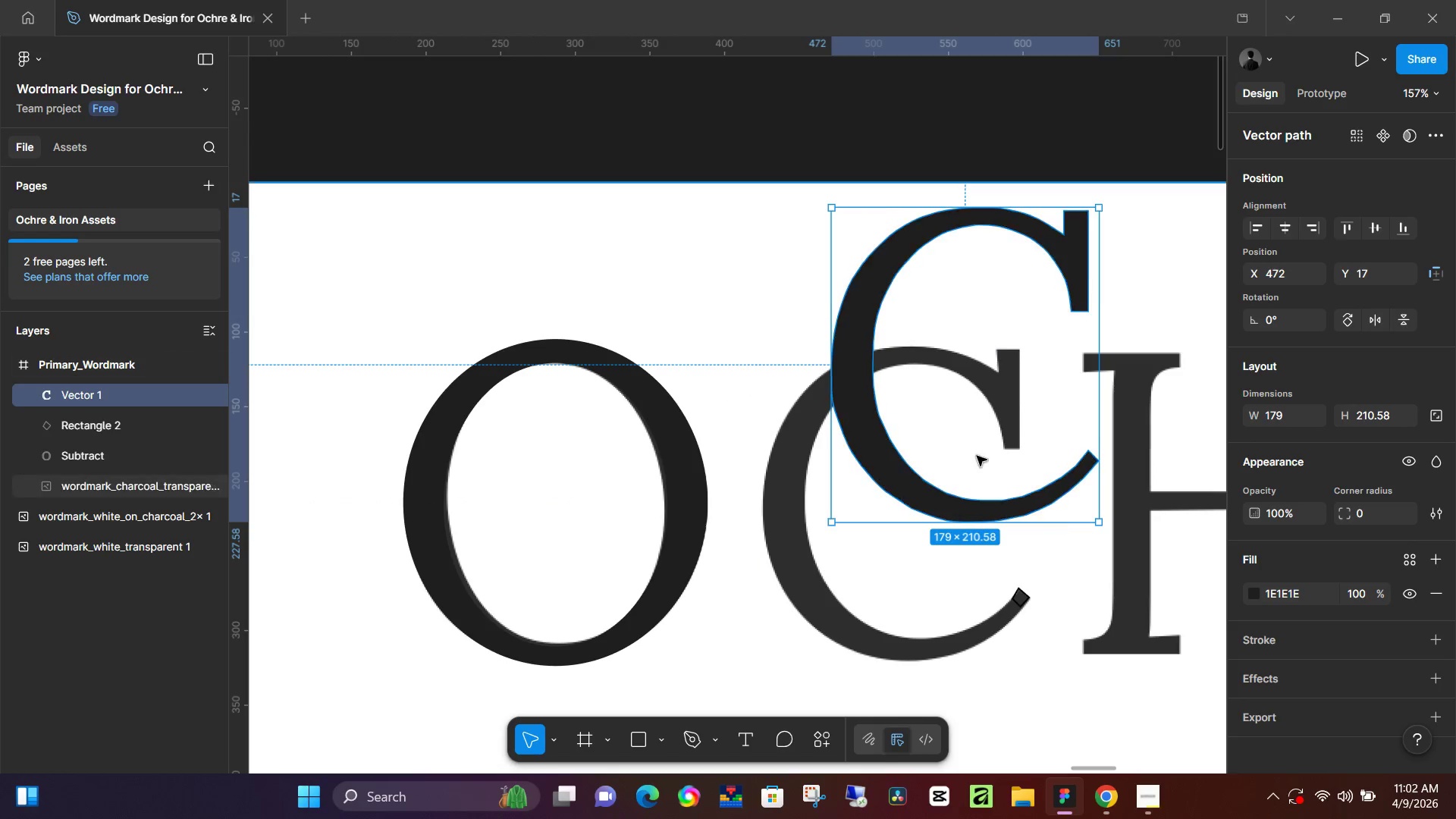 
hold_key(key=ControlLeft, duration=0.53)
scroll: coordinate [981, 456], scroll_direction: down, amount: 6.0
 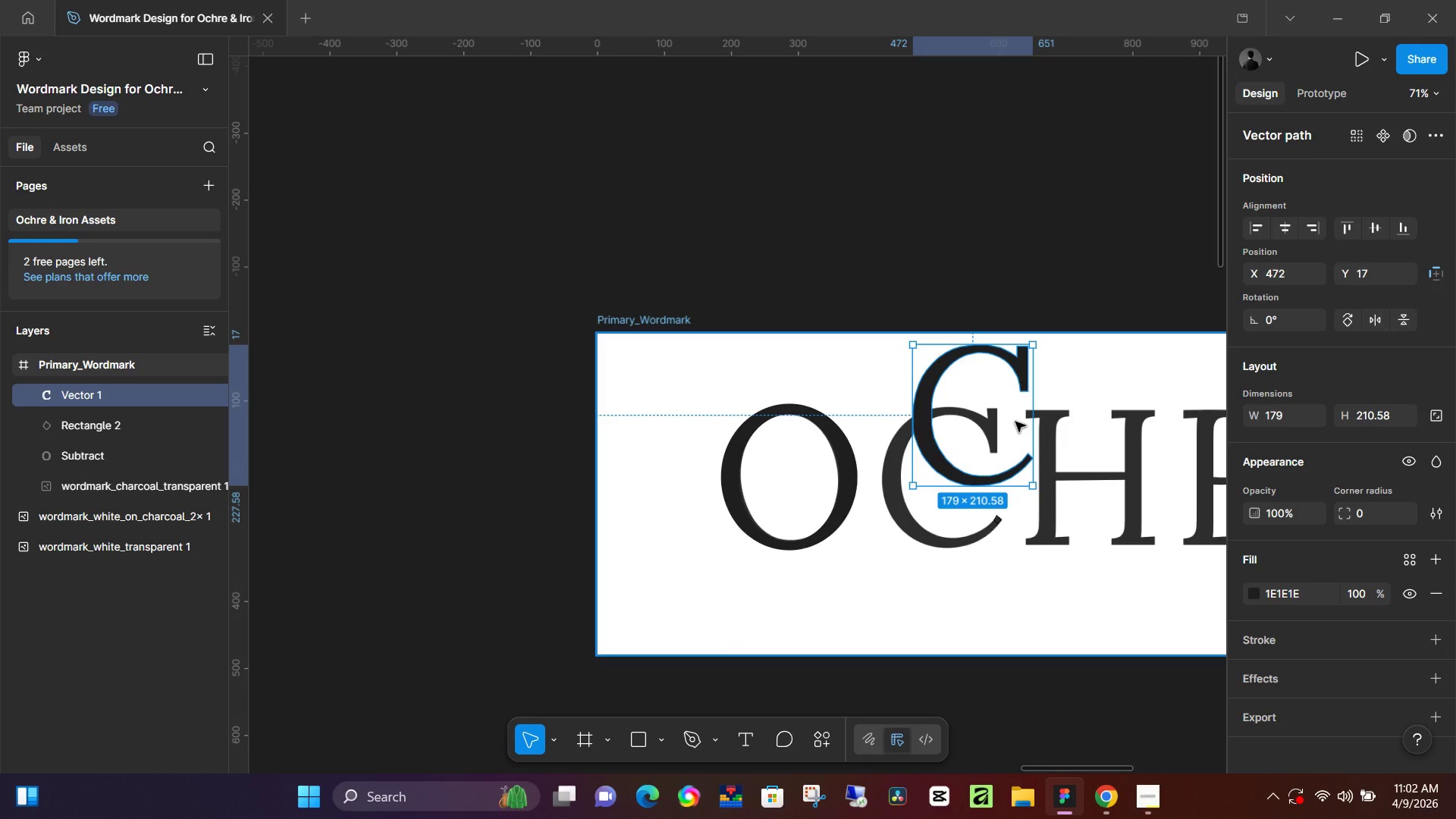 
left_click_drag(start_coordinate=[1015, 422], to_coordinate=[714, 578])
 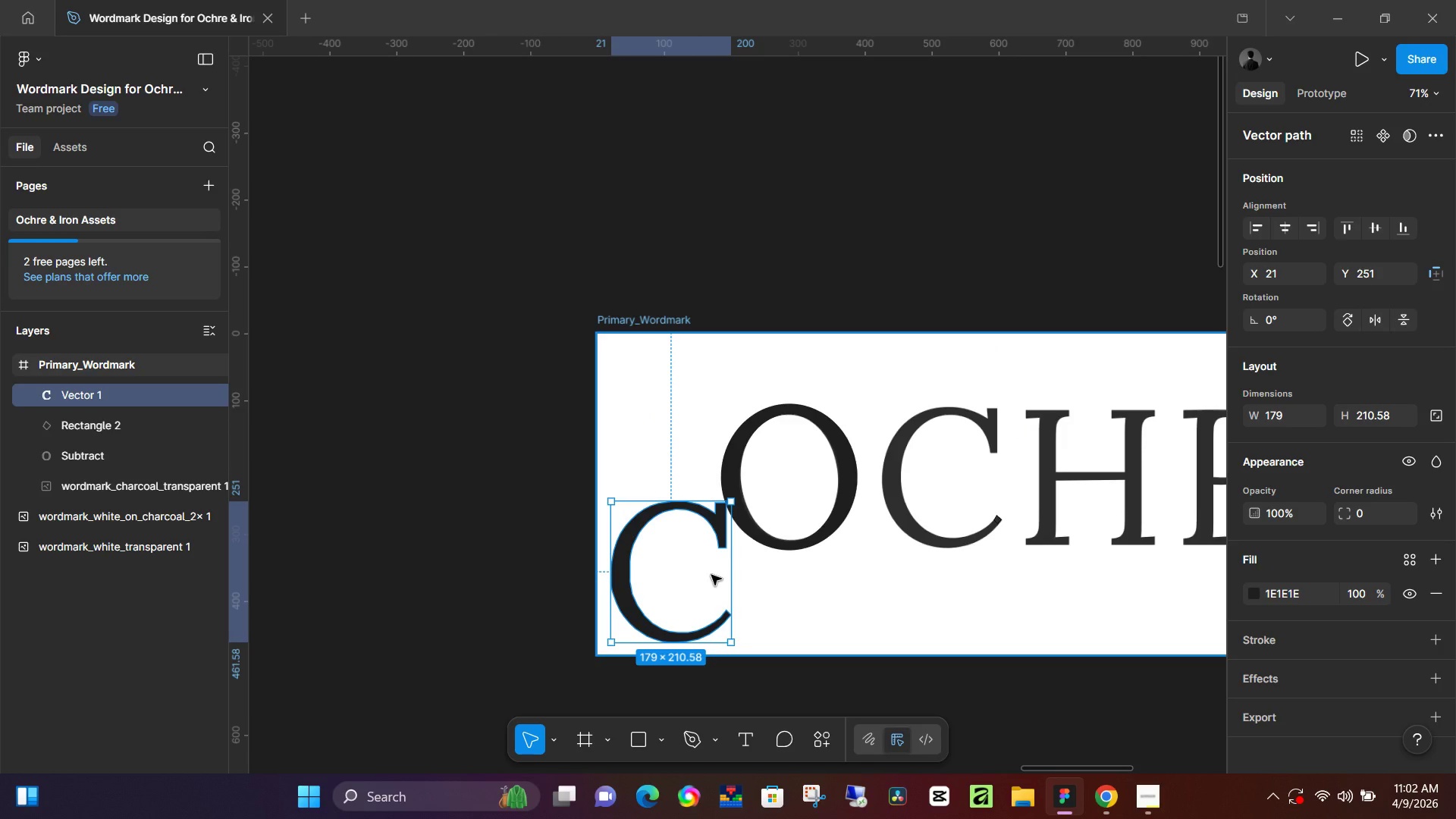 
wait(6.77)
 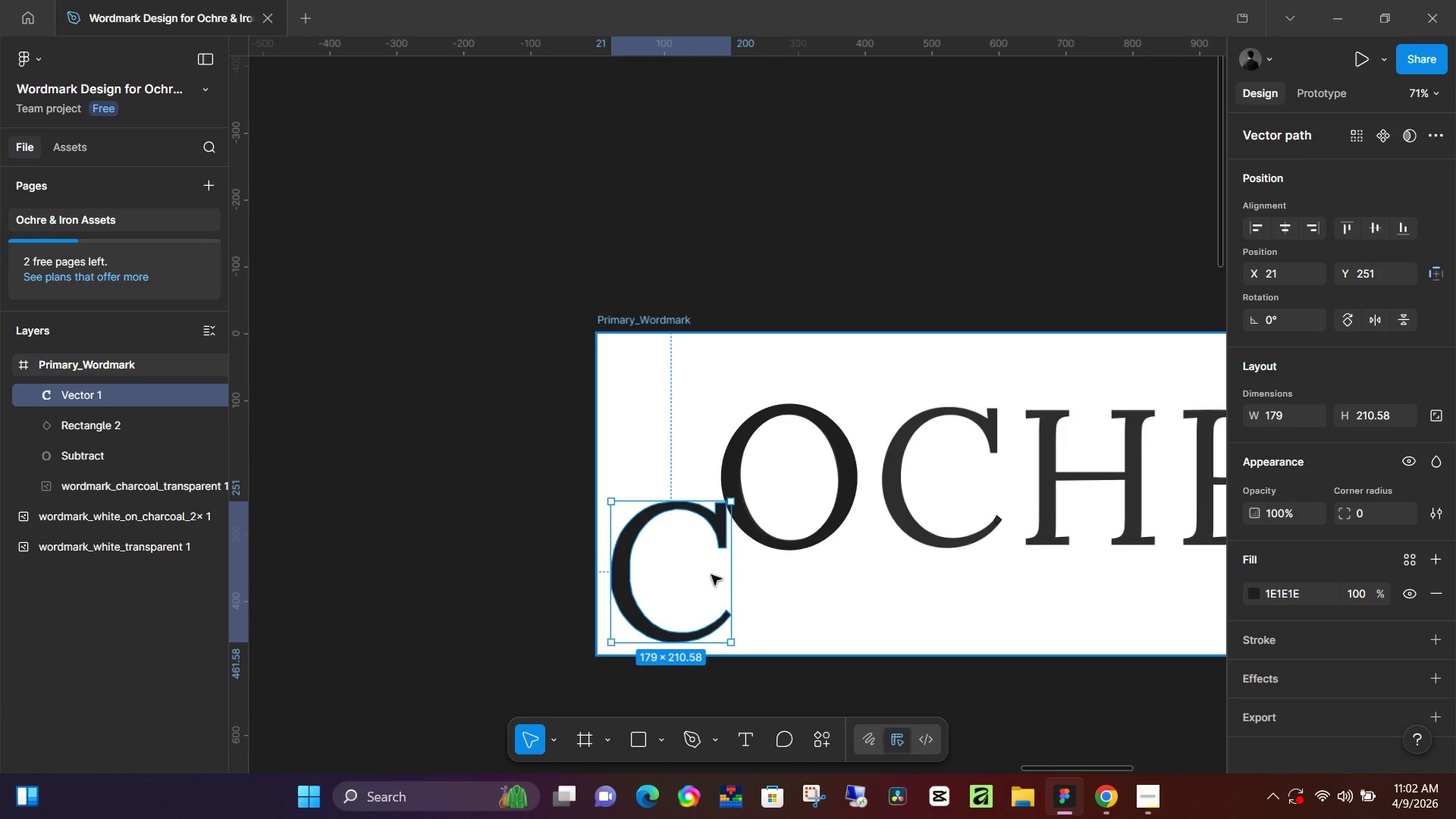 
hold_key(key=ControlLeft, duration=1.5)
scroll: coordinate [997, 553], scroll_direction: up, amount: 8.0
 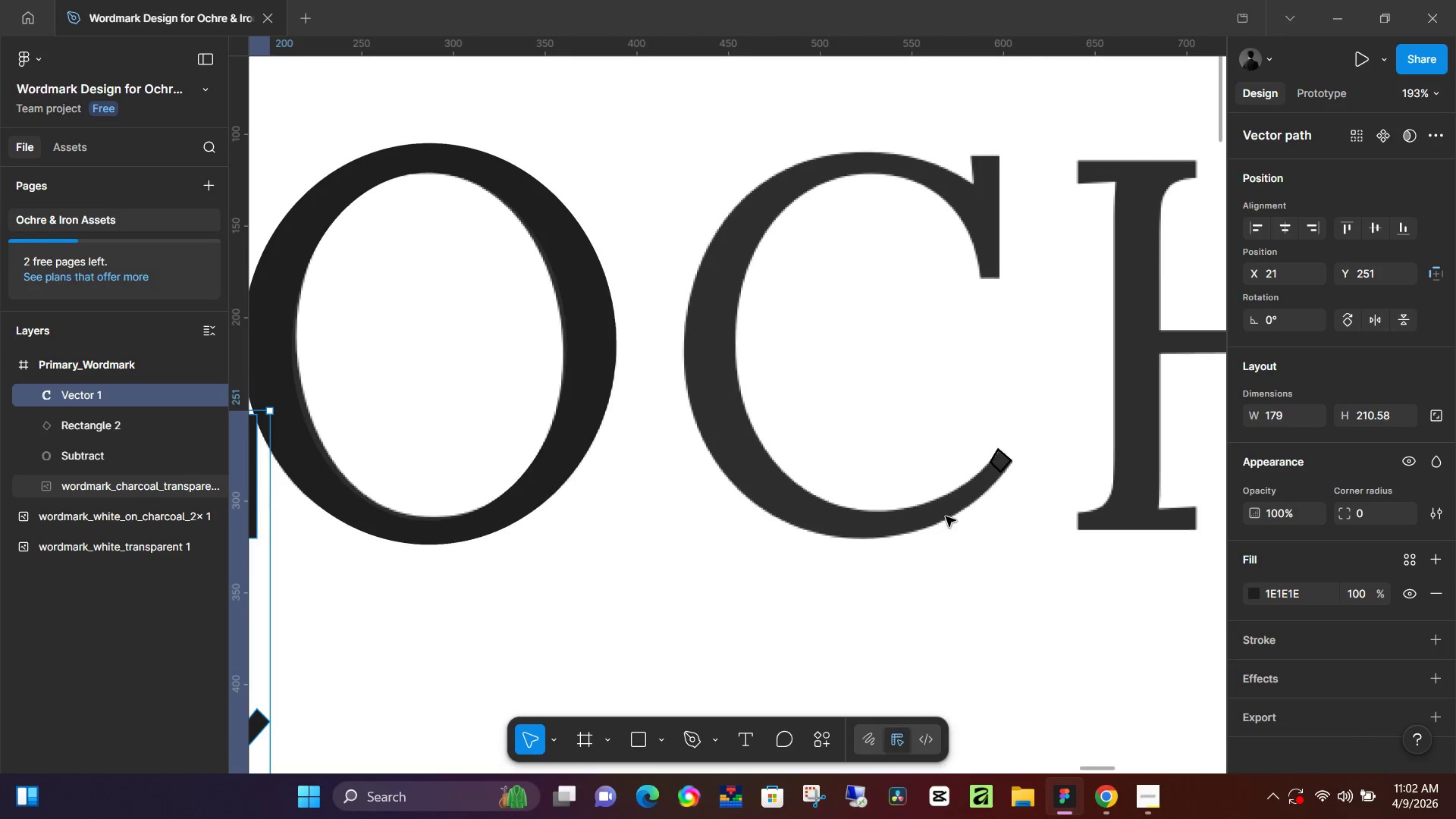 
key(Control+ControlLeft)
 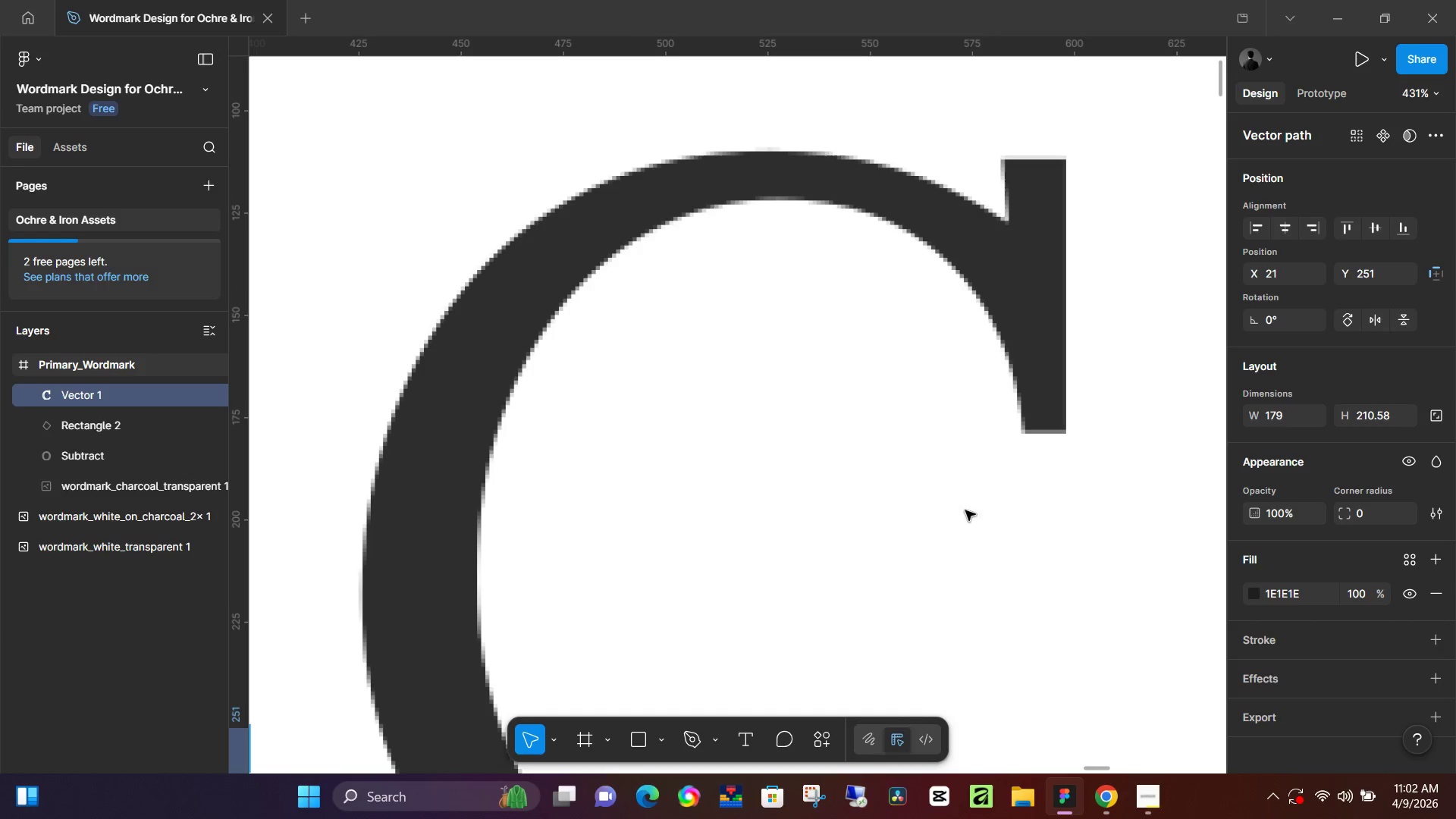 
scroll: coordinate [965, 504], scroll_direction: up, amount: 13.0
 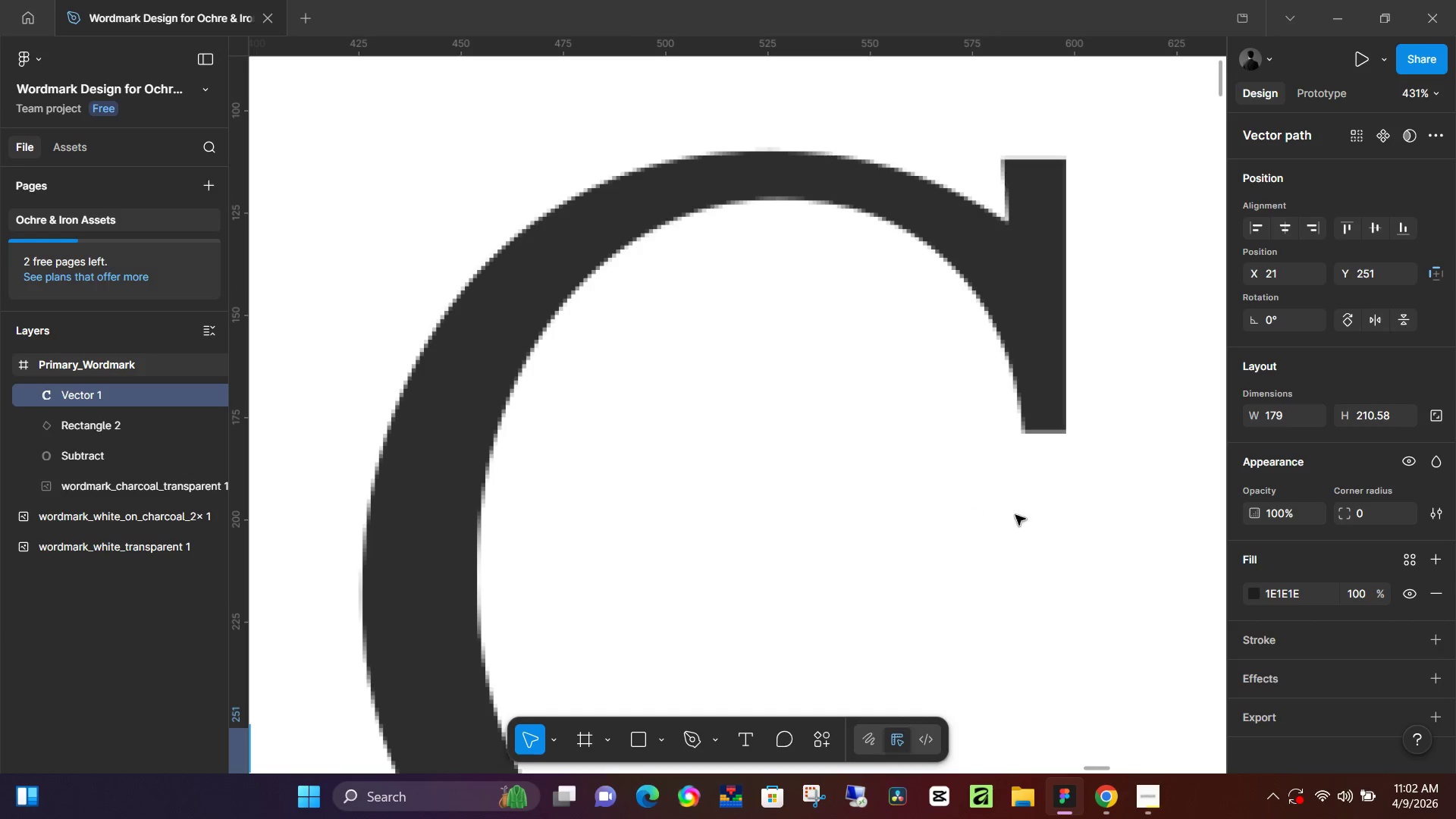 
hold_key(key=Space, duration=0.44)
 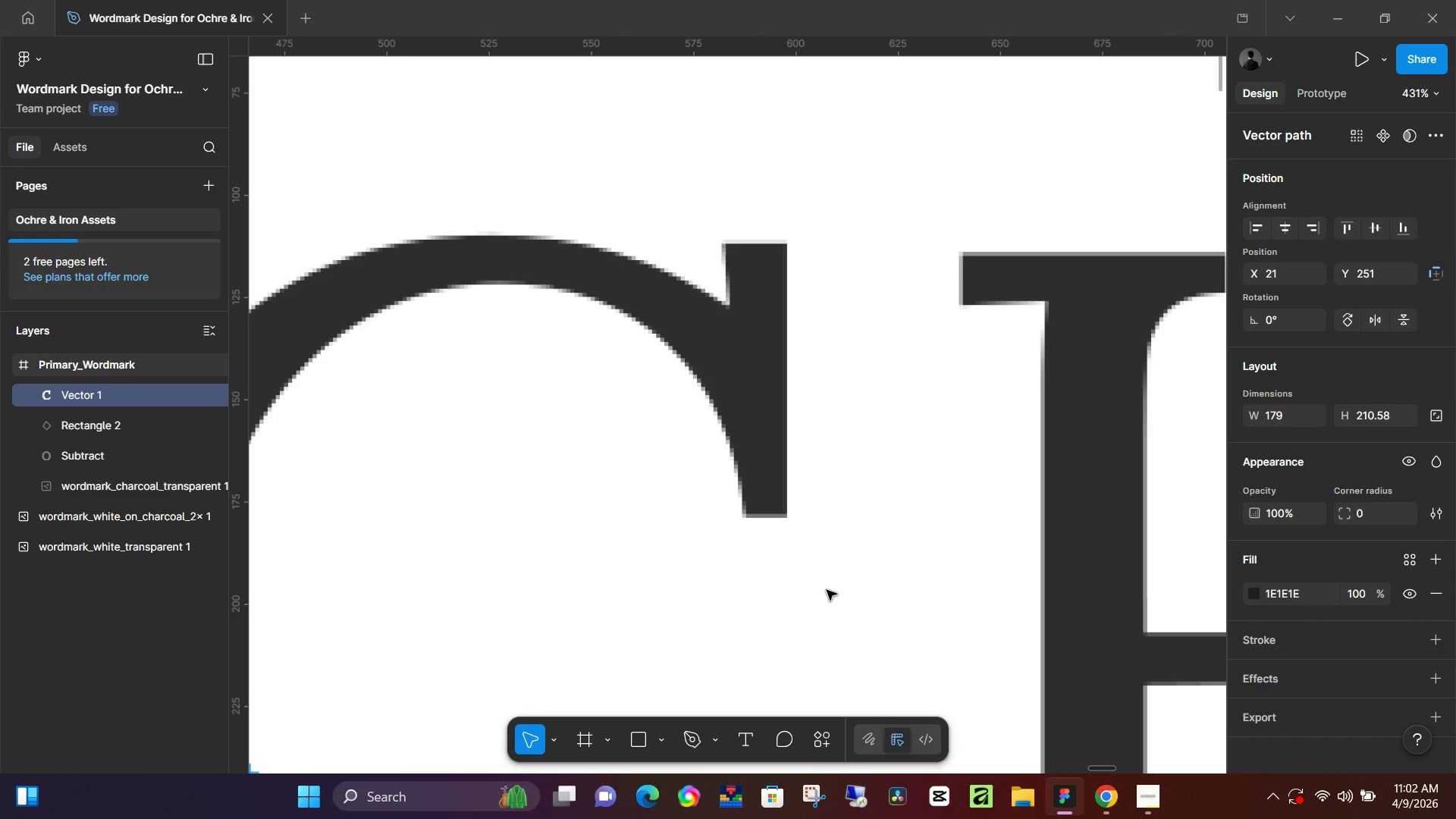 
left_click_drag(start_coordinate=[1107, 507], to_coordinate=[828, 591])
 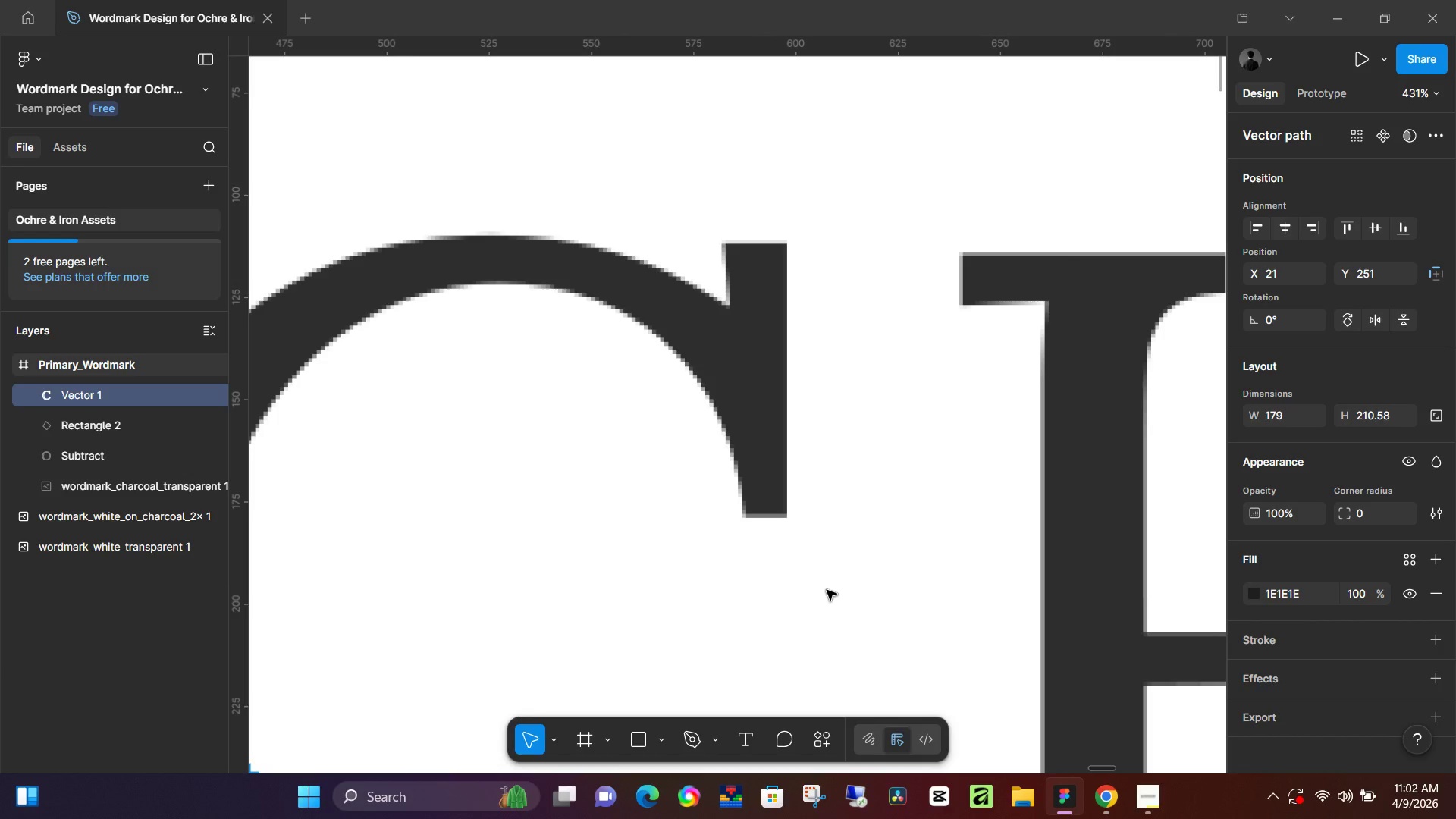 
key(R)
 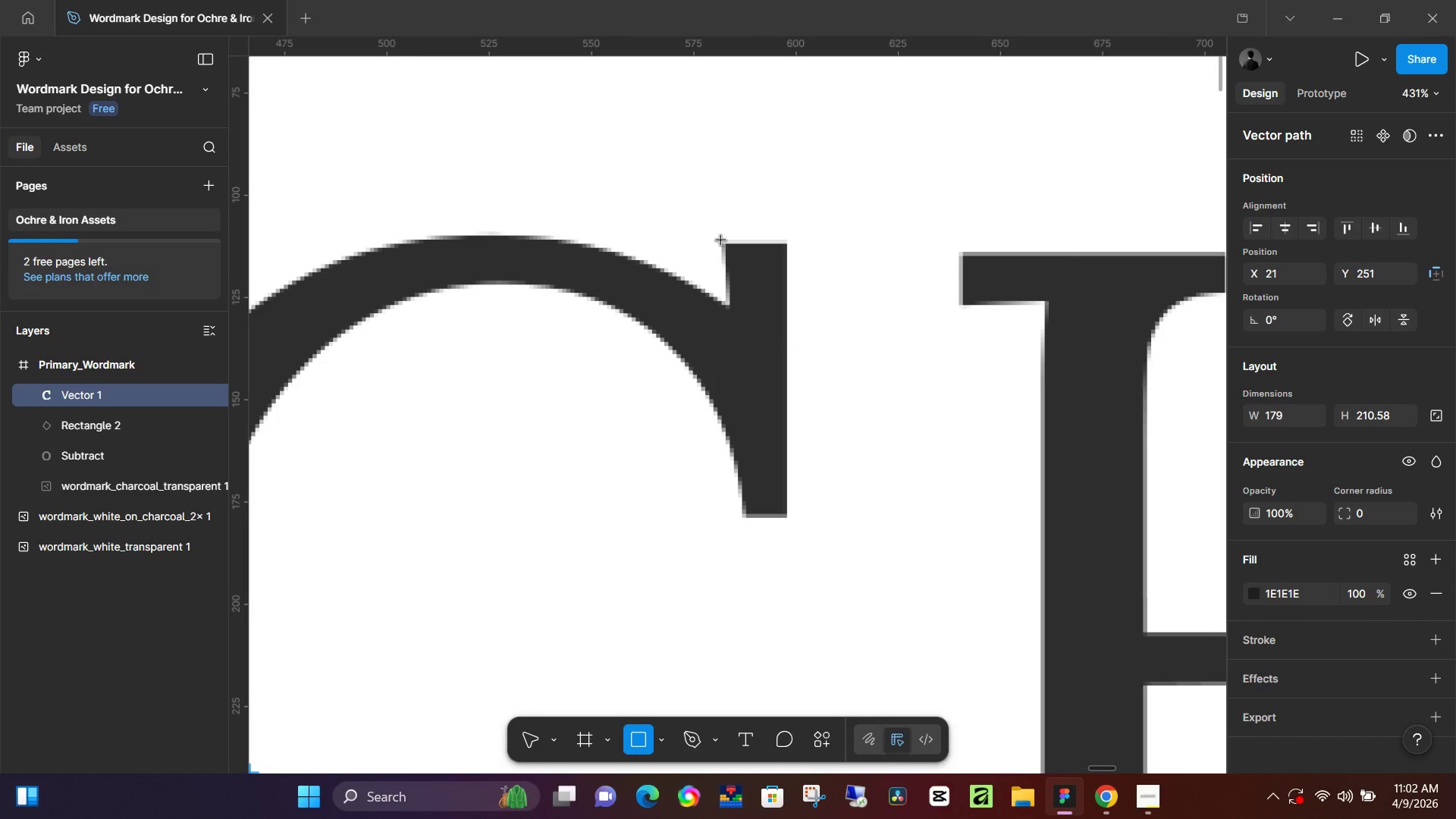 
left_click_drag(start_coordinate=[723, 243], to_coordinate=[789, 519])
 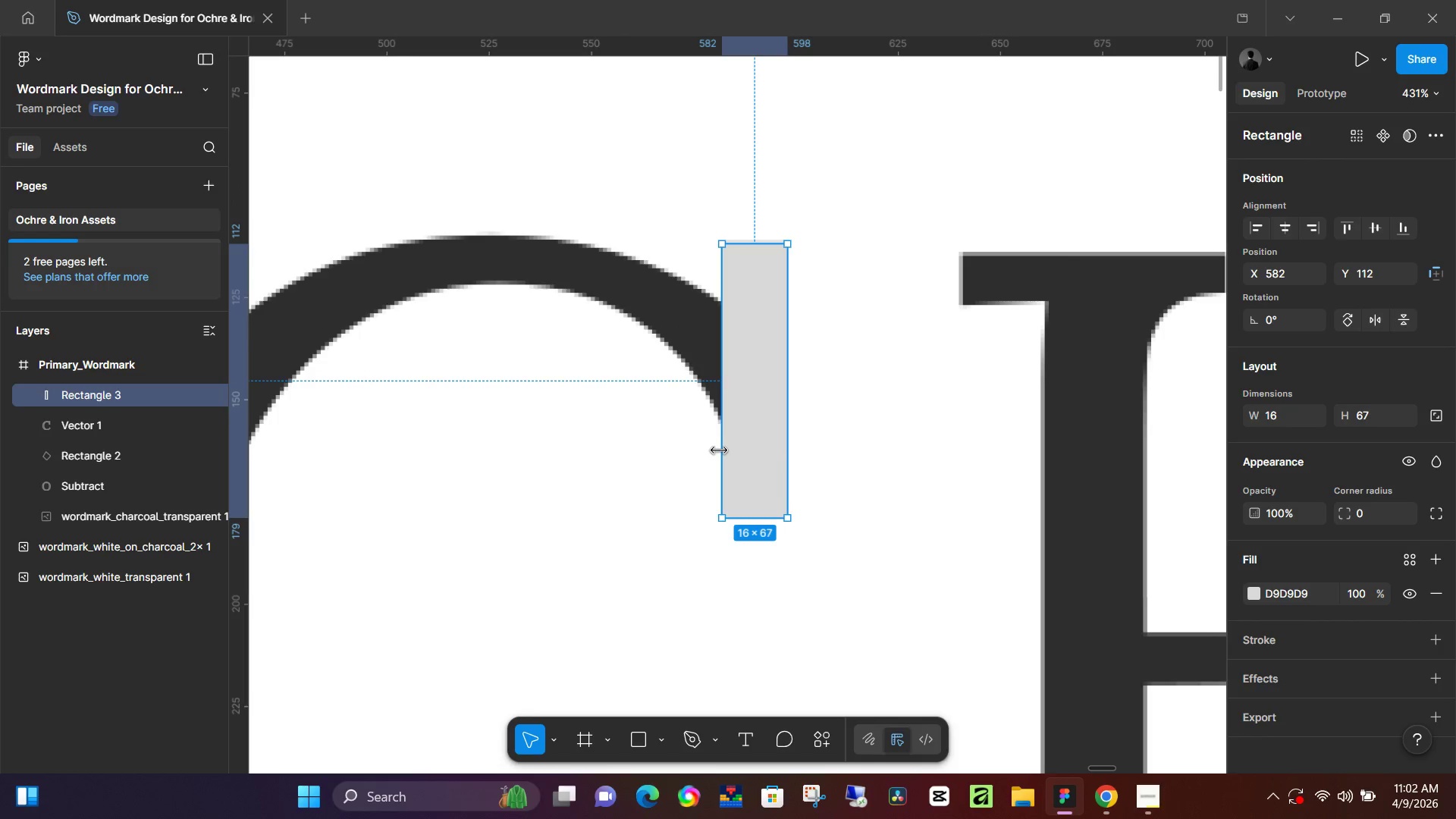 
left_click_drag(start_coordinate=[719, 450], to_coordinate=[738, 454])
 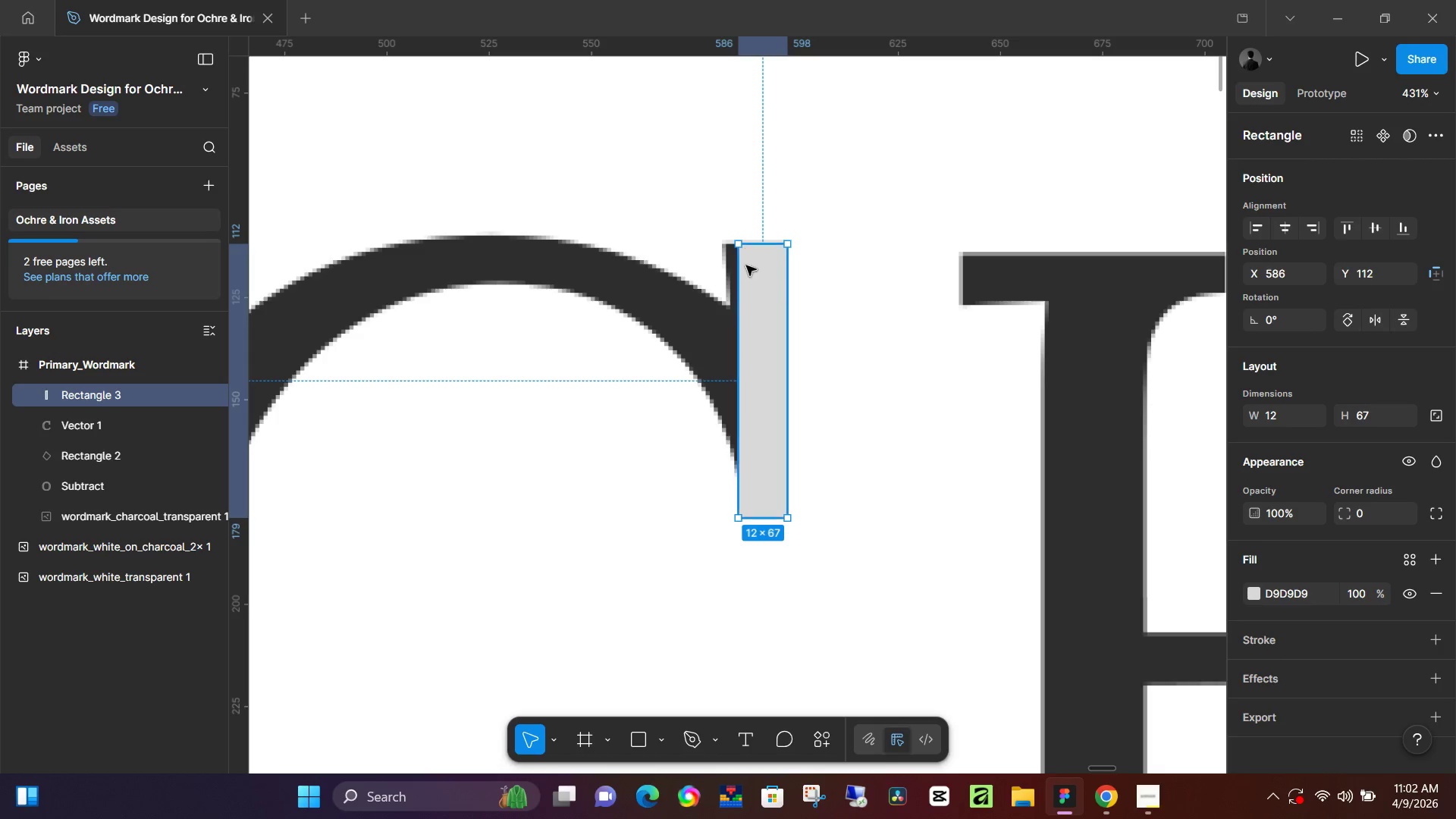 
left_click_drag(start_coordinate=[739, 269], to_coordinate=[723, 273])
 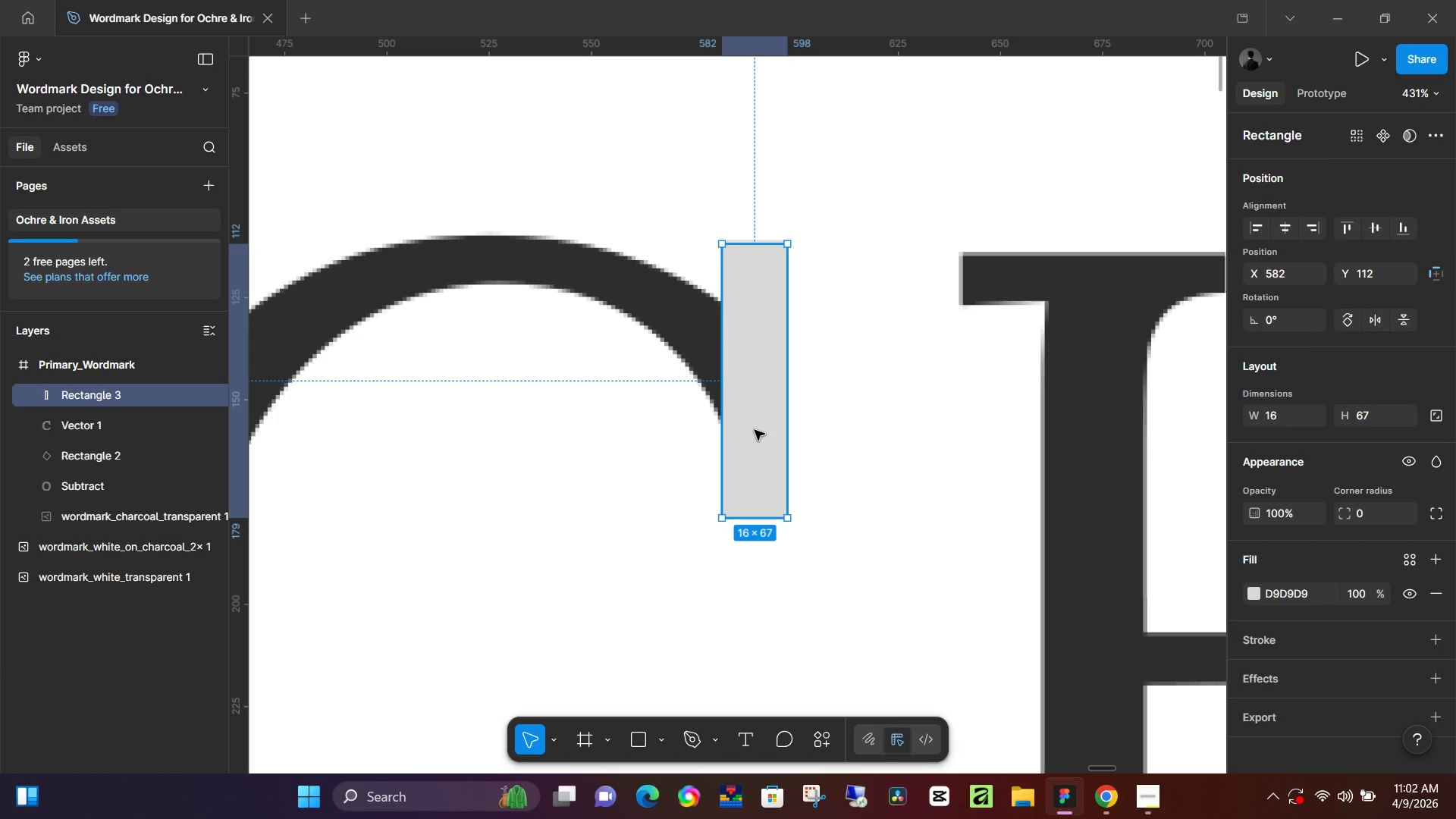 
double_click([755, 430])
 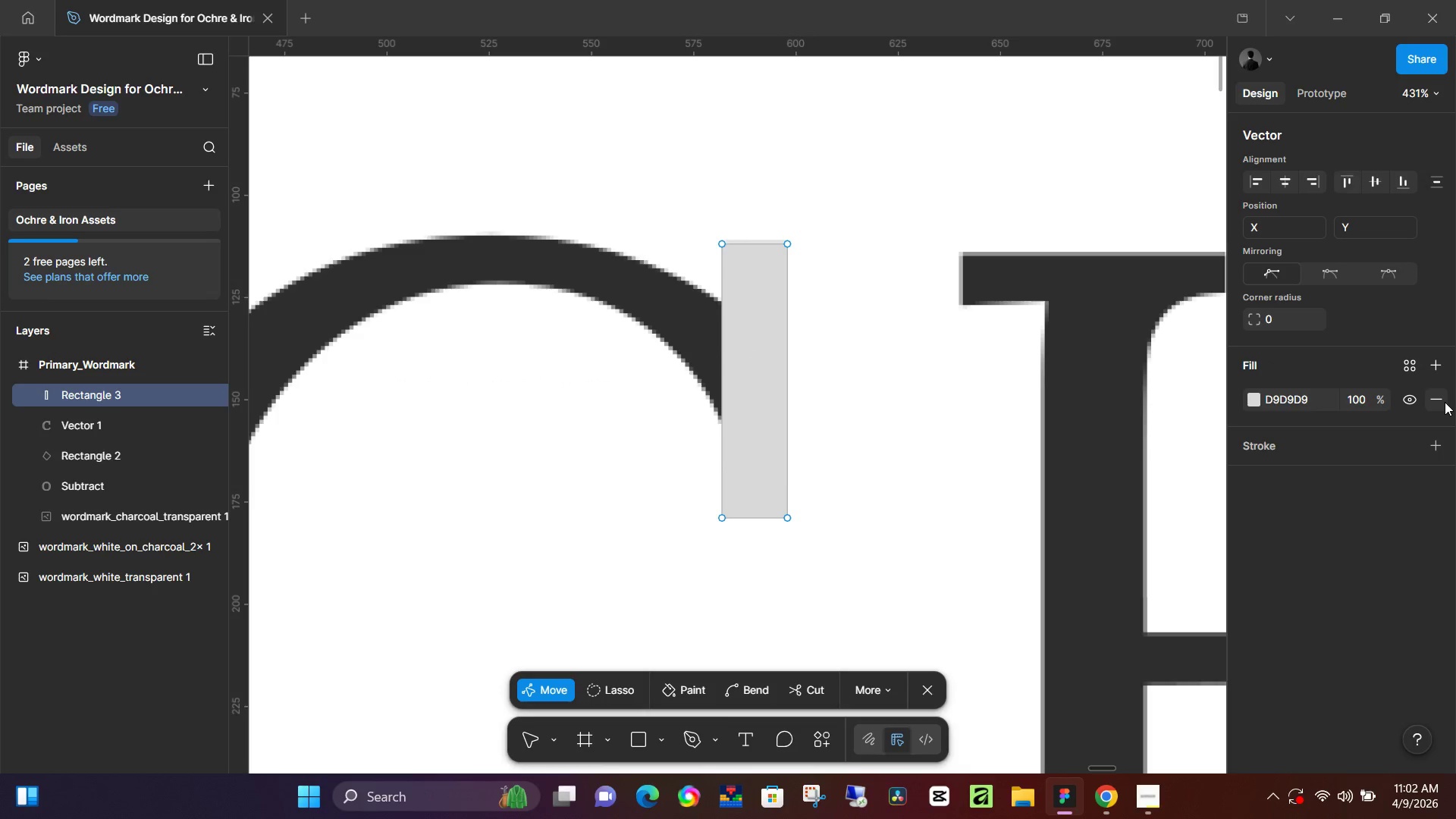 
left_click([1438, 403])
 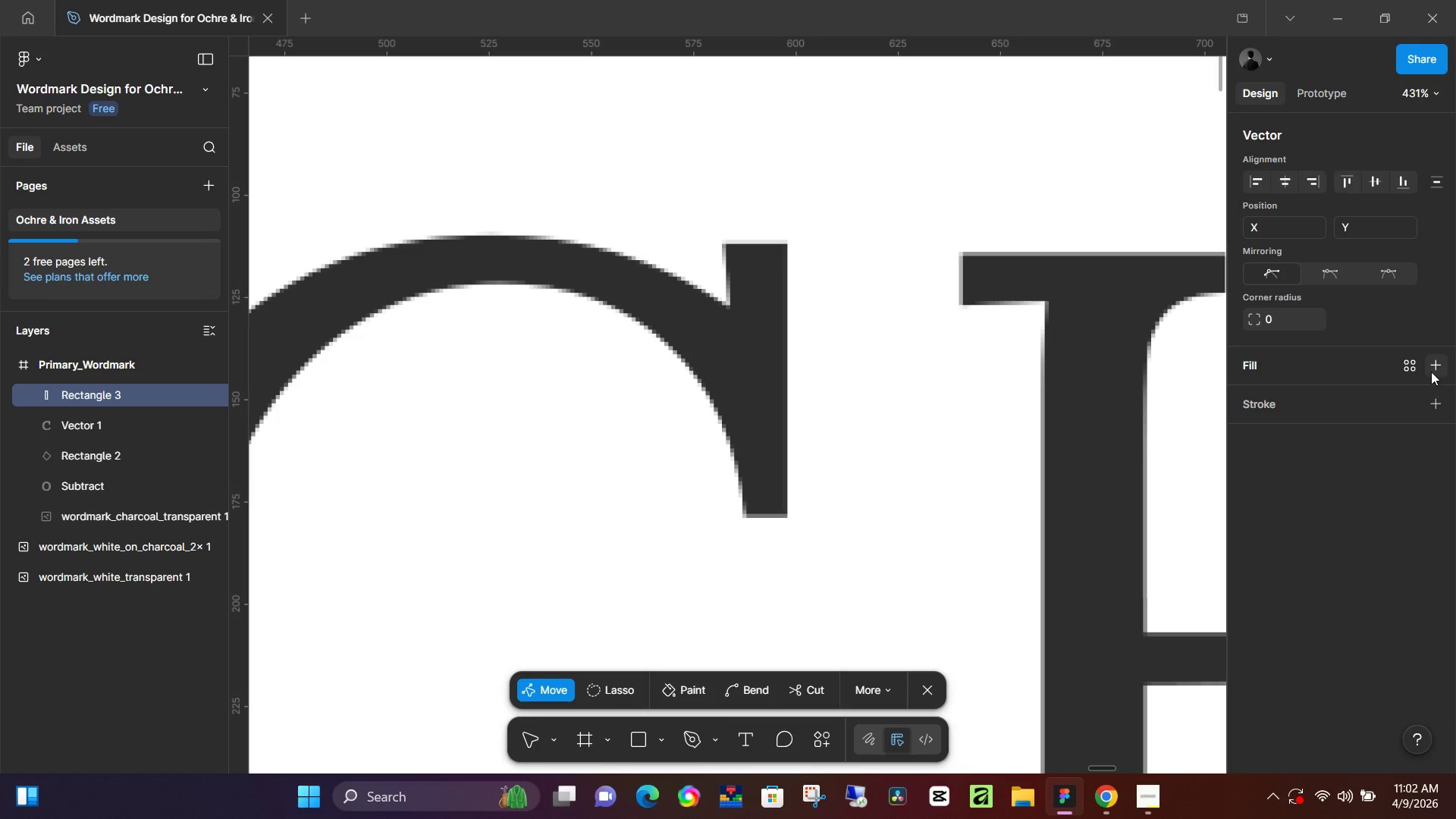 
left_click([1431, 395])
 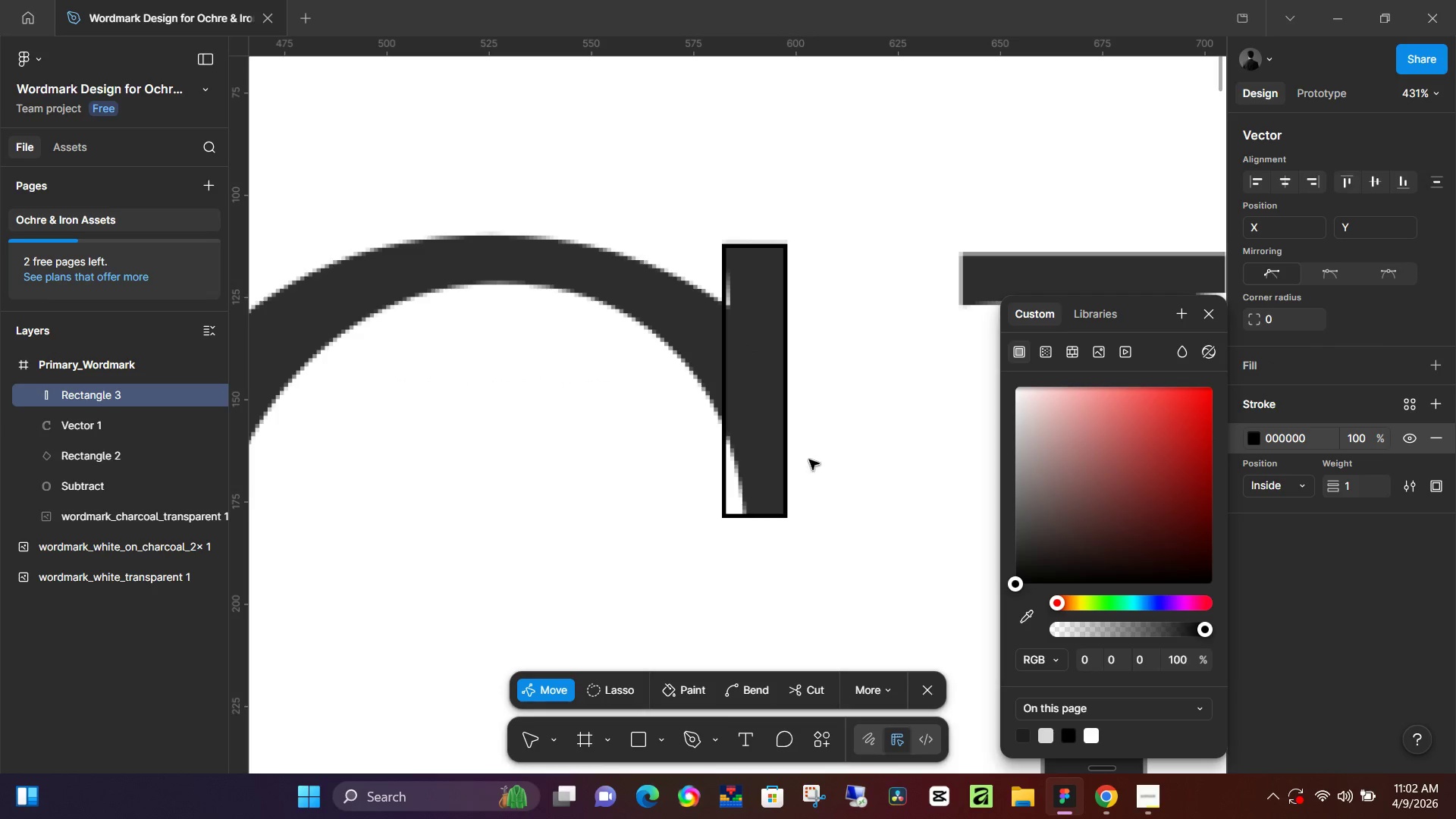 
hold_key(key=ControlLeft, duration=0.53)
scroll: coordinate [712, 463], scroll_direction: up, amount: 8.0
 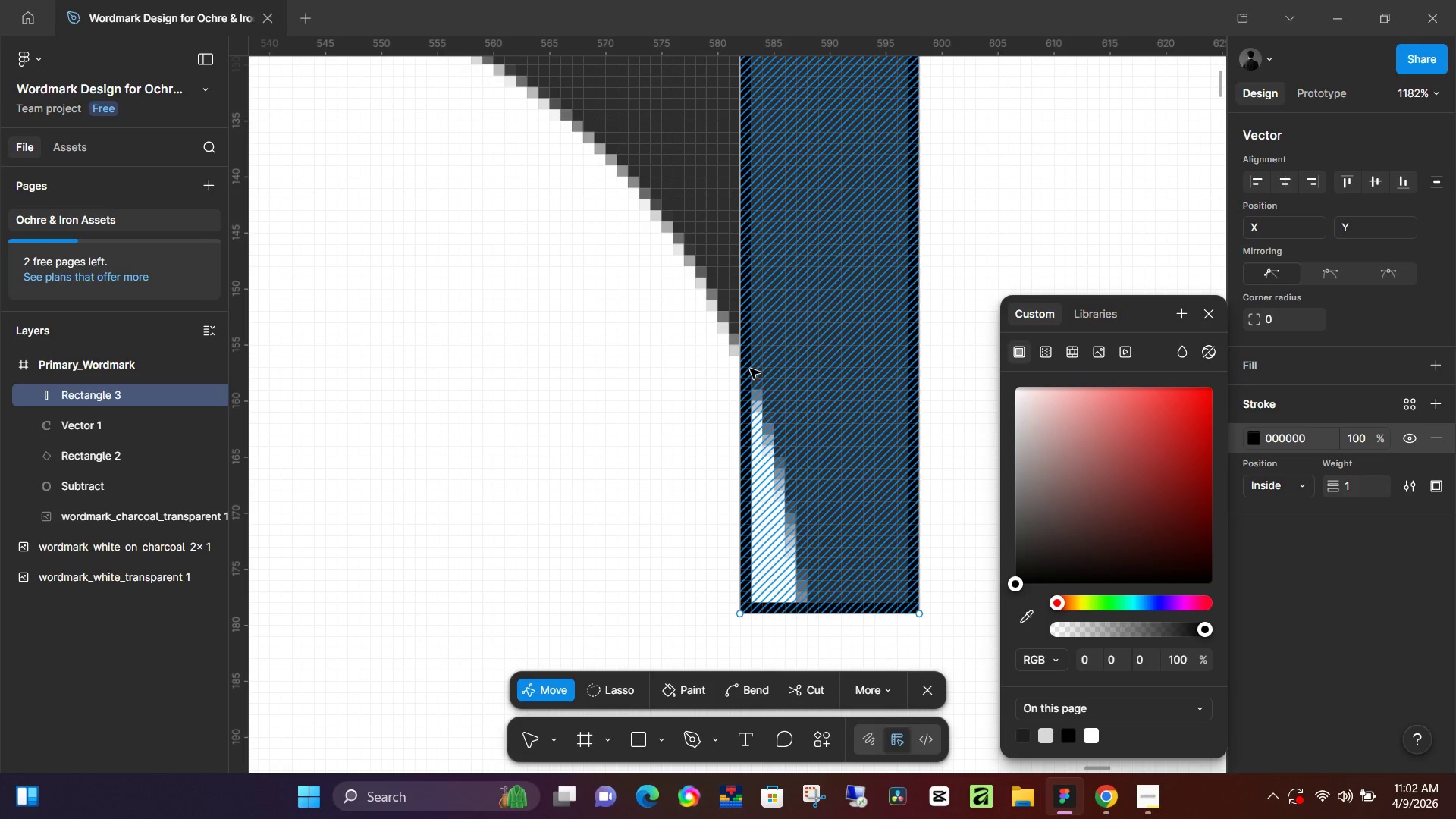 
left_click([750, 369])
 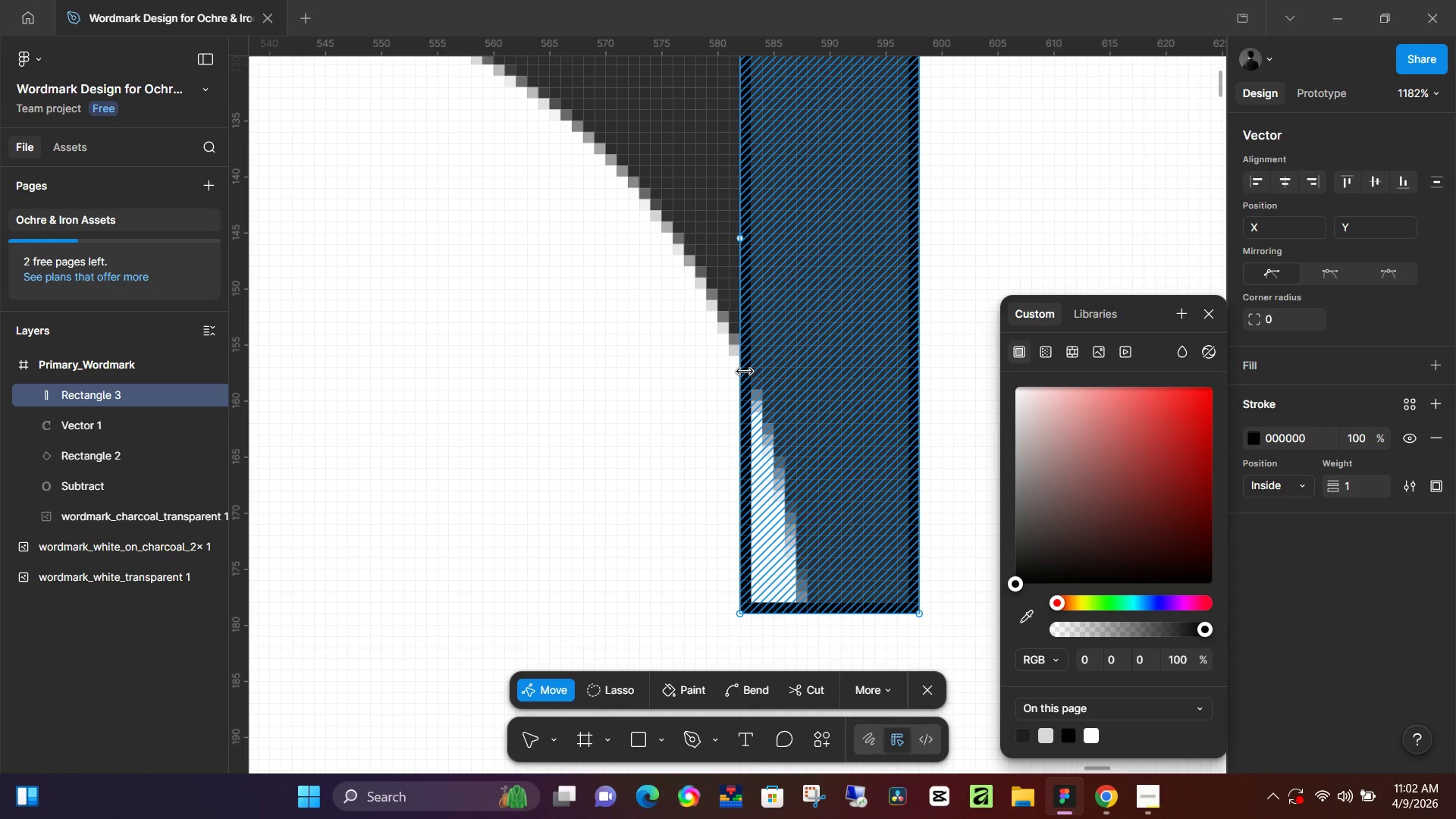 
double_click([745, 371])
 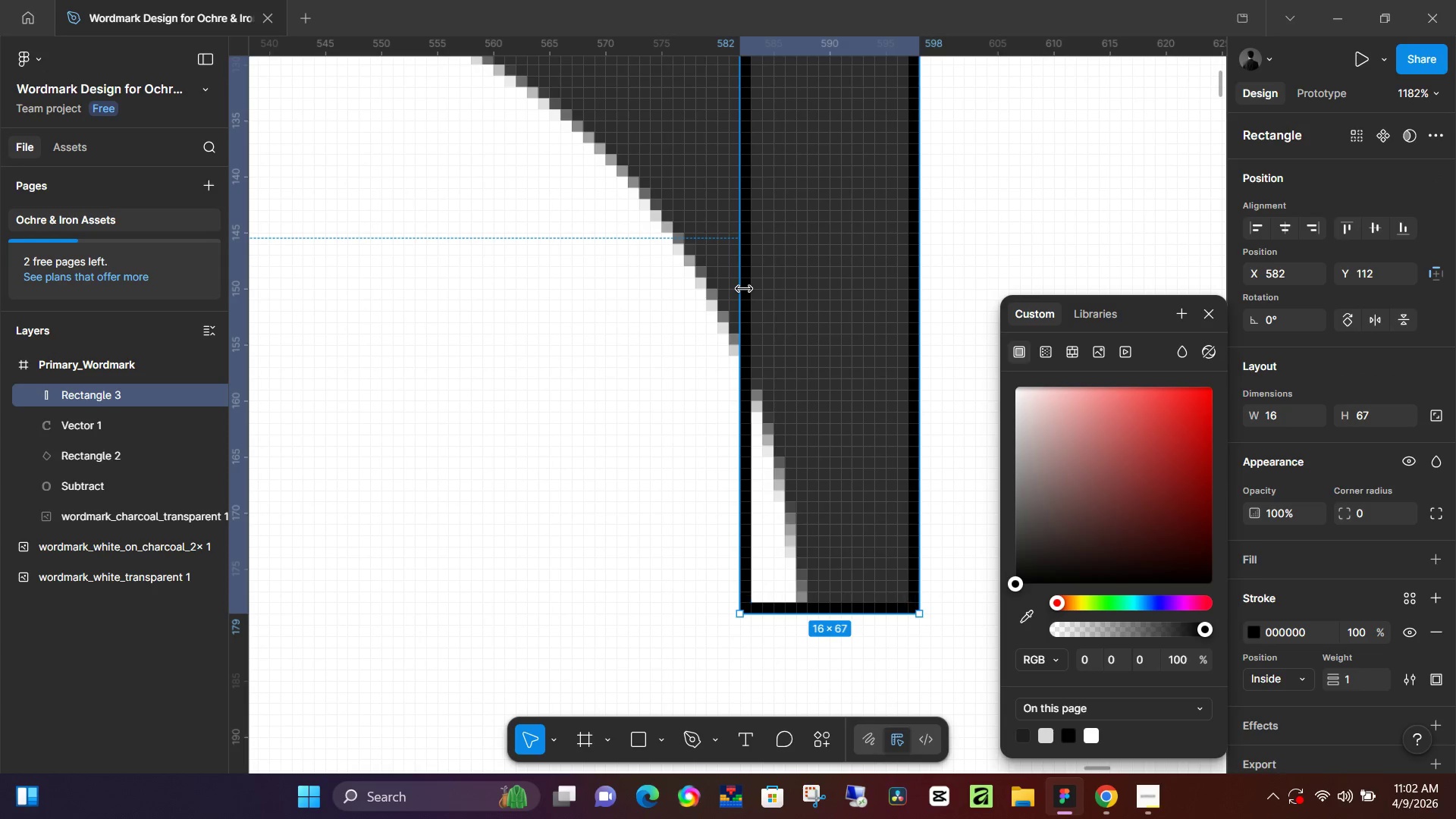 
double_click([744, 288])
 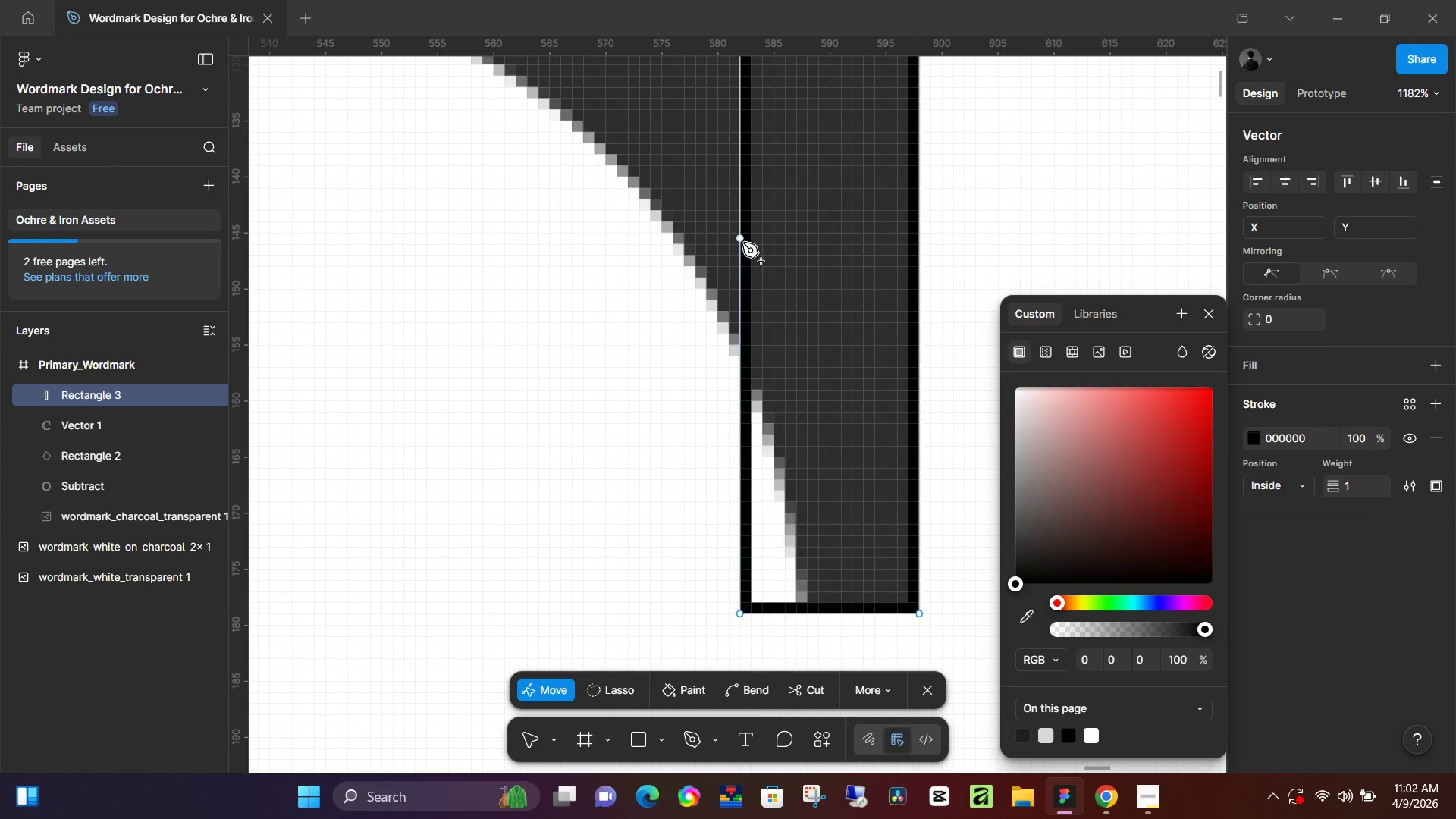 
left_click_drag(start_coordinate=[742, 243], to_coordinate=[745, 382])
 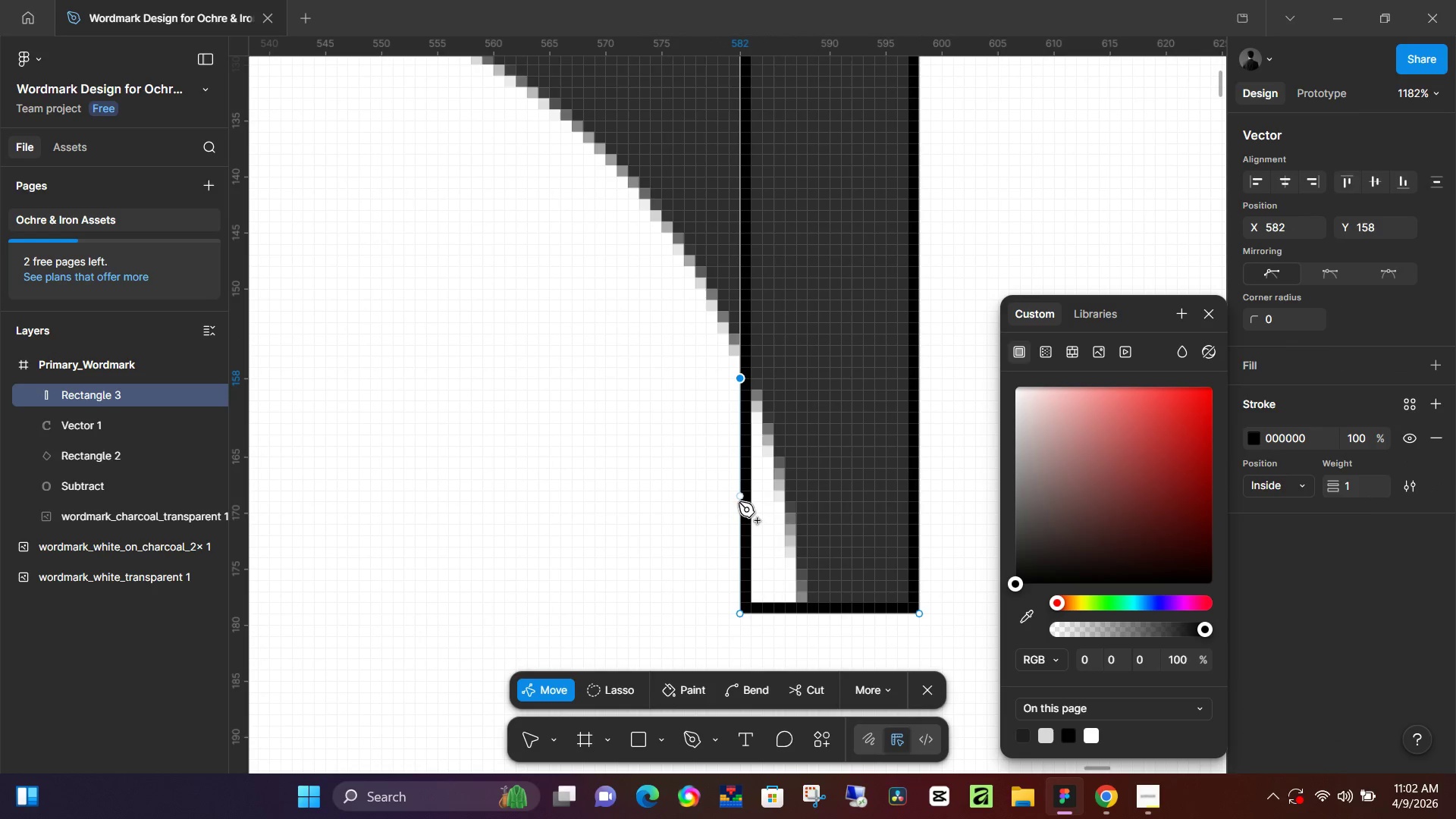 
left_click_drag(start_coordinate=[742, 500], to_coordinate=[786, 505])
 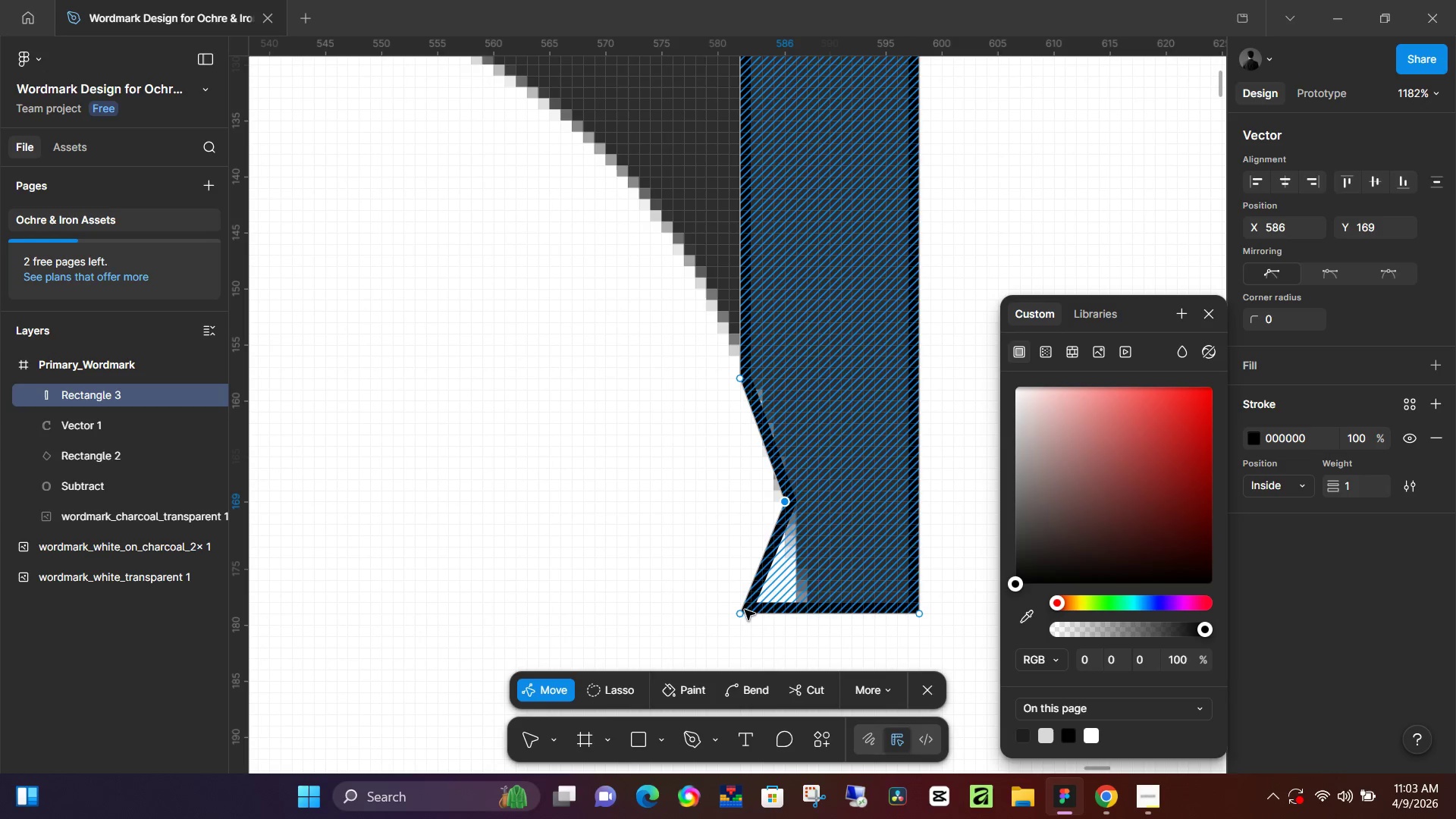 
left_click_drag(start_coordinate=[745, 612], to_coordinate=[805, 613])
 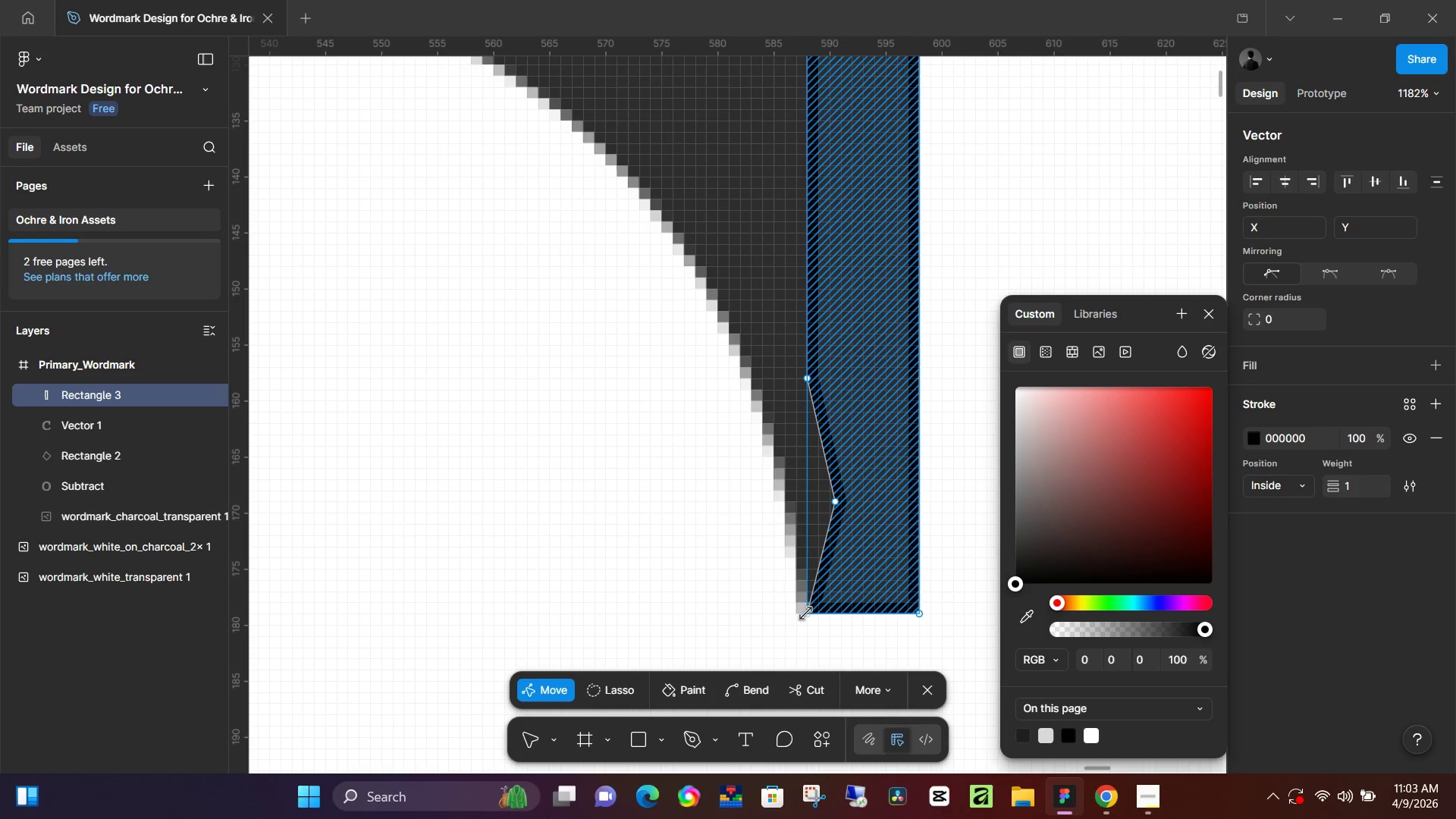 
key(Control+Z)
 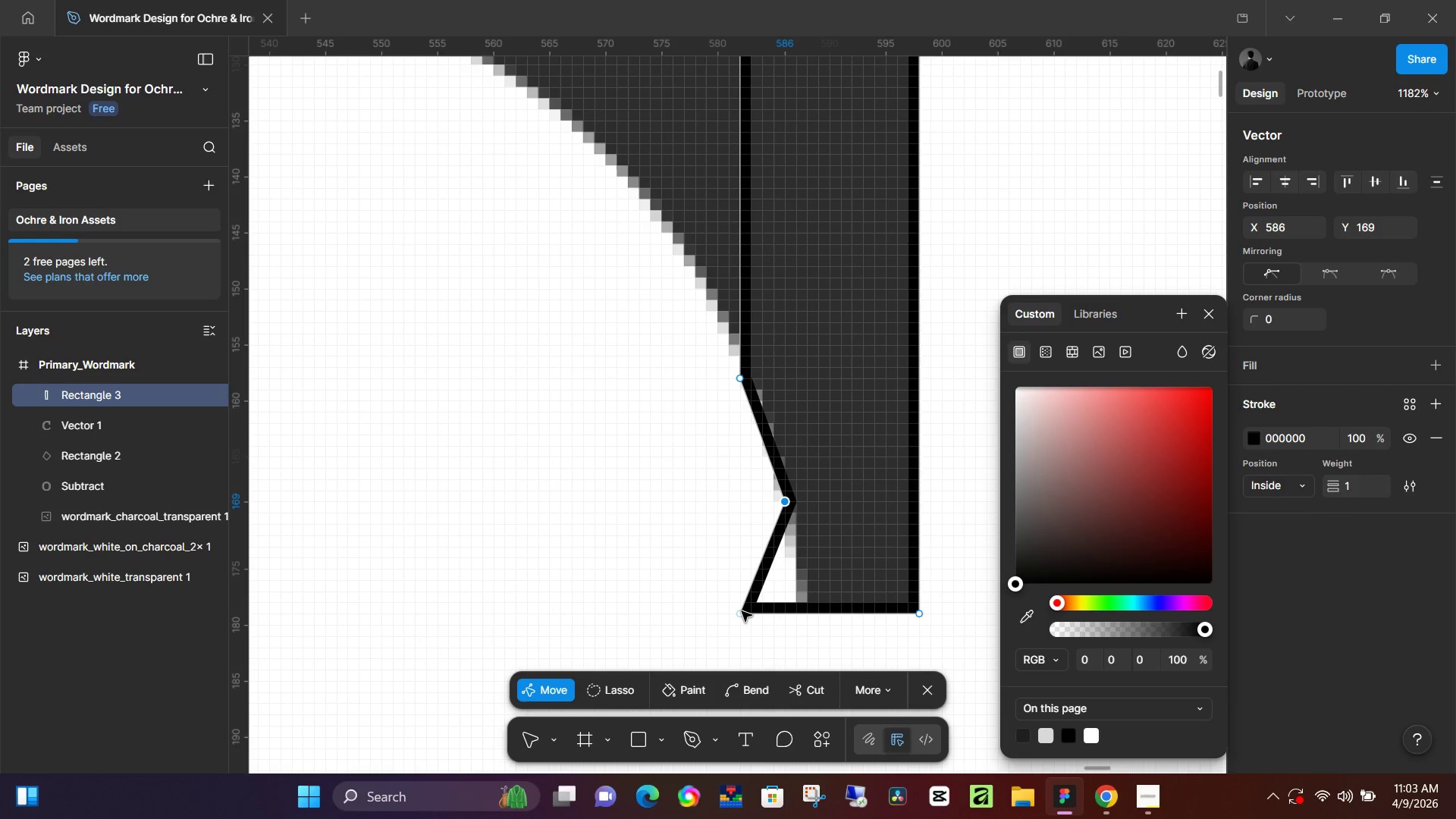 
left_click([740, 612])
 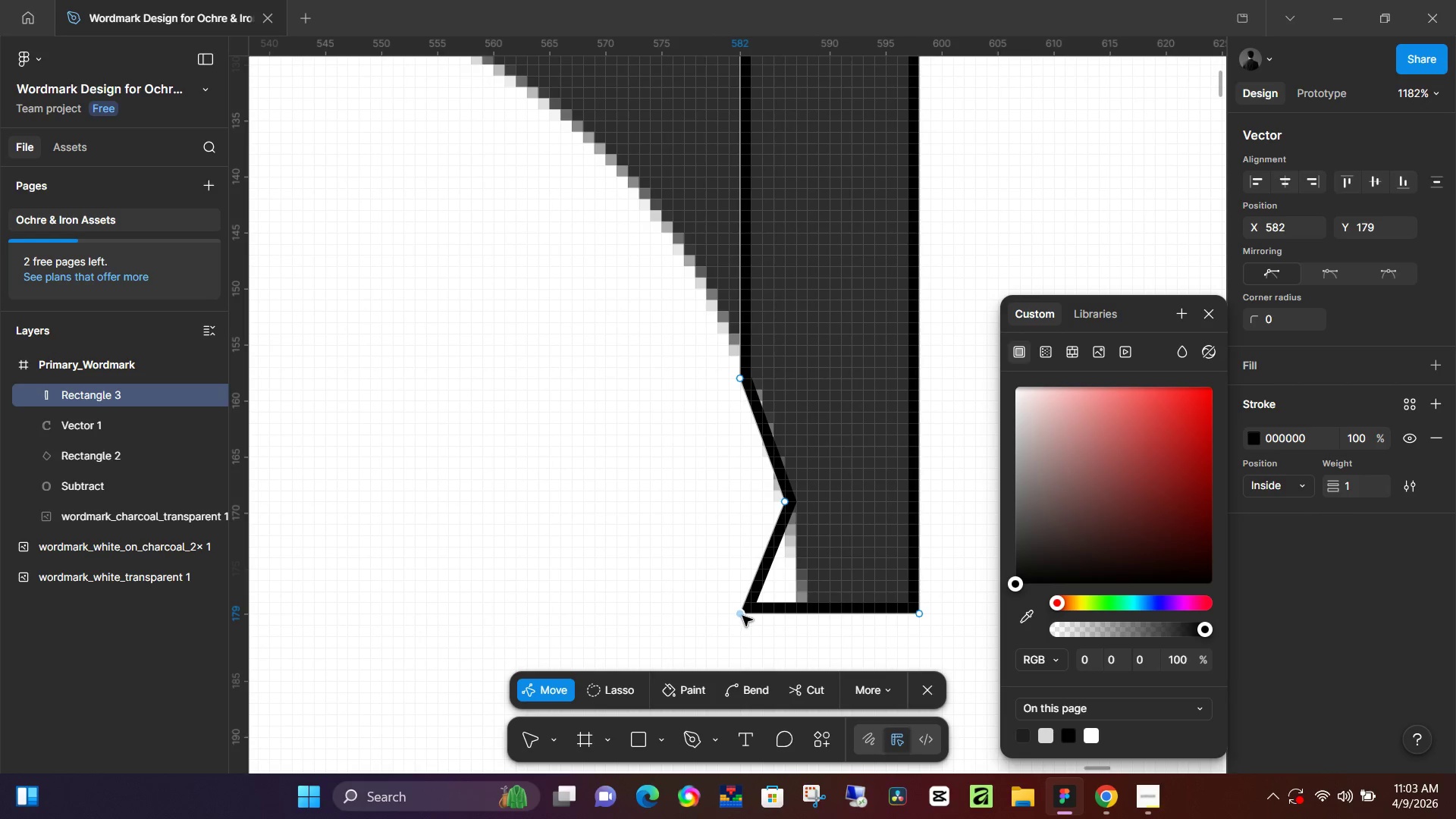 
left_click_drag(start_coordinate=[742, 616], to_coordinate=[786, 609])
 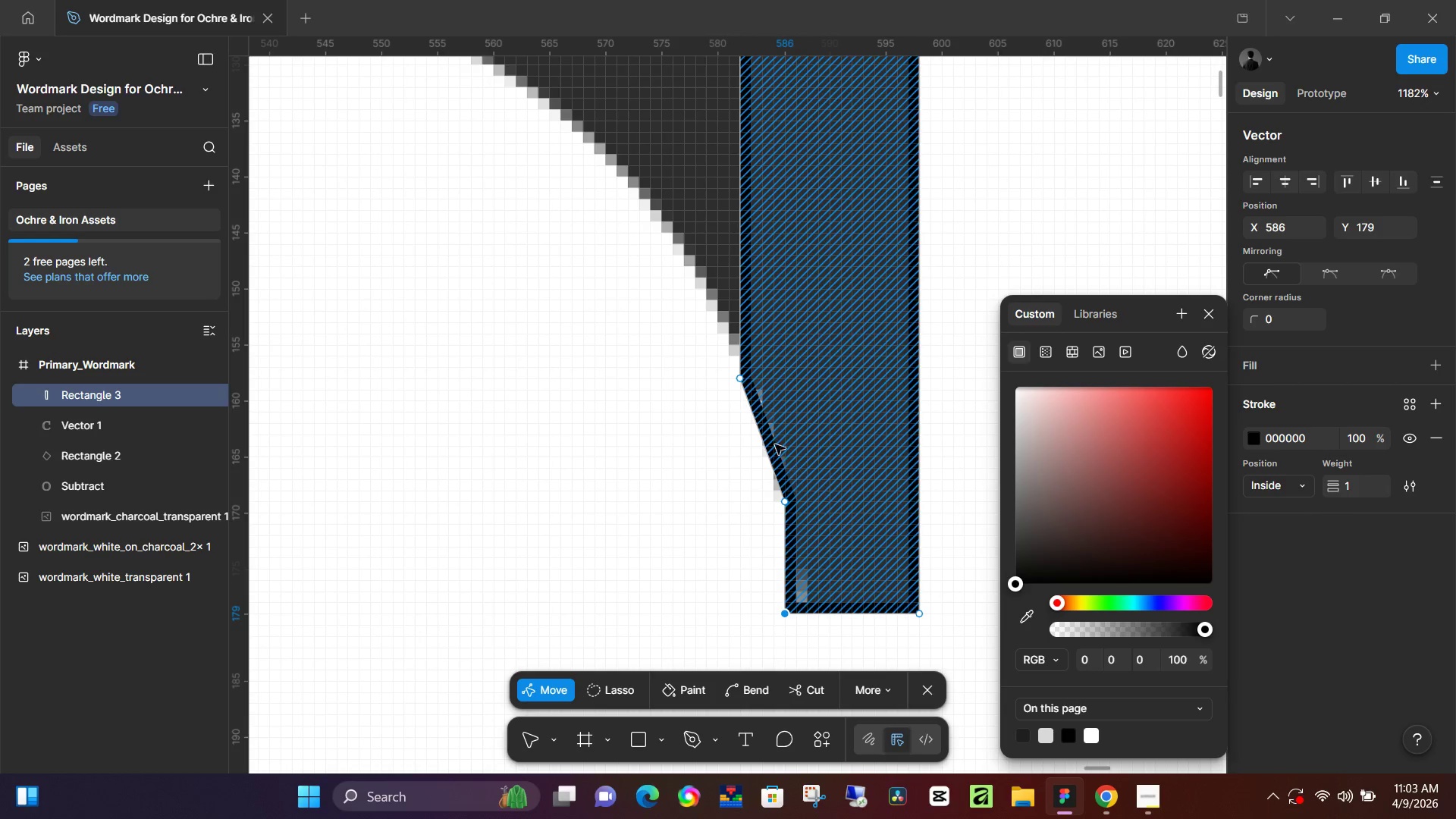 
hold_key(key=ShiftLeft, duration=1.38)
 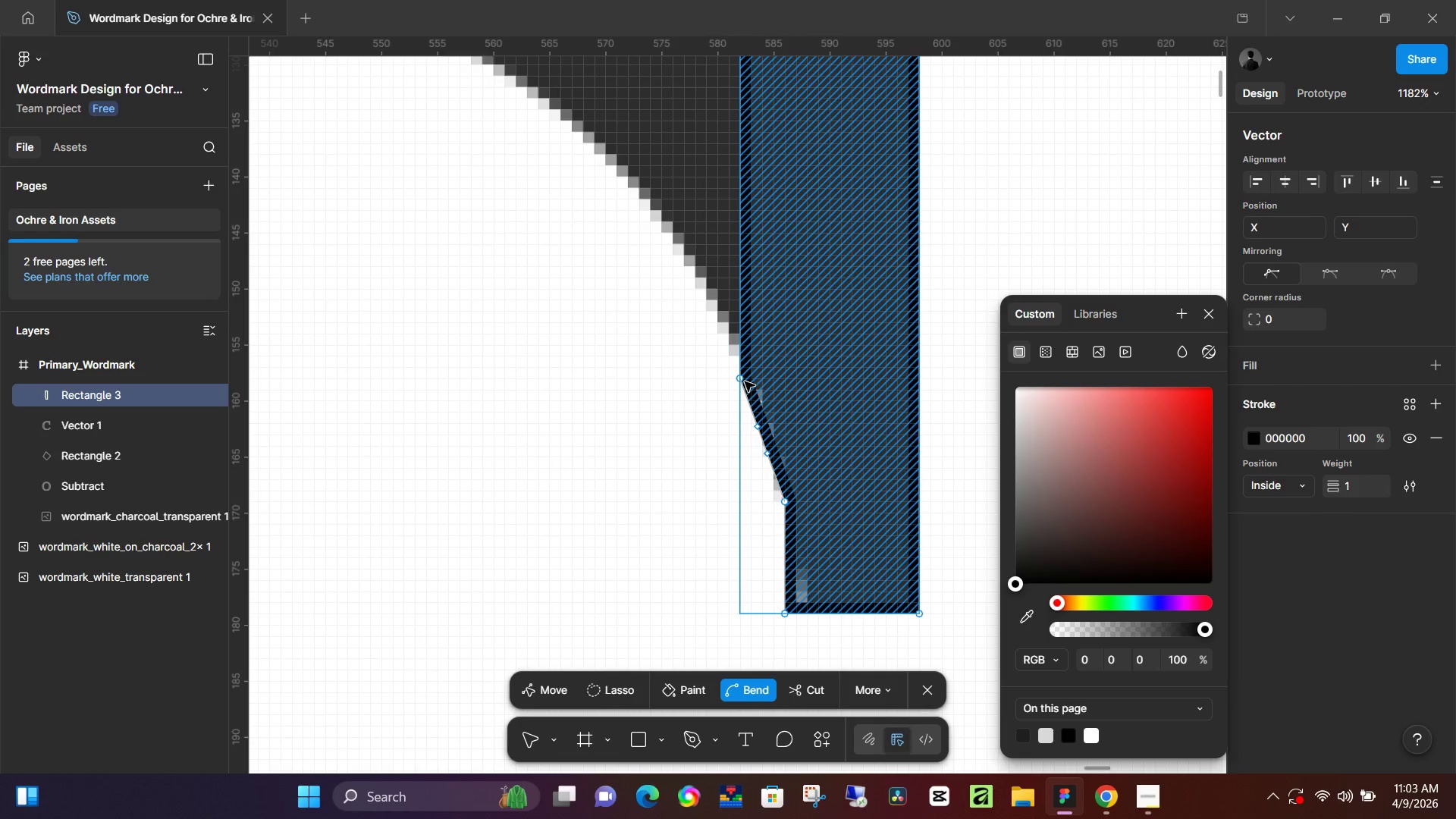 
left_click([761, 431])
 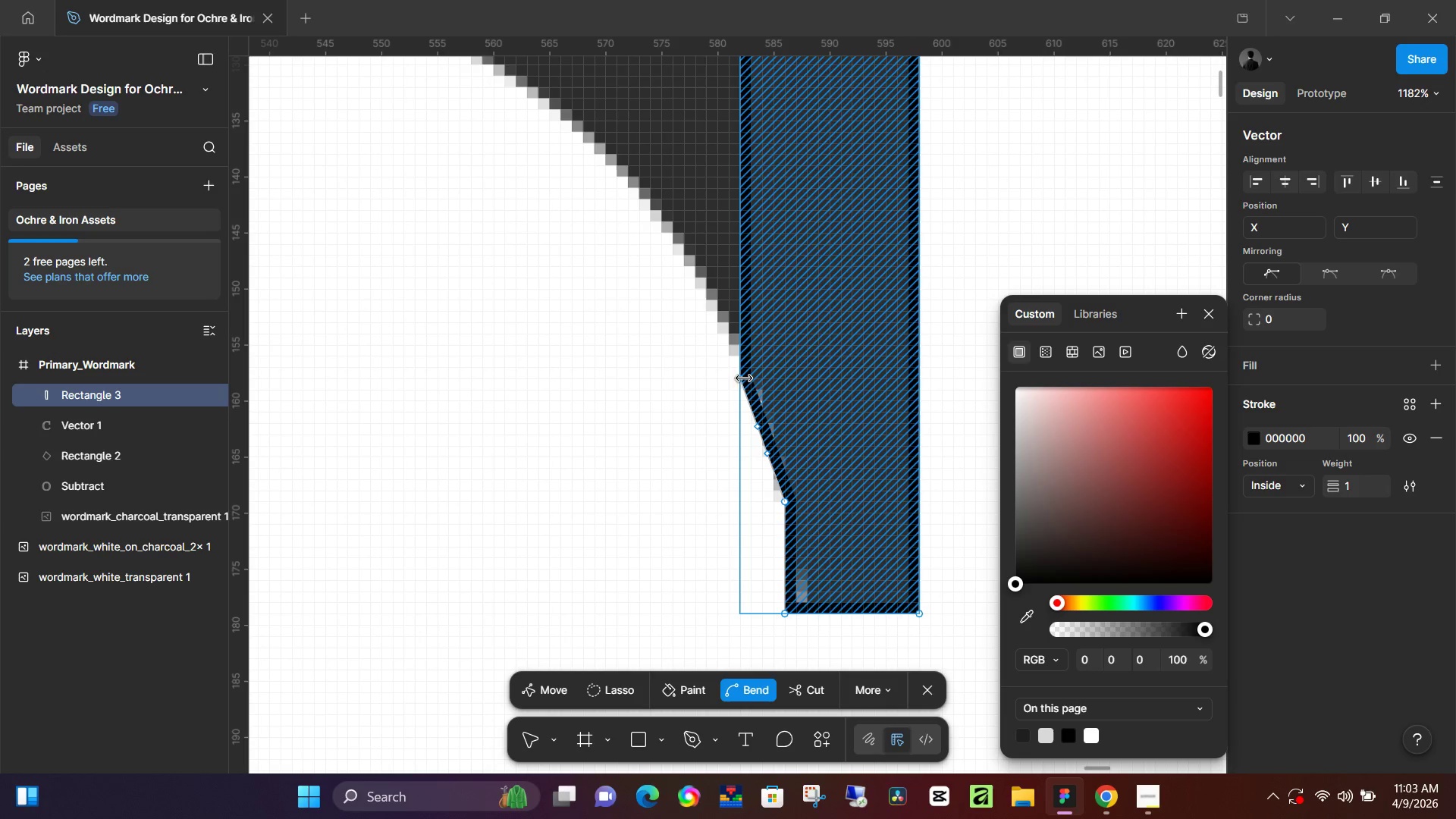 
left_click([742, 376])
 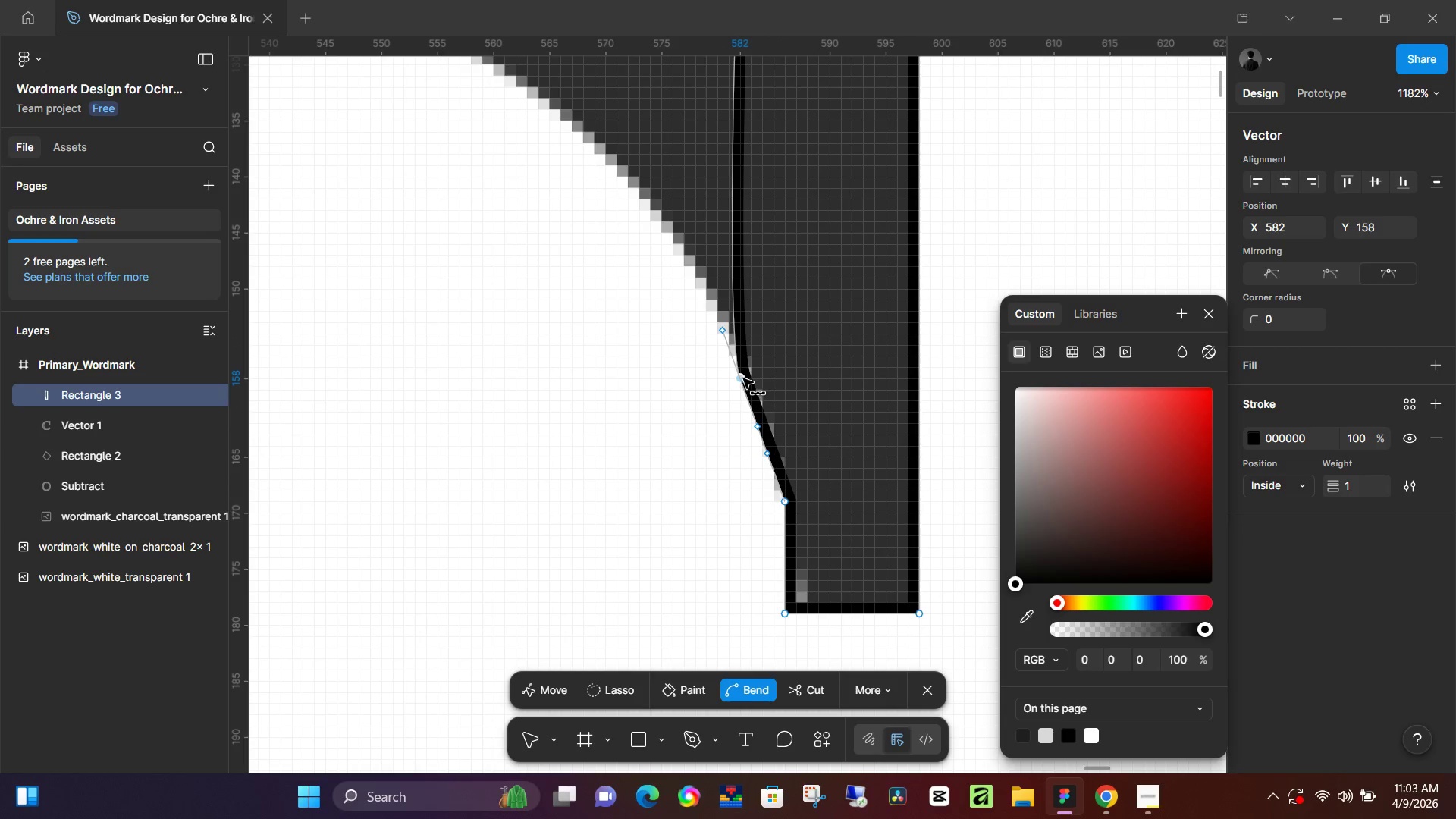 
scroll: coordinate [764, 391], scroll_direction: down, amount: 6.0
 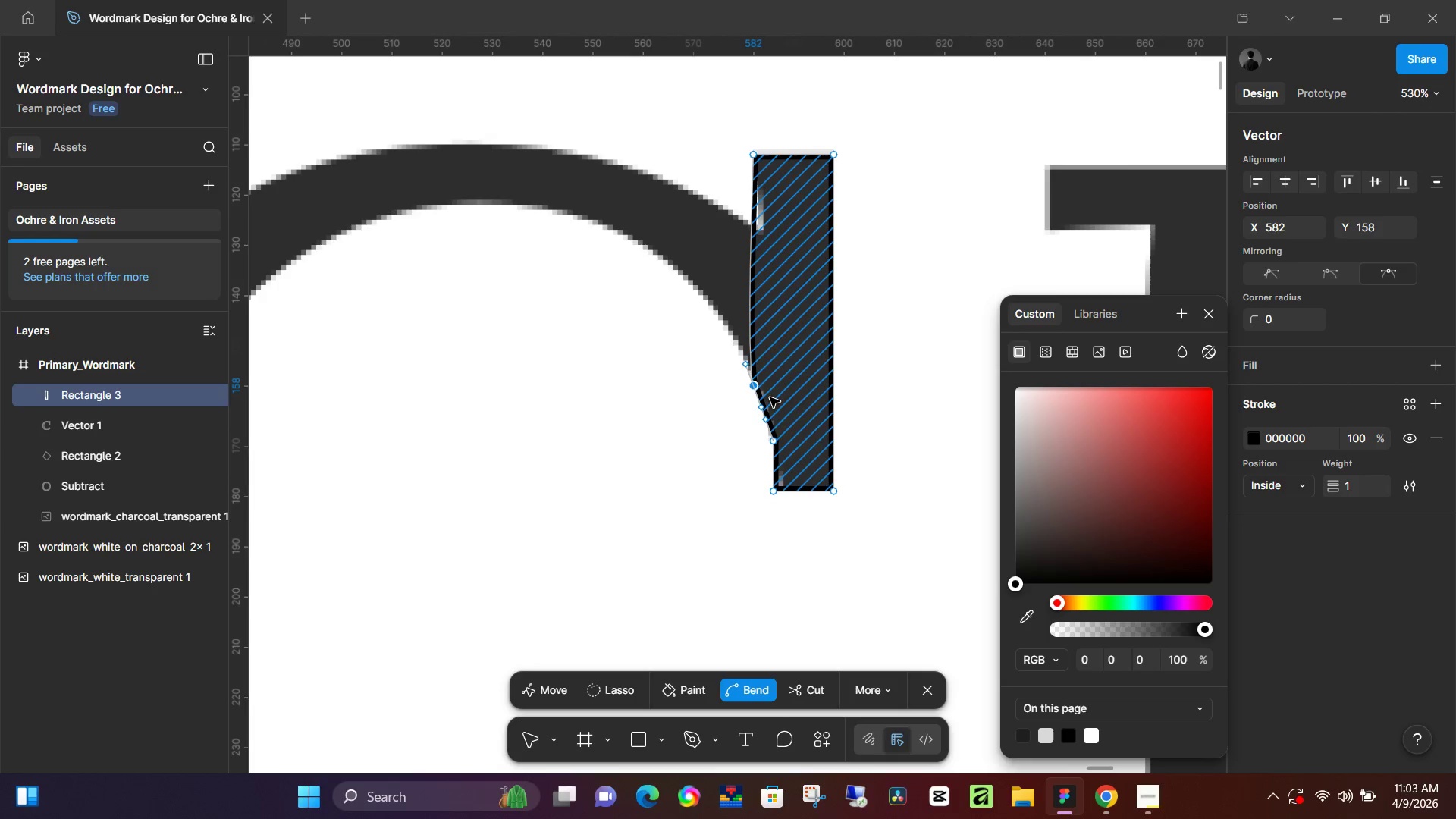 
key(Control+Z)
 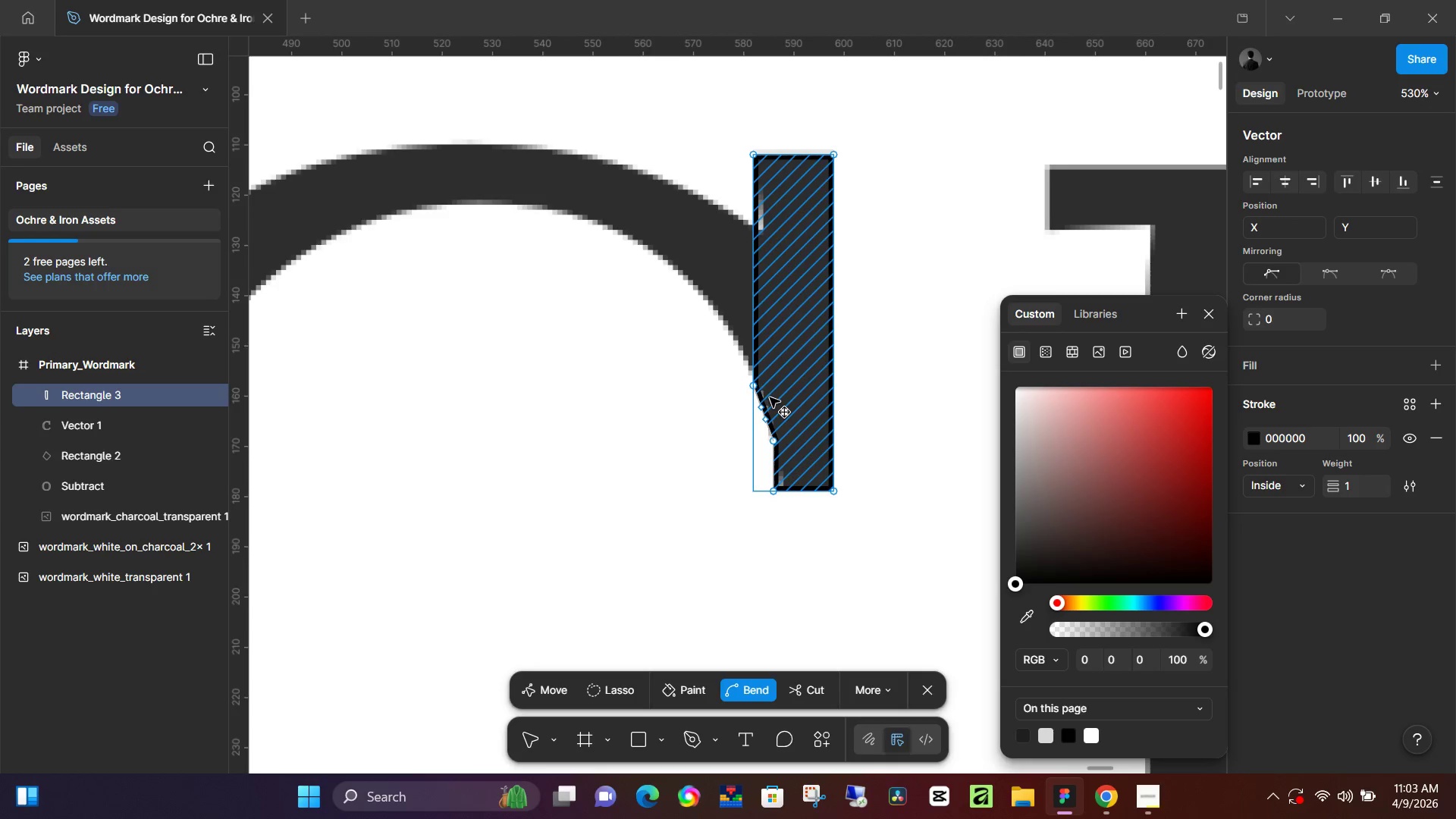 
hold_key(key=ControlLeft, duration=1.19)
scroll: coordinate [765, 403], scroll_direction: up, amount: 15.0
 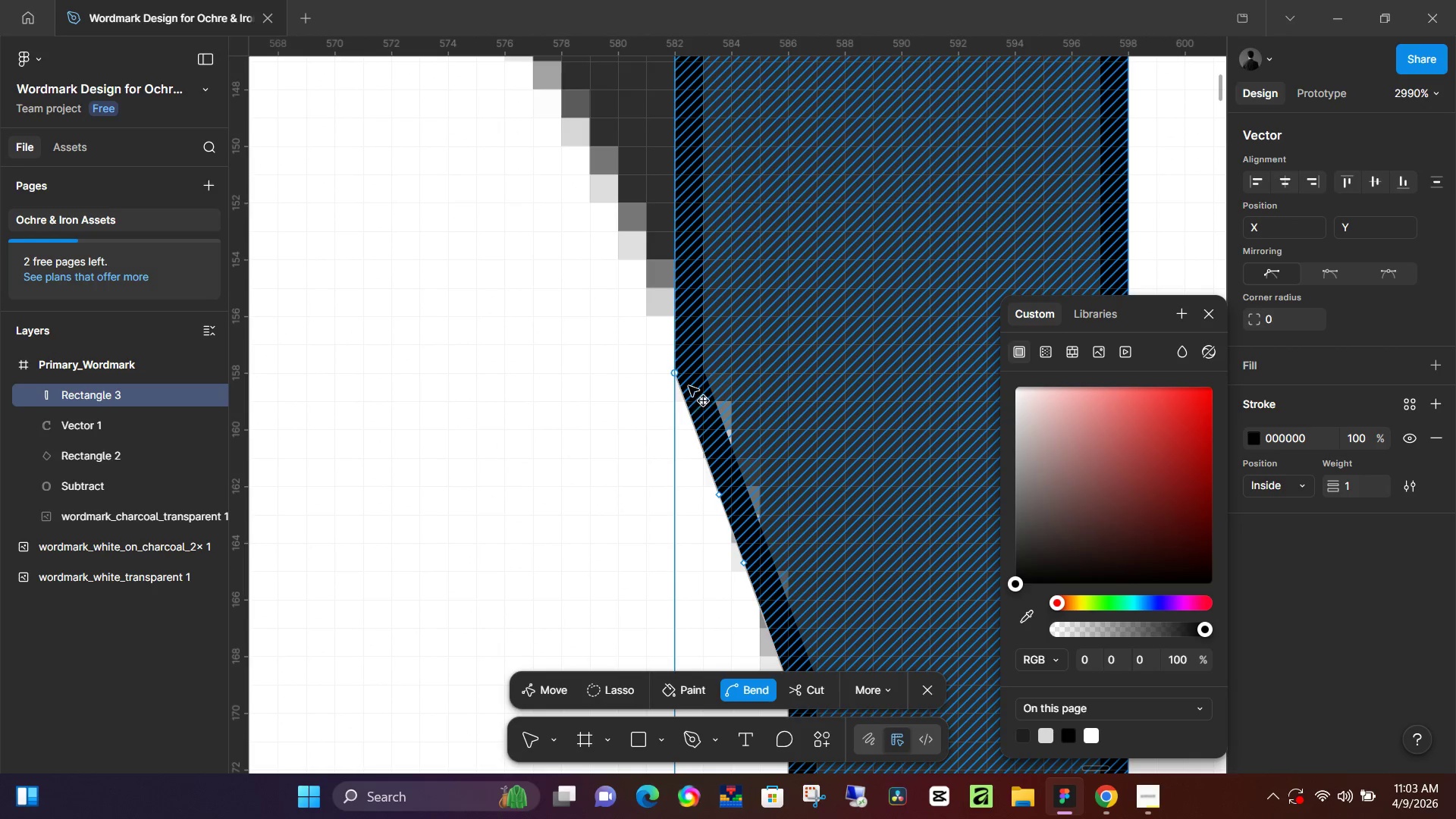 
left_click([678, 372])
 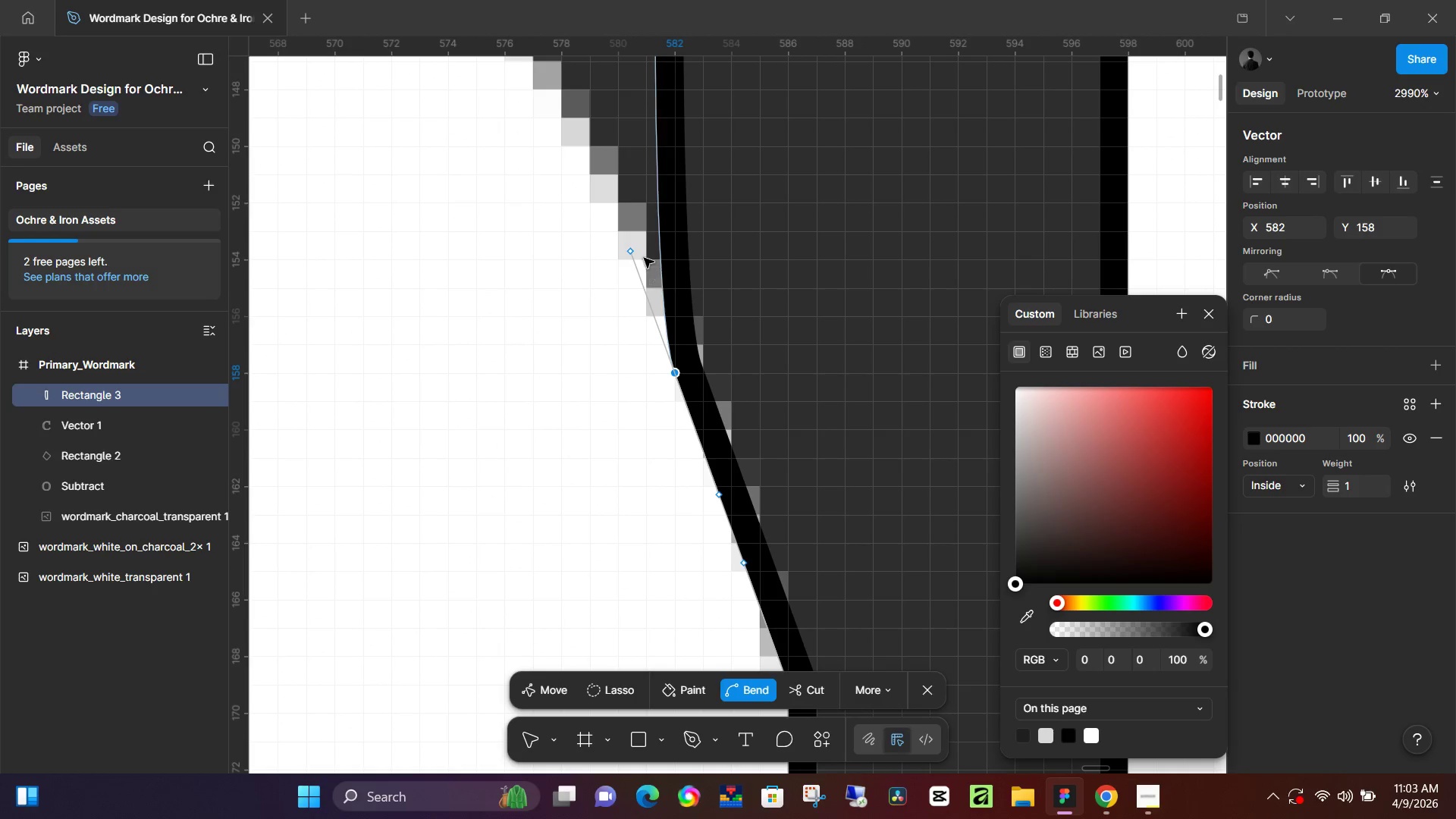 
hold_key(key=AltLeft, duration=0.33)
 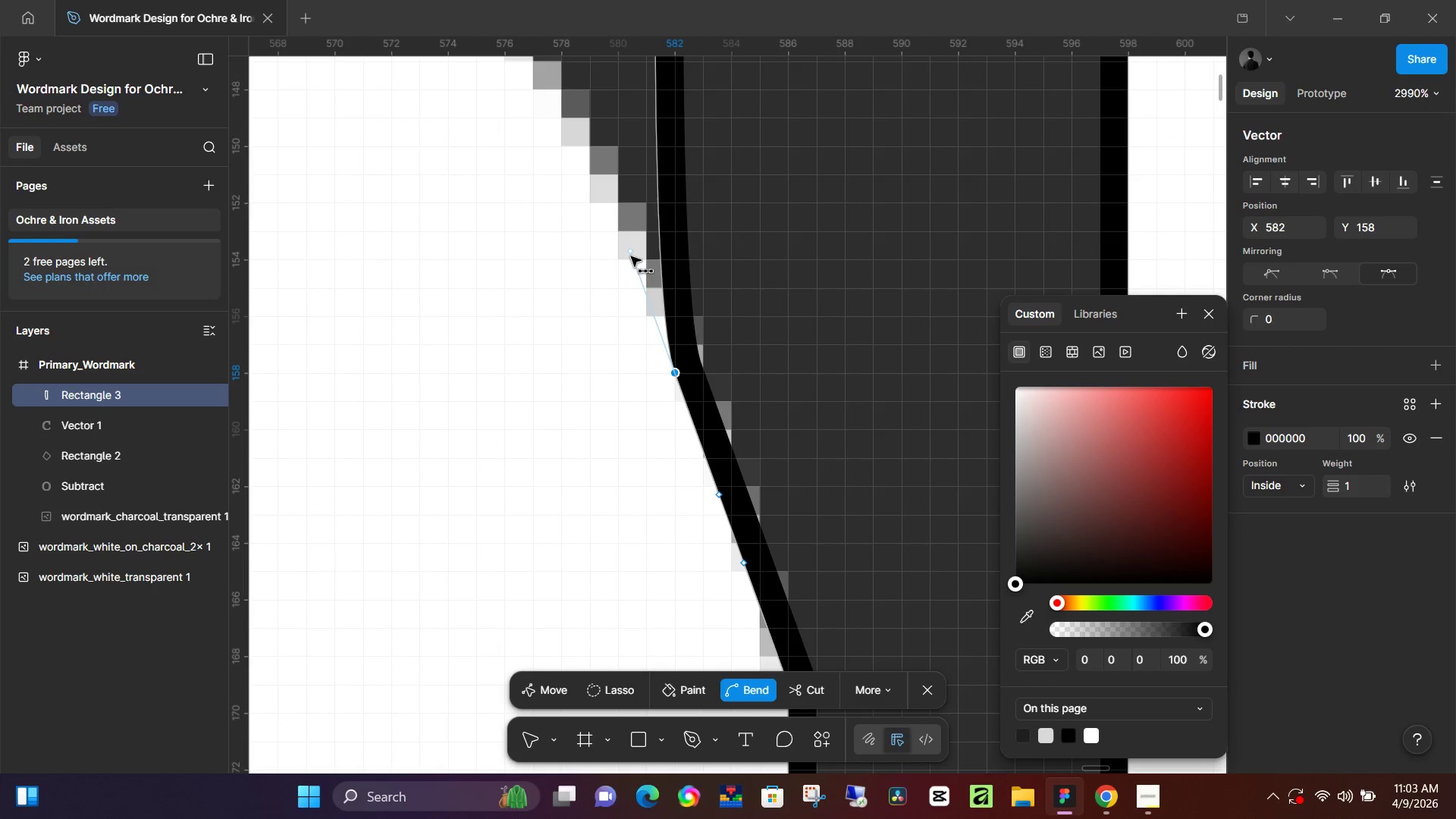 
key(Control+Z)
 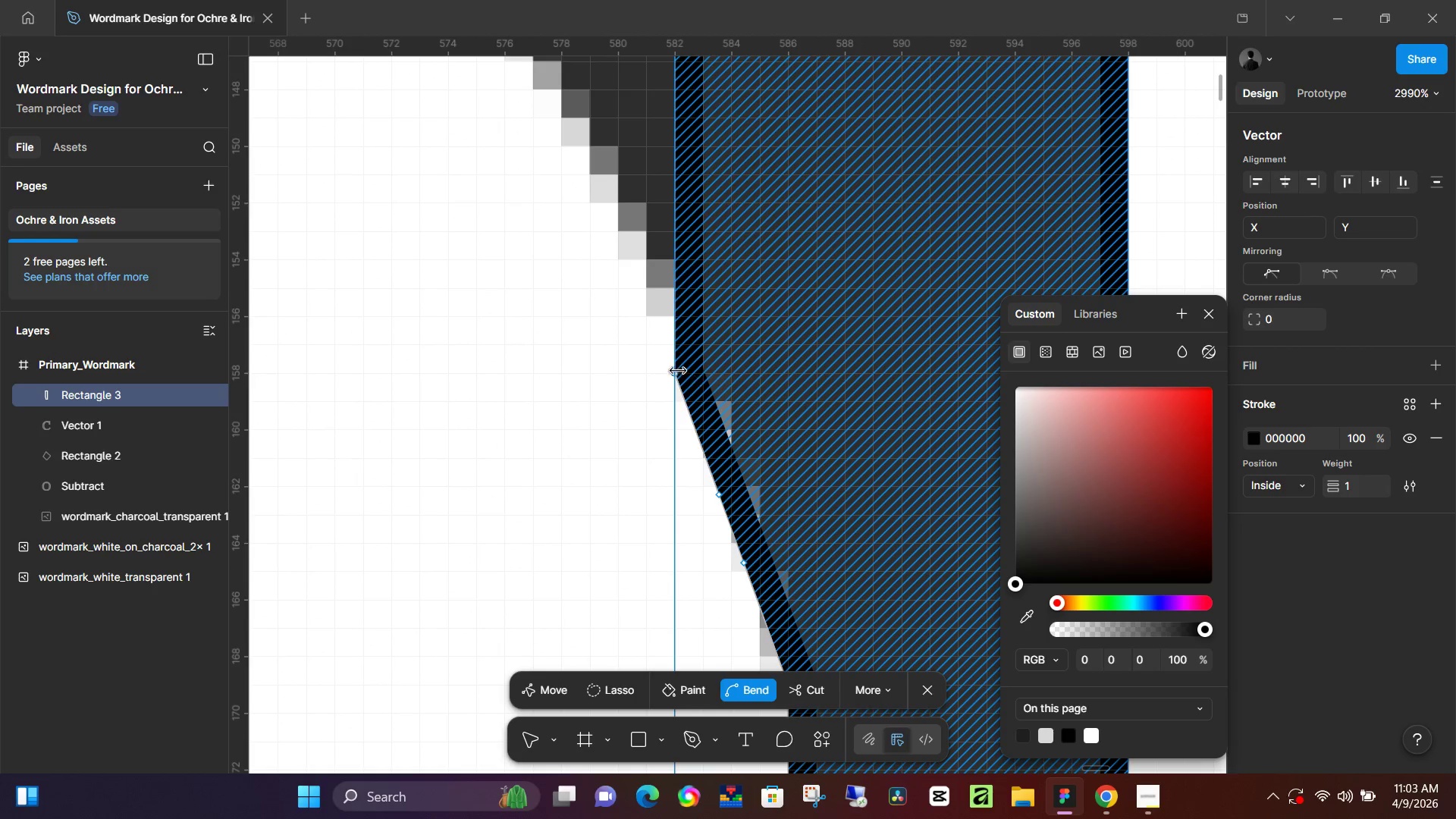 
hold_key(key=AltLeft, duration=1.05)
 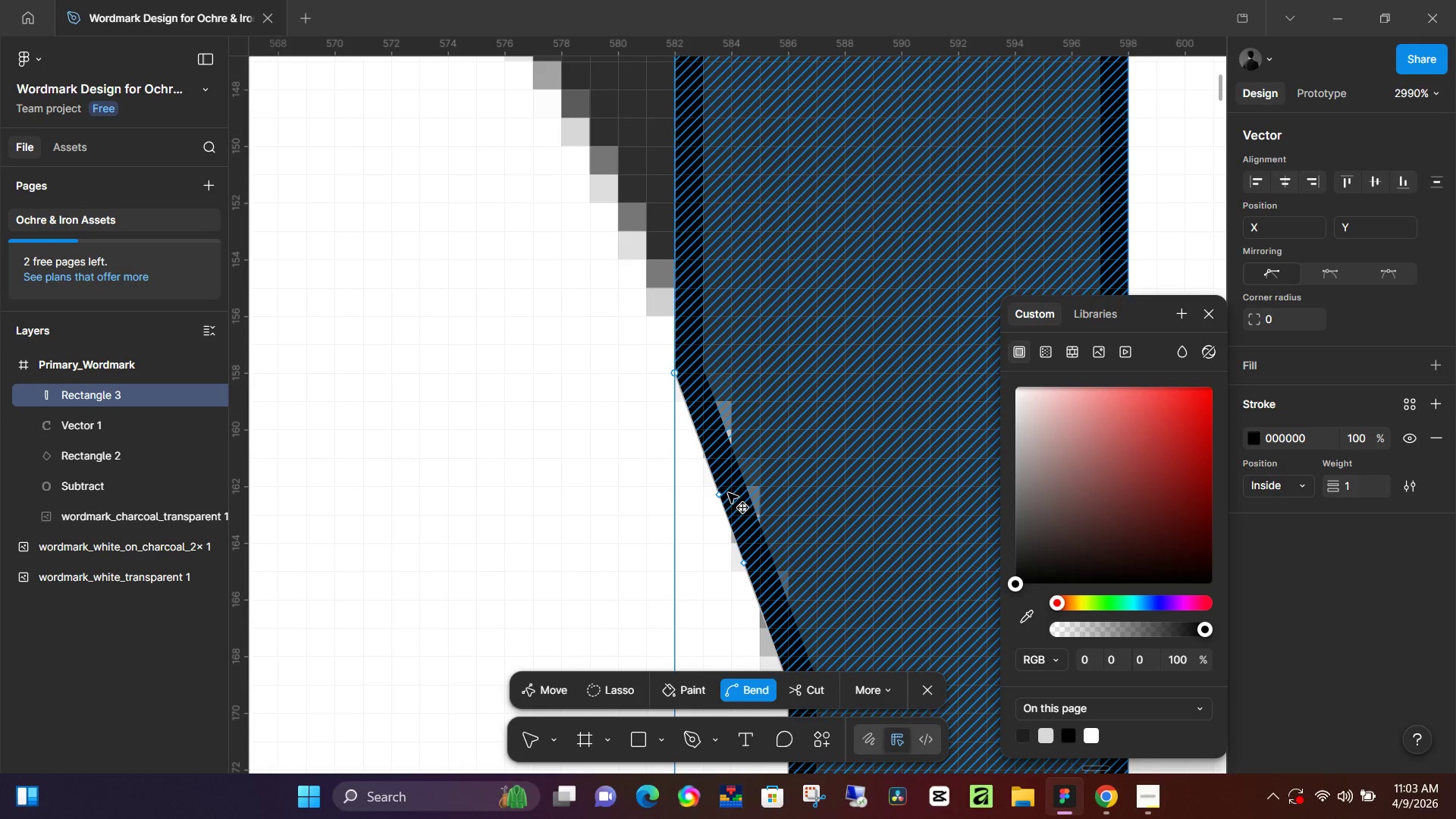 
left_click([717, 492])
 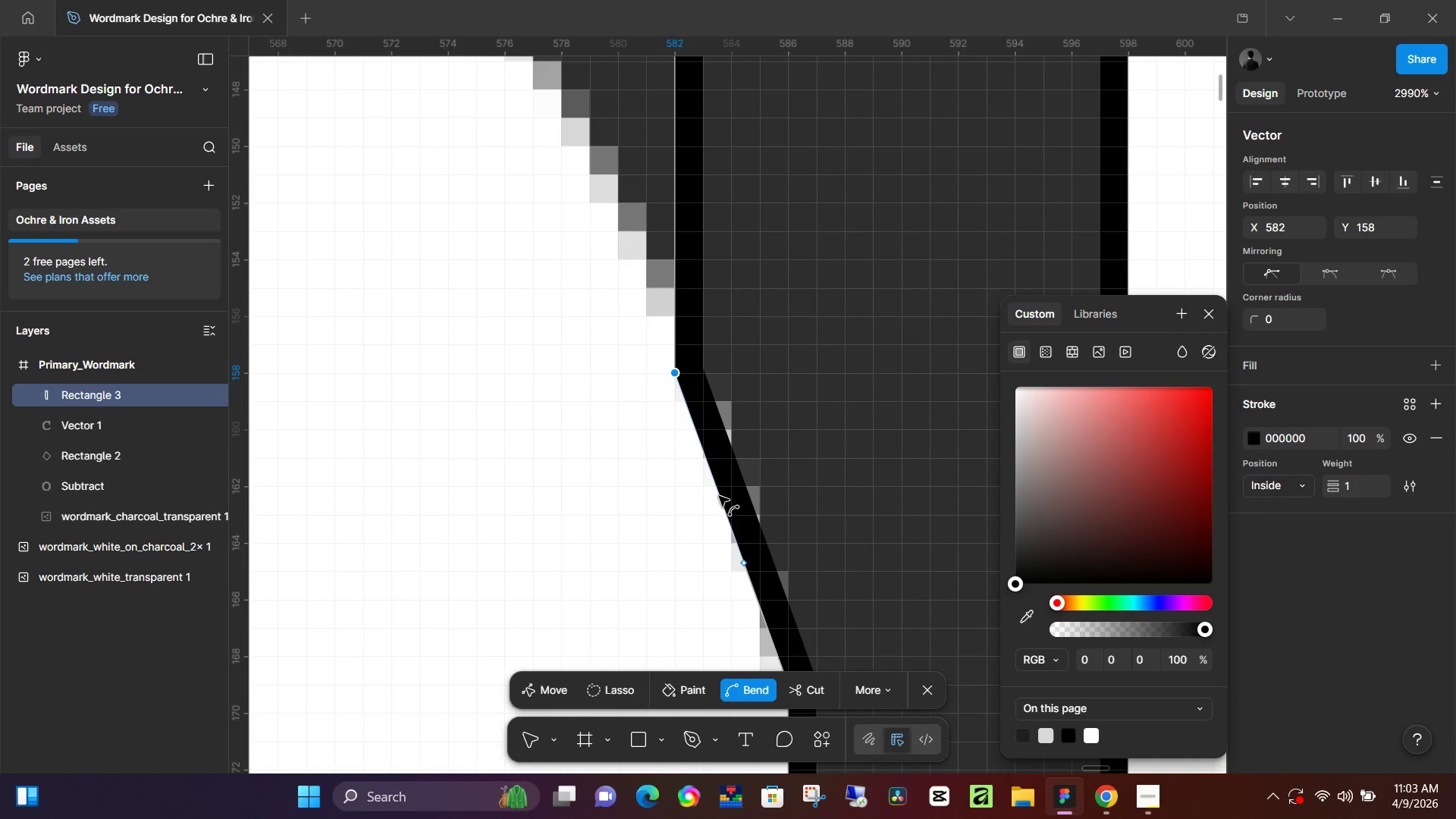 
left_click([720, 497])
 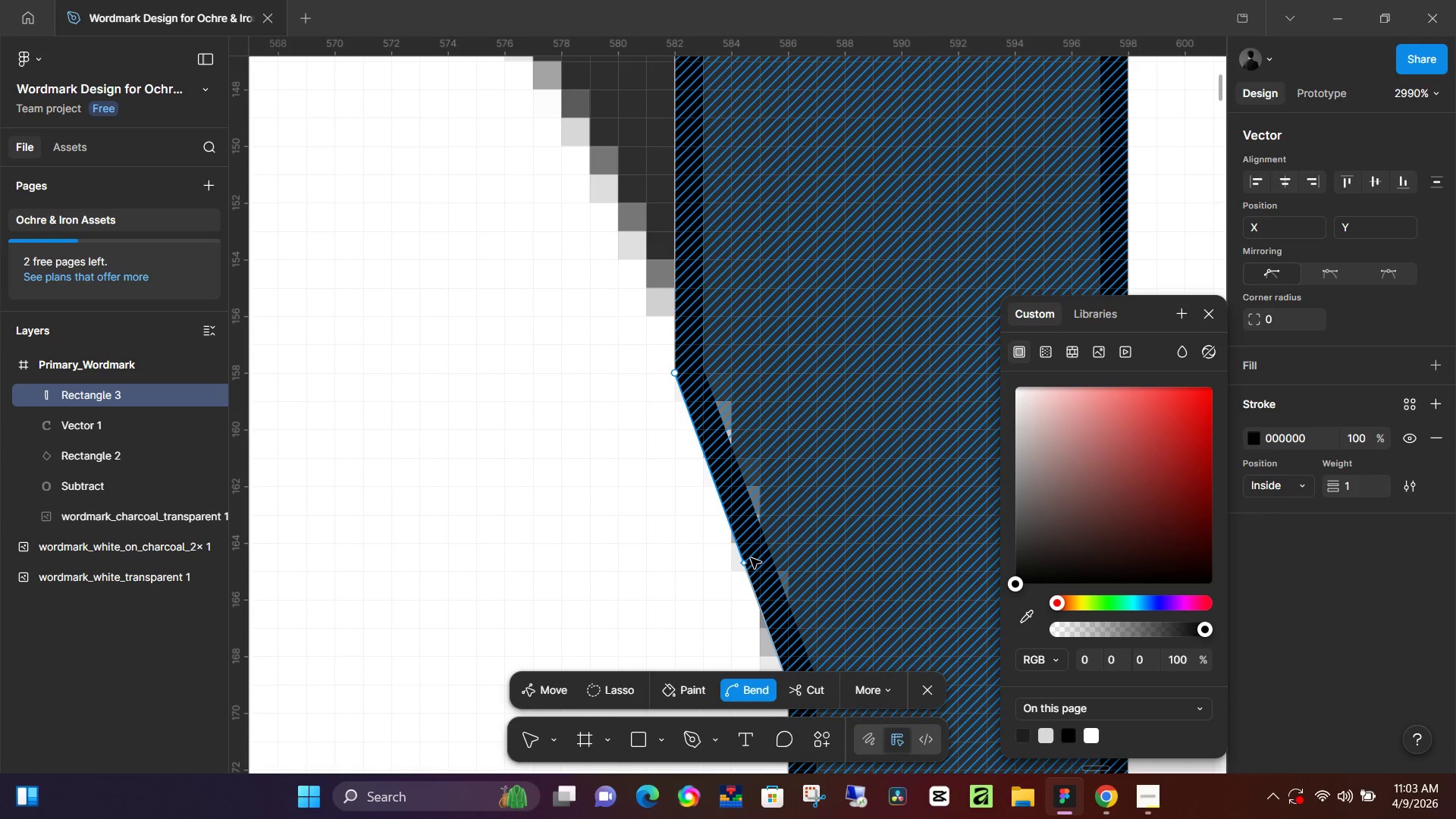 
scroll: coordinate [758, 537], scroll_direction: down, amount: 5.0
 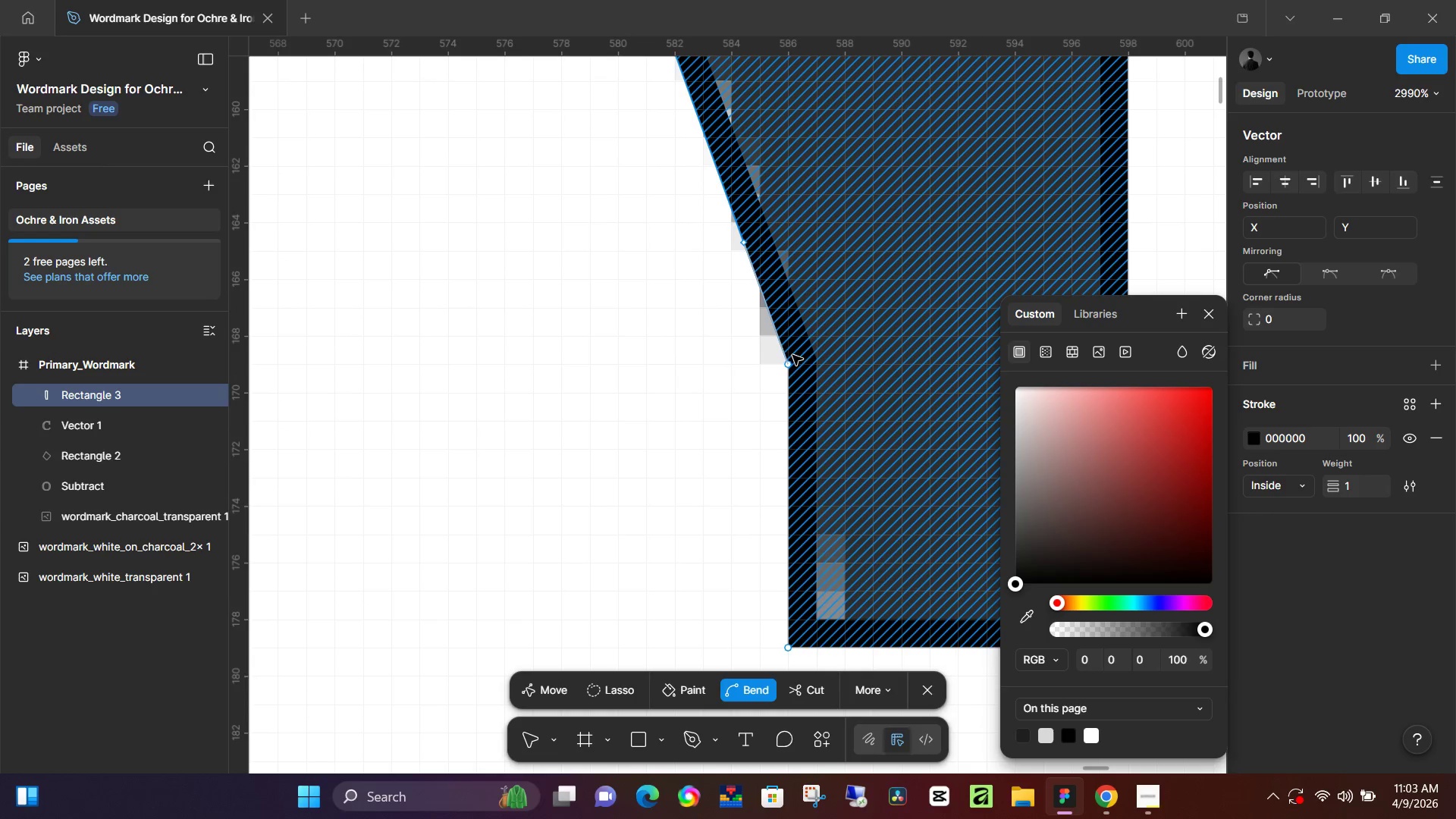 
left_click([792, 367])
 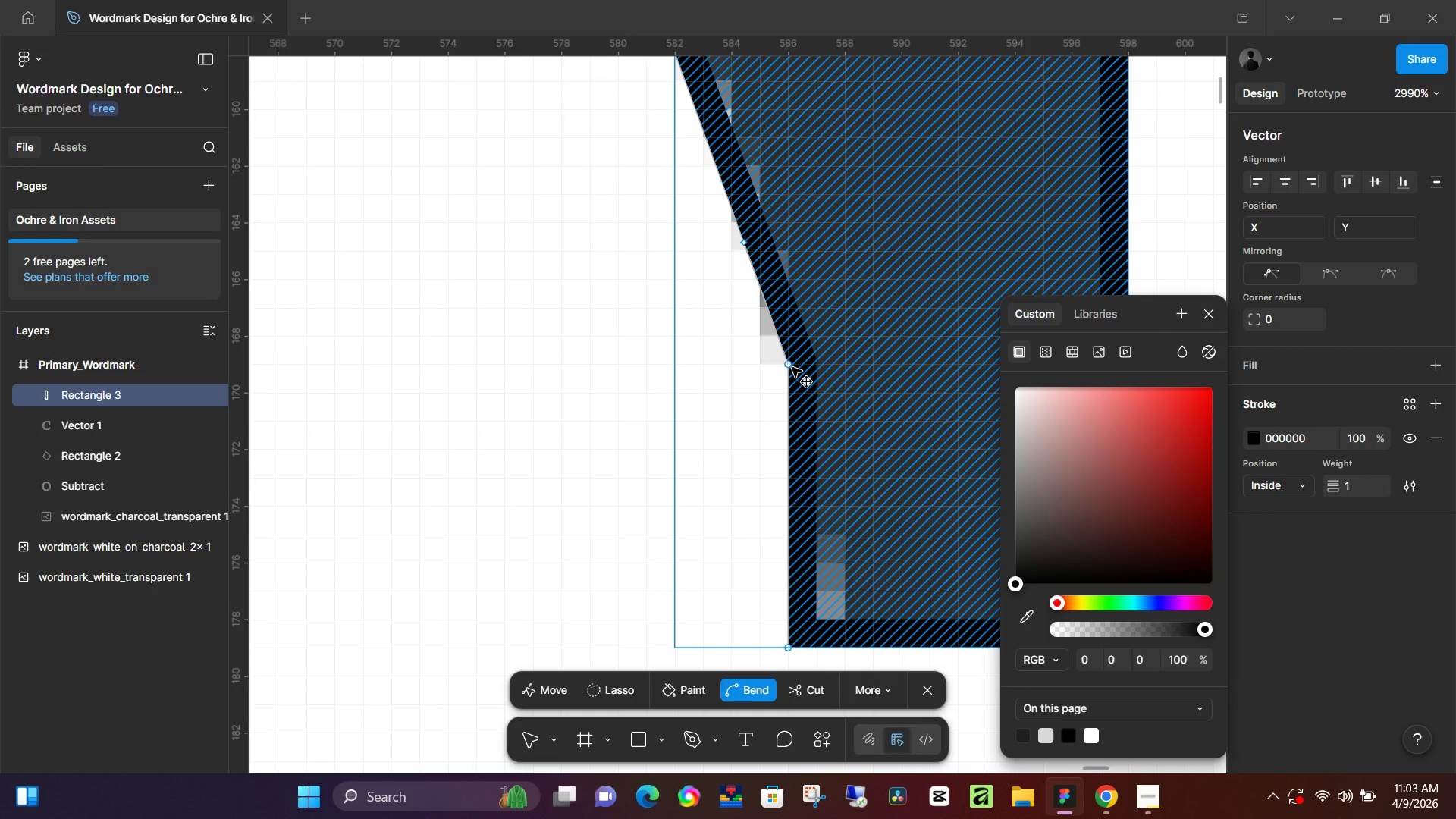 
left_click([792, 367])
 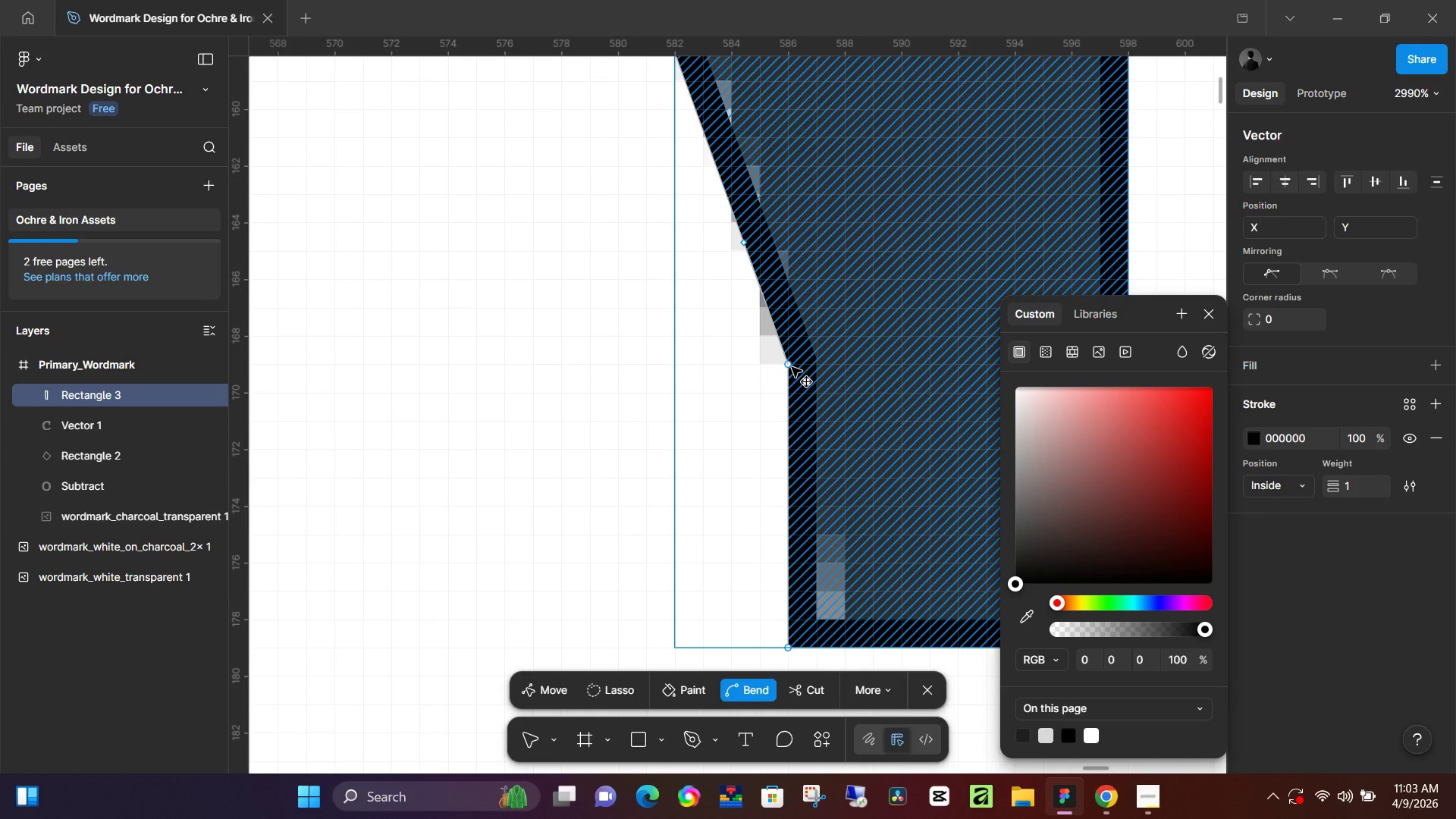 
left_click([792, 367])
 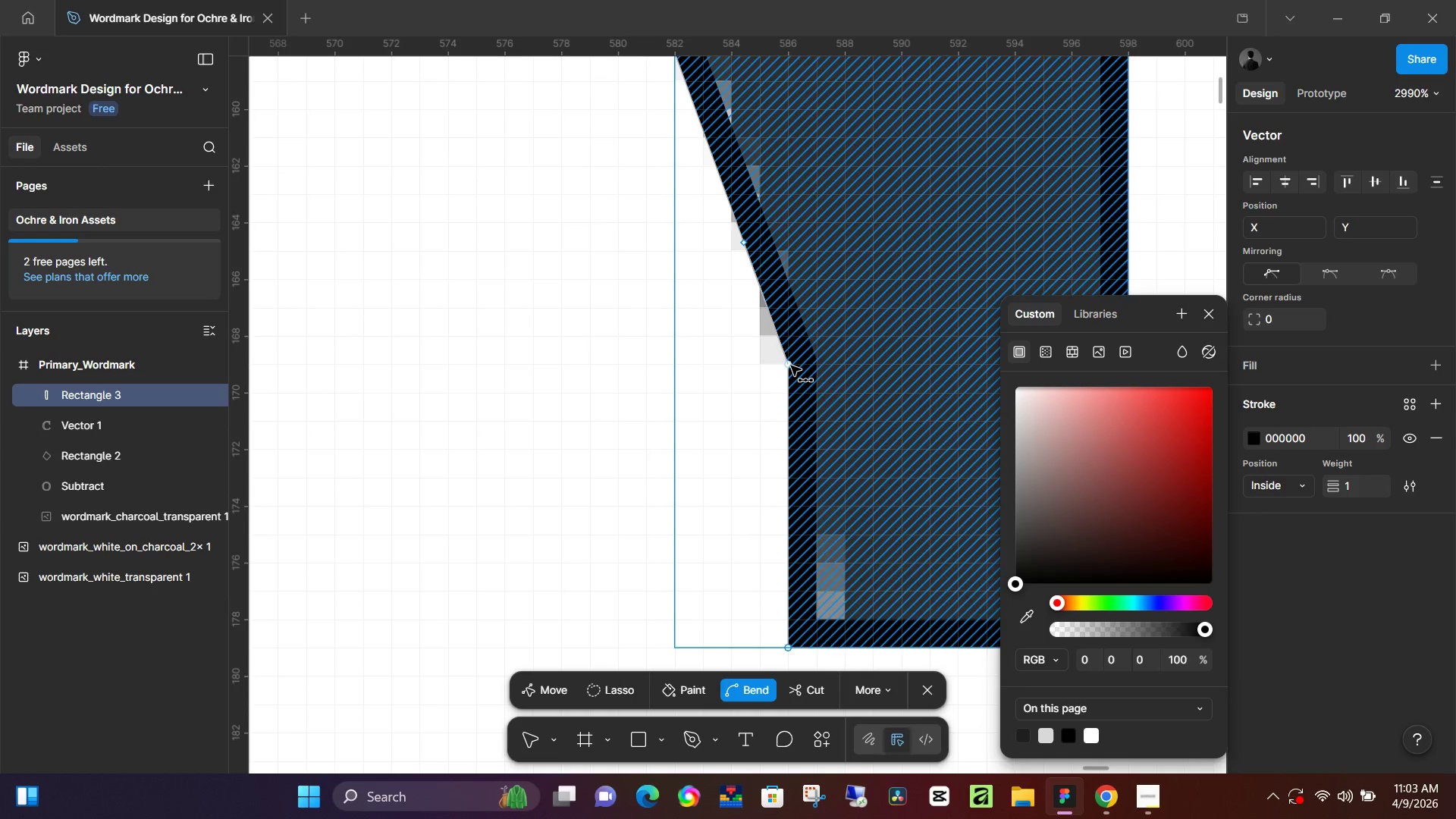 
left_click([791, 366])
 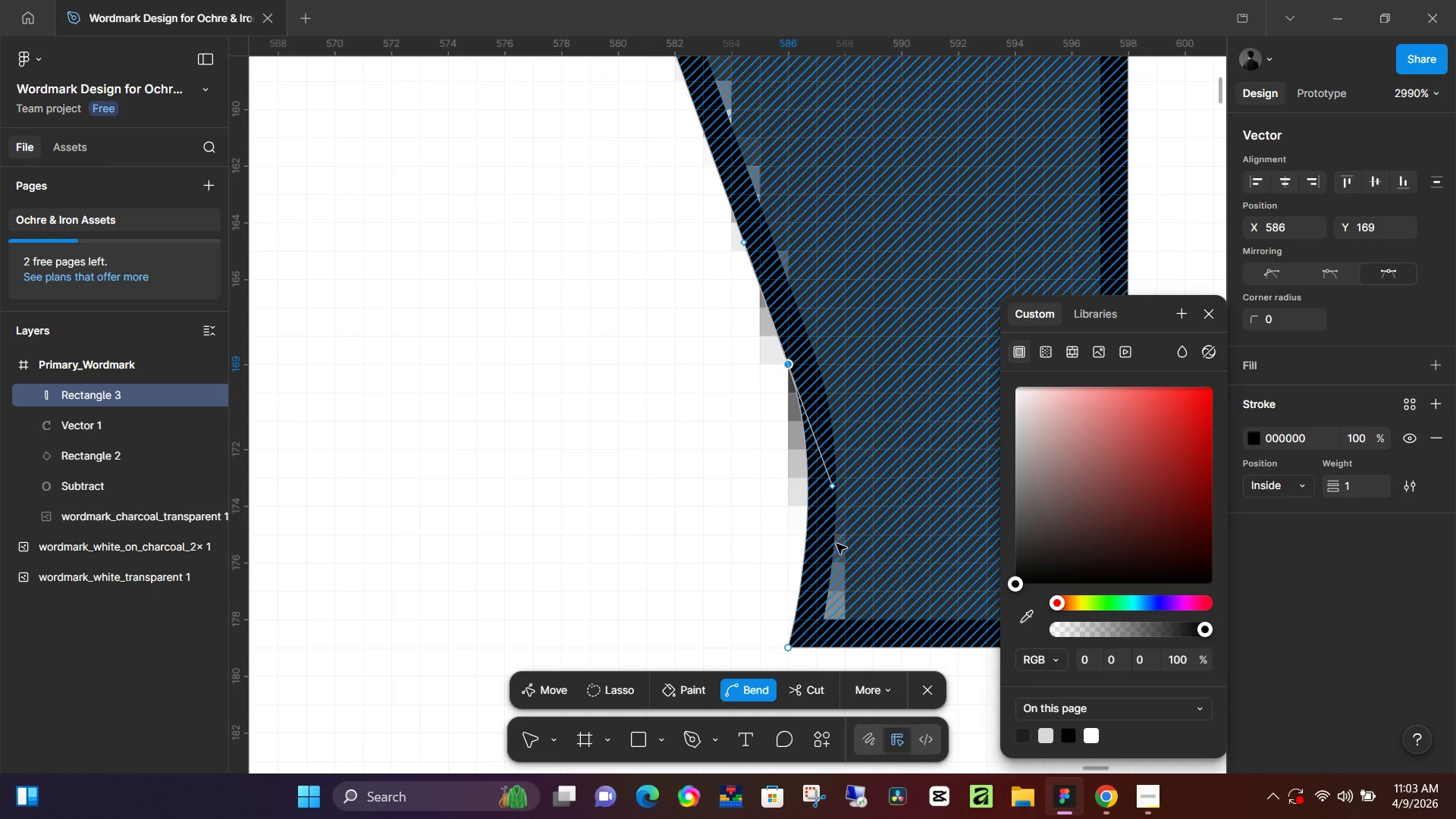 
hold_key(key=AltLeft, duration=0.33)
 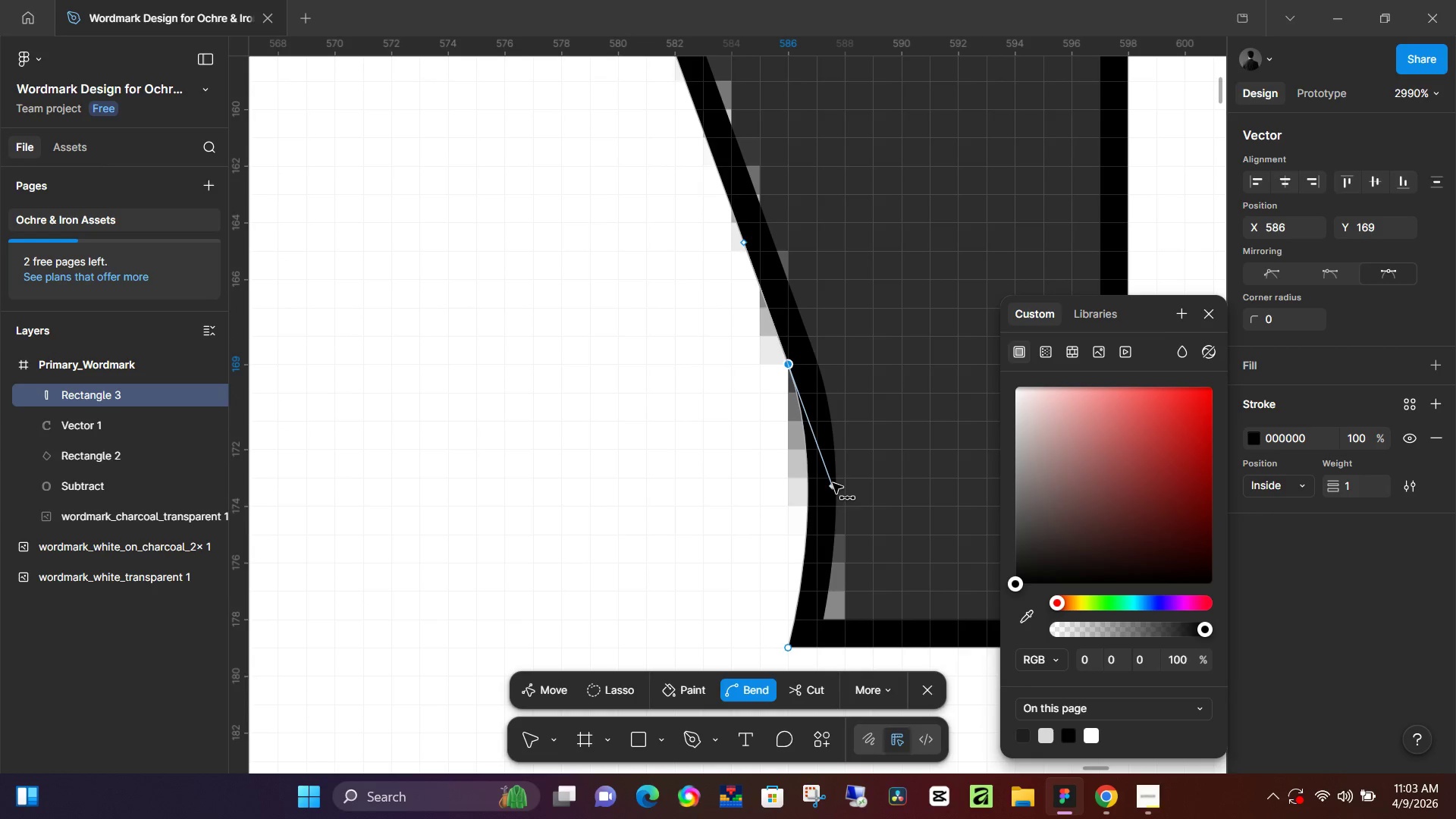 
hold_key(key=AltLeft, duration=1.19)
 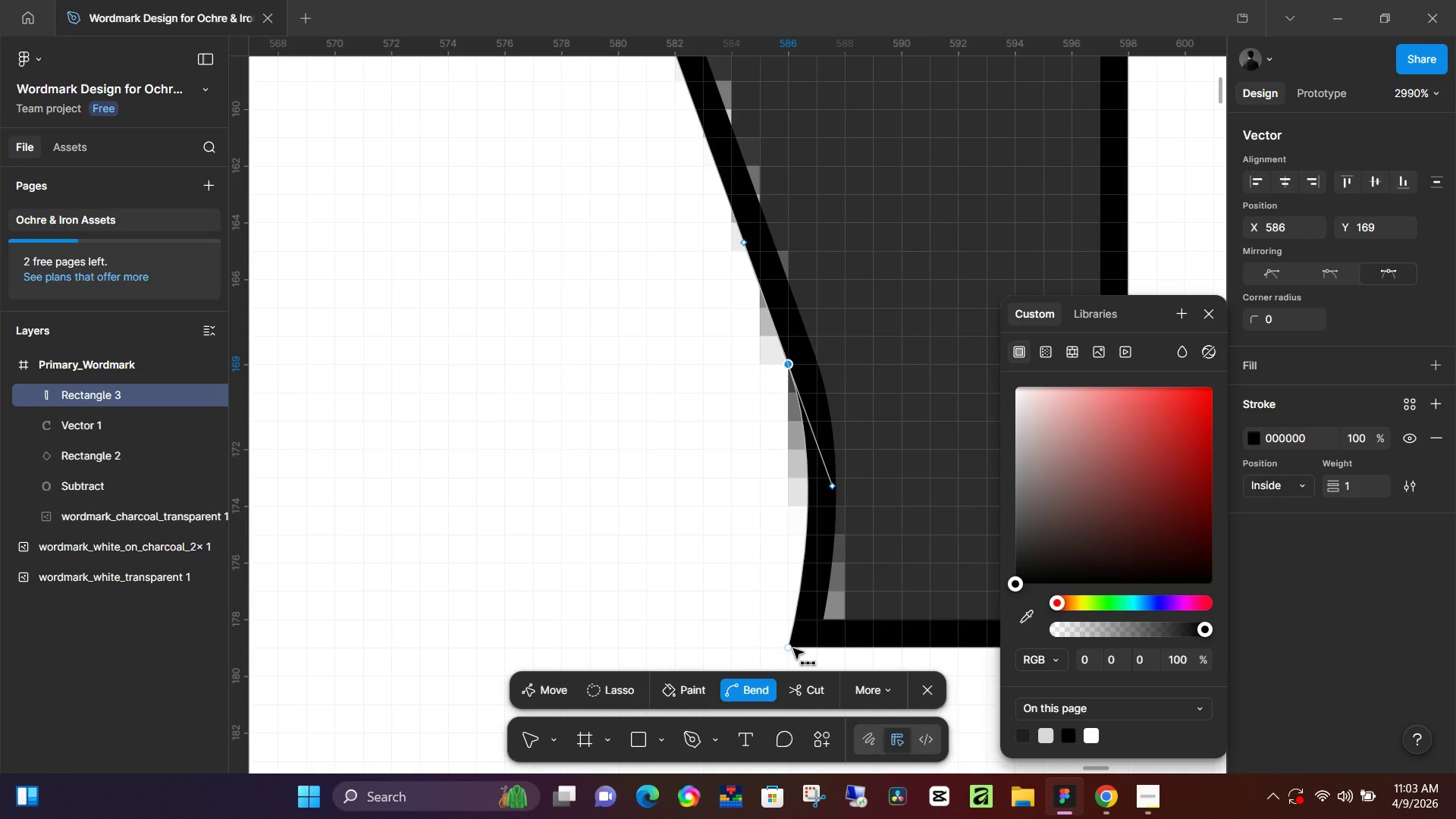 
left_click_drag(start_coordinate=[791, 648], to_coordinate=[795, 648])
 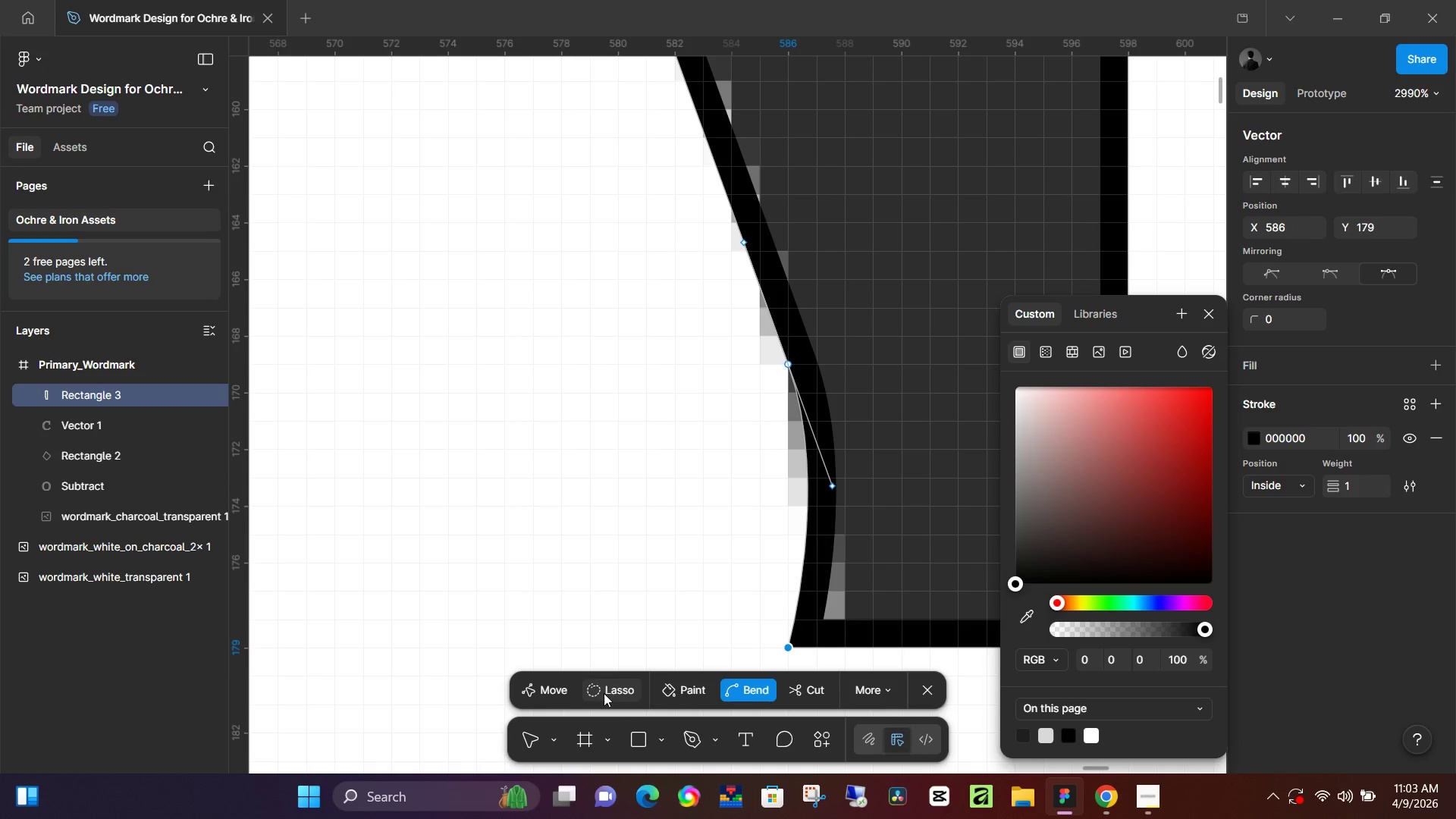 
left_click([554, 692])
 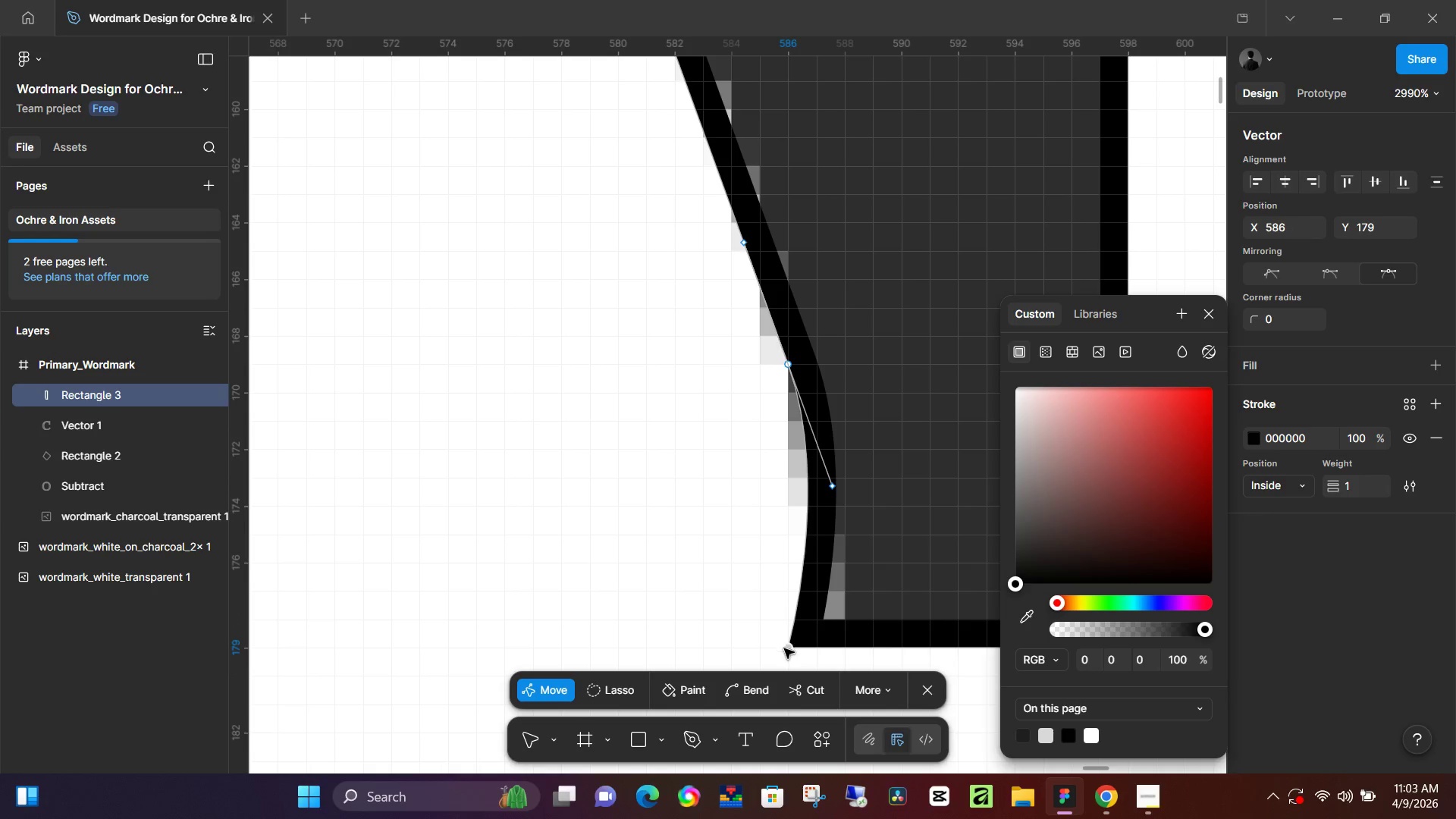 
left_click_drag(start_coordinate=[792, 648], to_coordinate=[811, 644])
 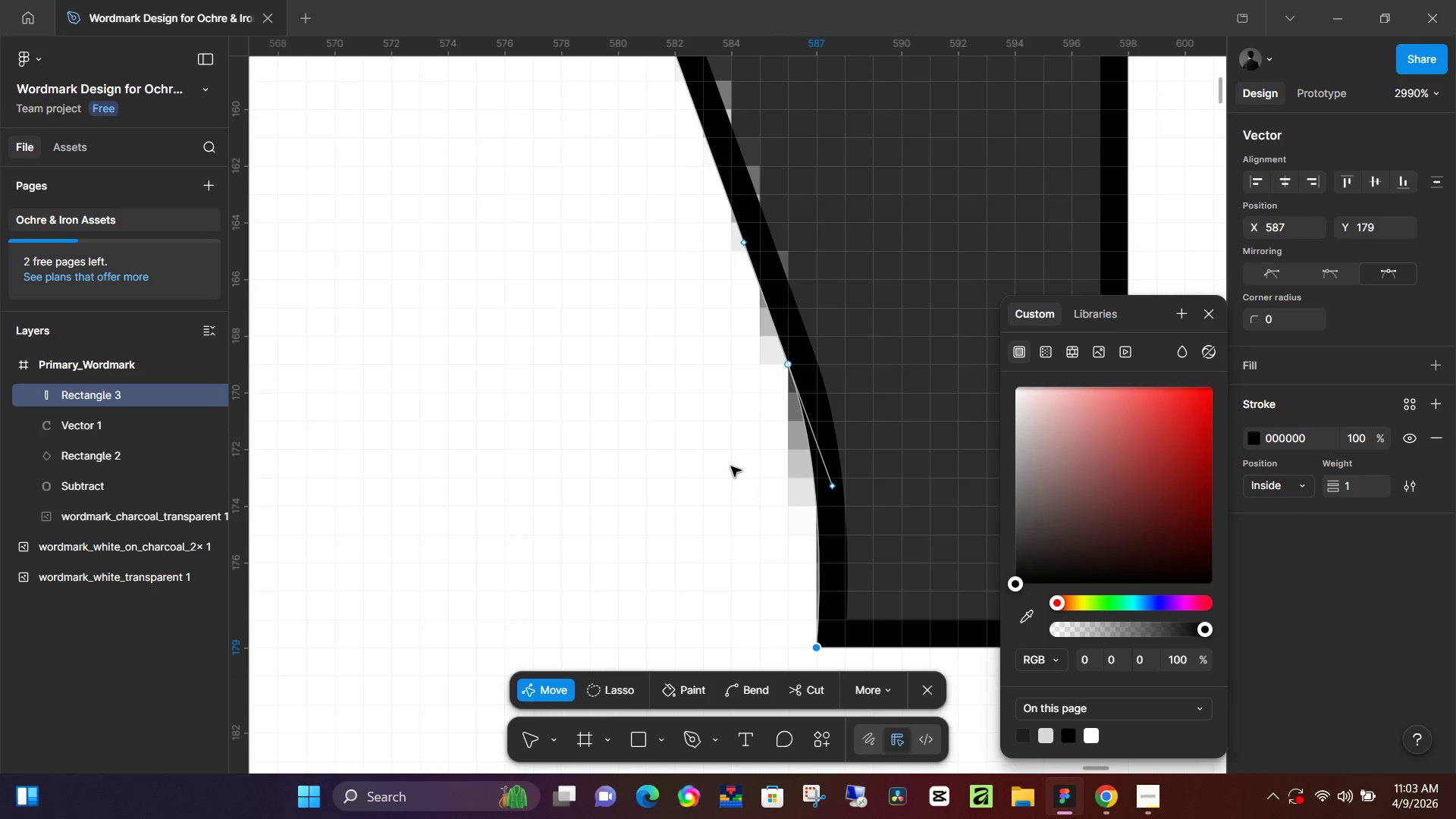 
scroll: coordinate [728, 466], scroll_direction: up, amount: 3.0
 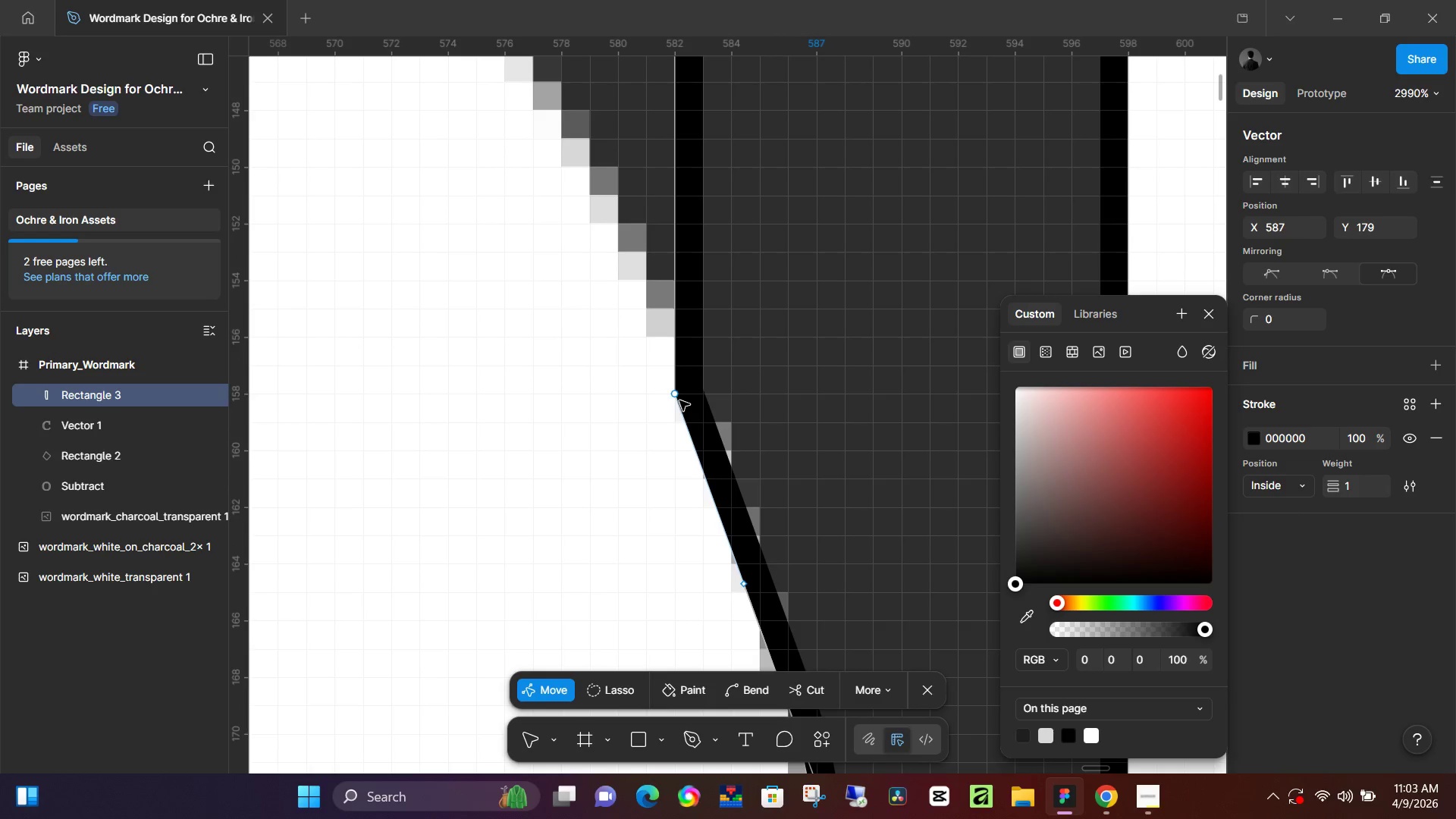 
left_click([679, 398])
 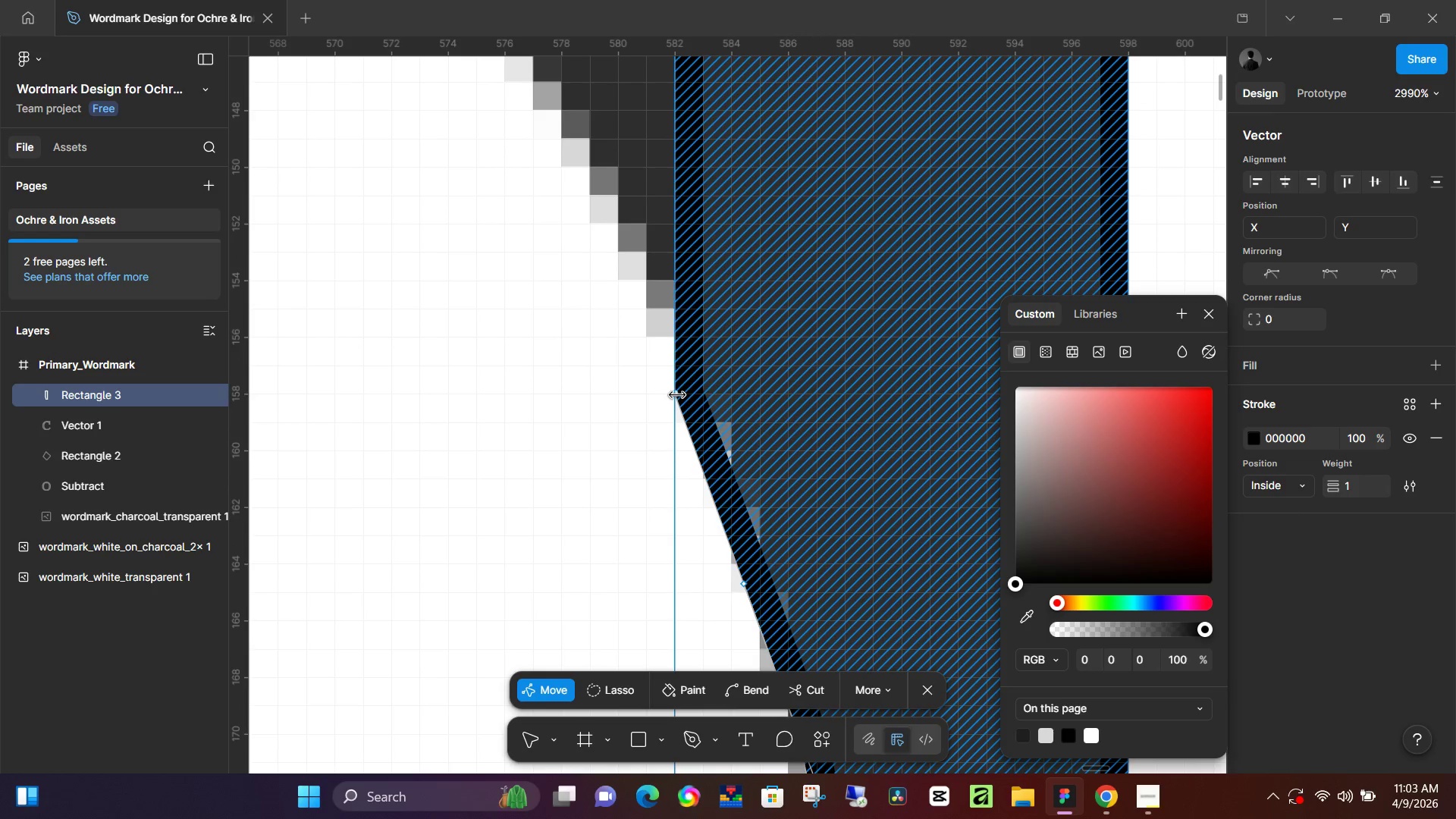 
double_click([677, 394])
 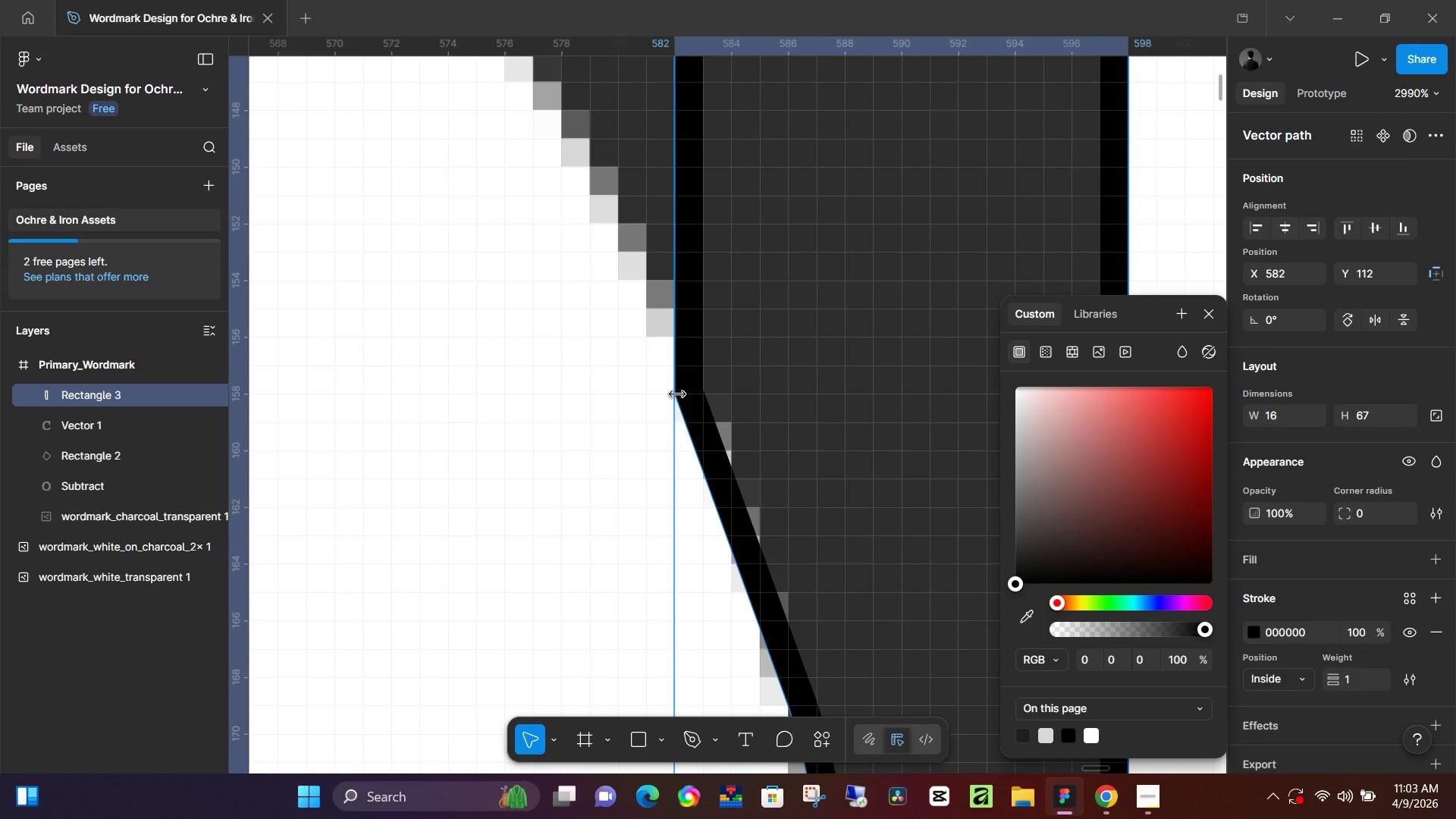 
key(Control+ControlLeft)
 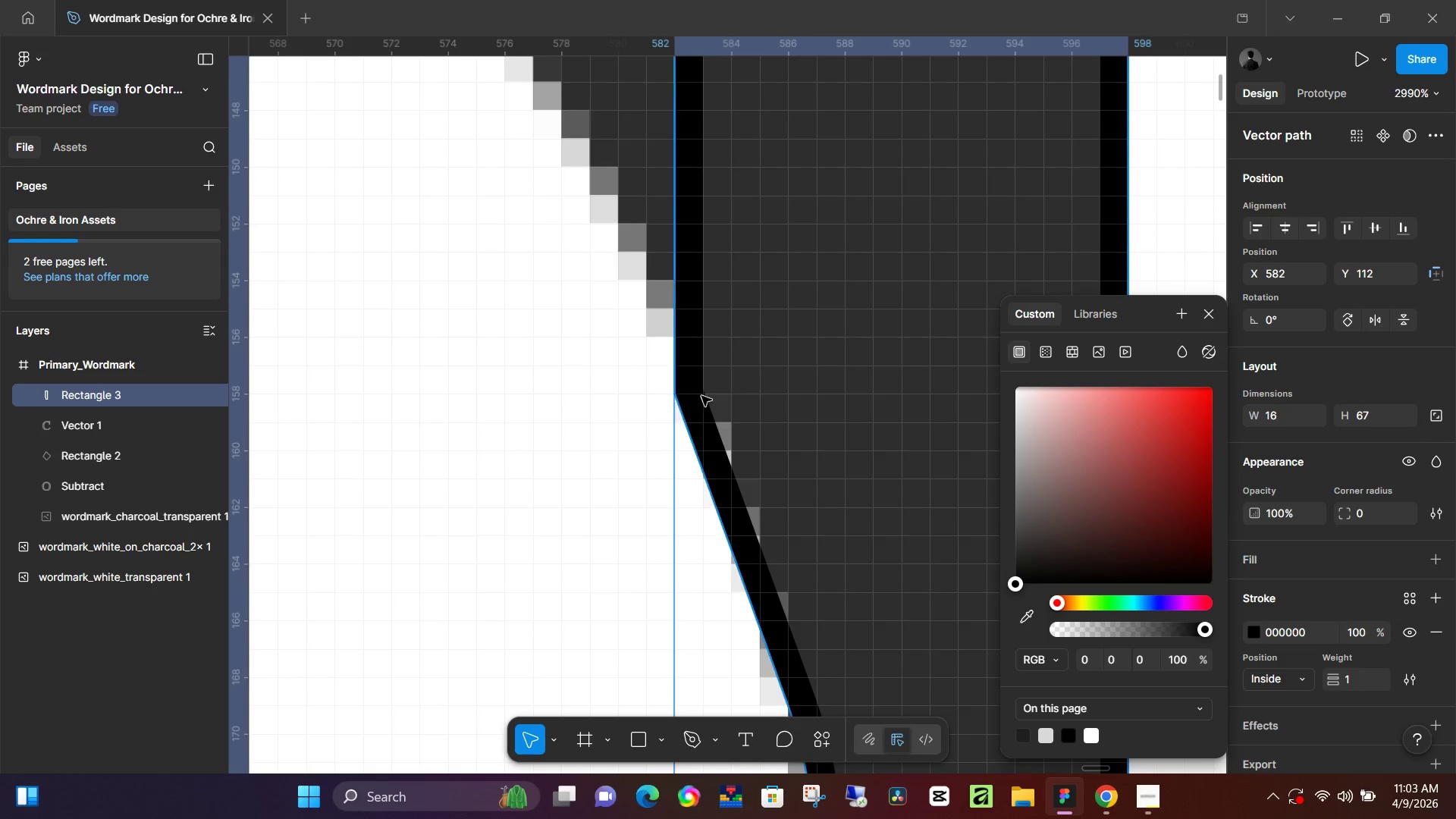 
hold_key(key=ControlLeft, duration=1.52)
scroll: coordinate [727, 400], scroll_direction: down, amount: 13.0
 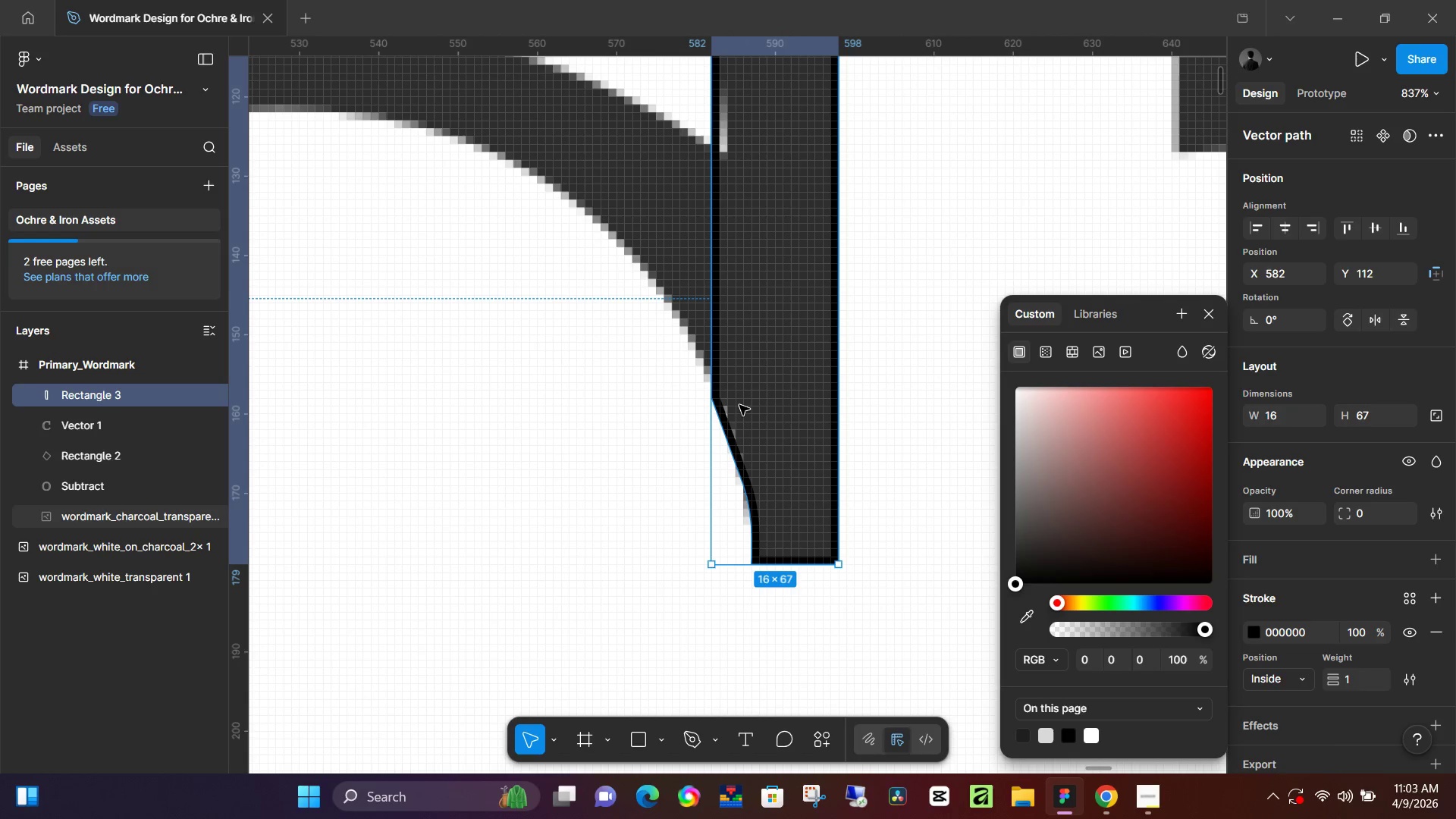 
hold_key(key=ControlLeft, duration=1.08)
scroll: coordinate [740, 405], scroll_direction: down, amount: 5.0
 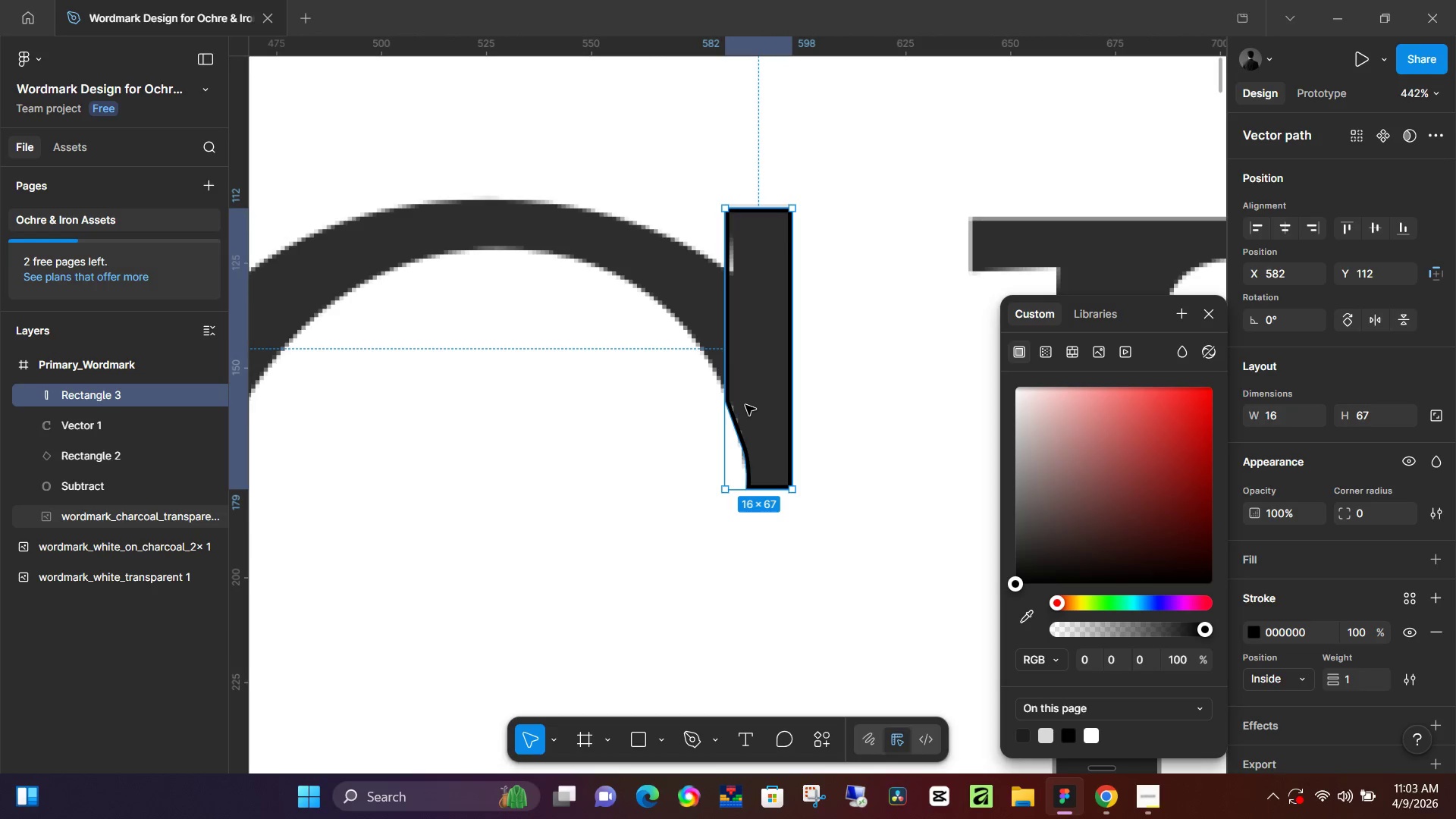 
left_click_drag(start_coordinate=[727, 356], to_coordinate=[731, 356])
 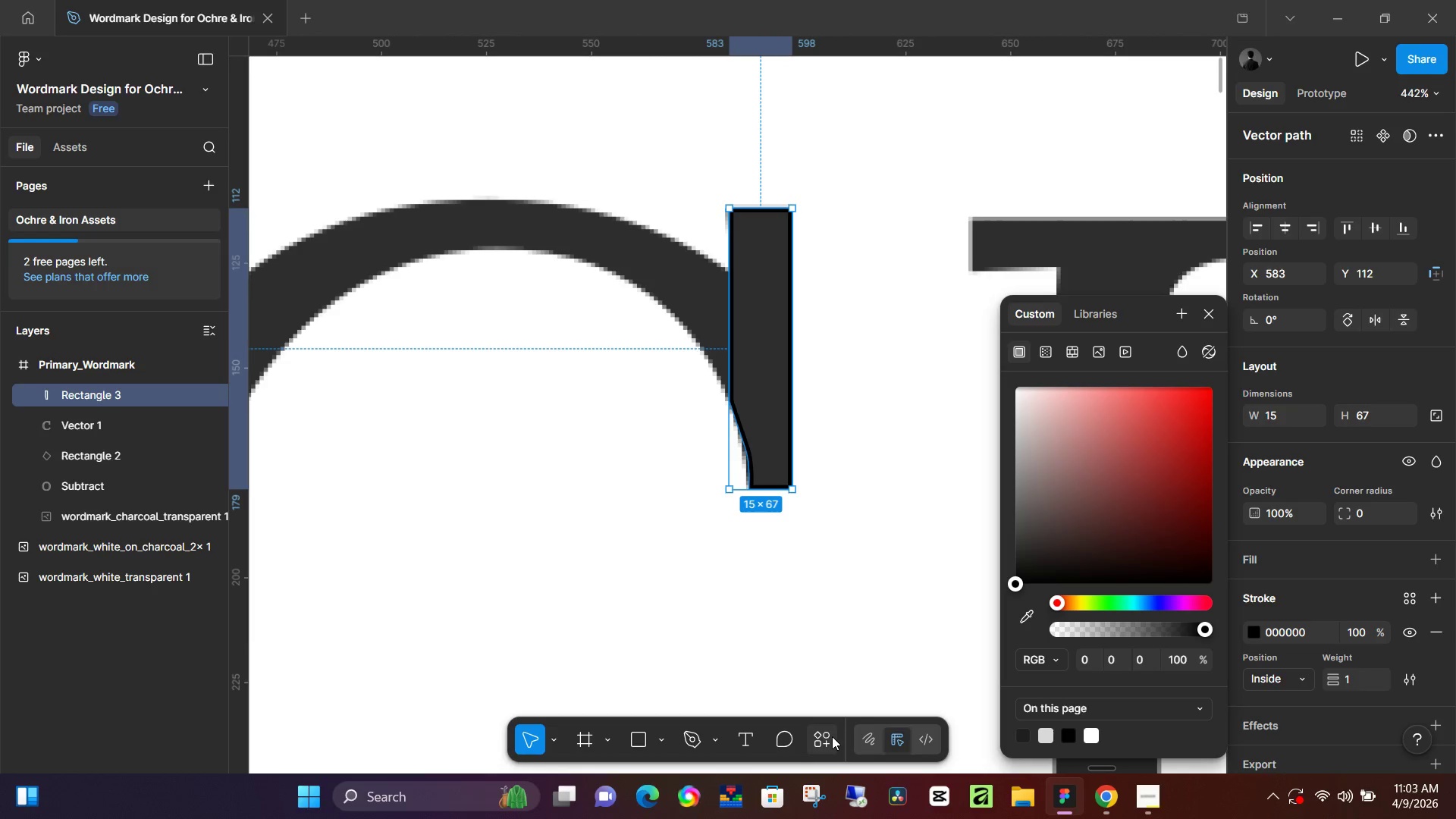 
double_click([760, 448])
 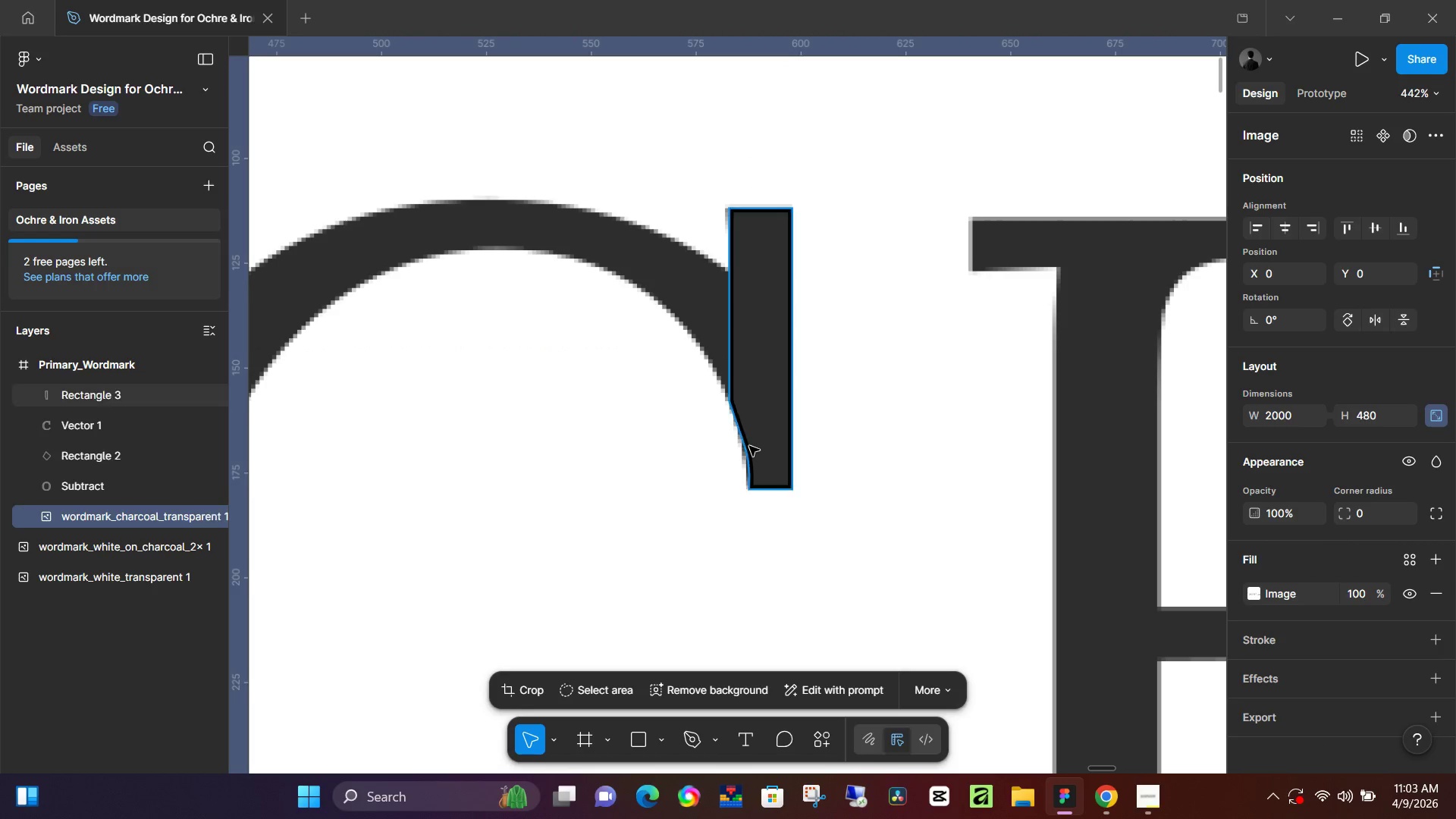 
double_click([749, 446])
 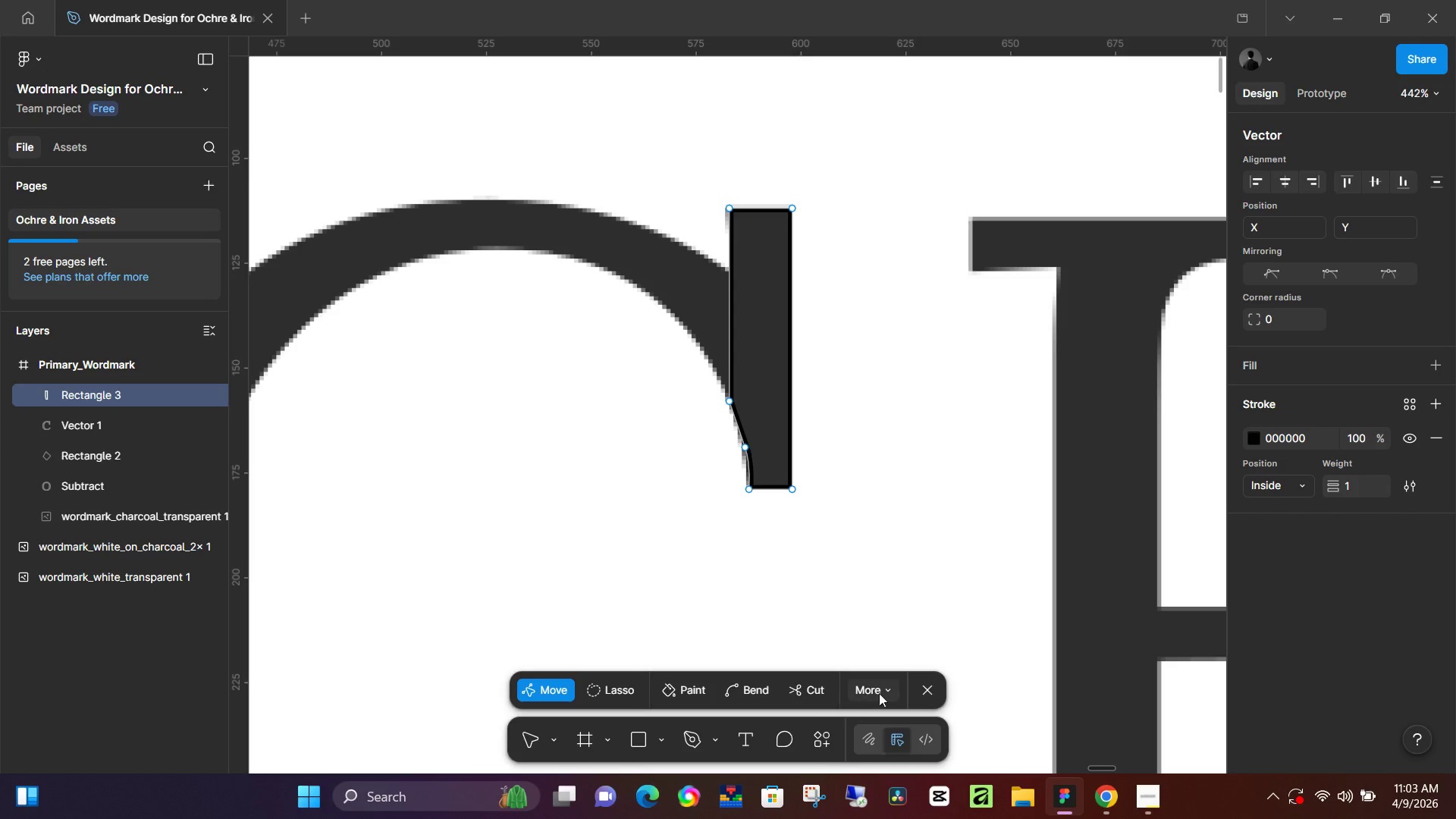 
left_click([893, 686])
 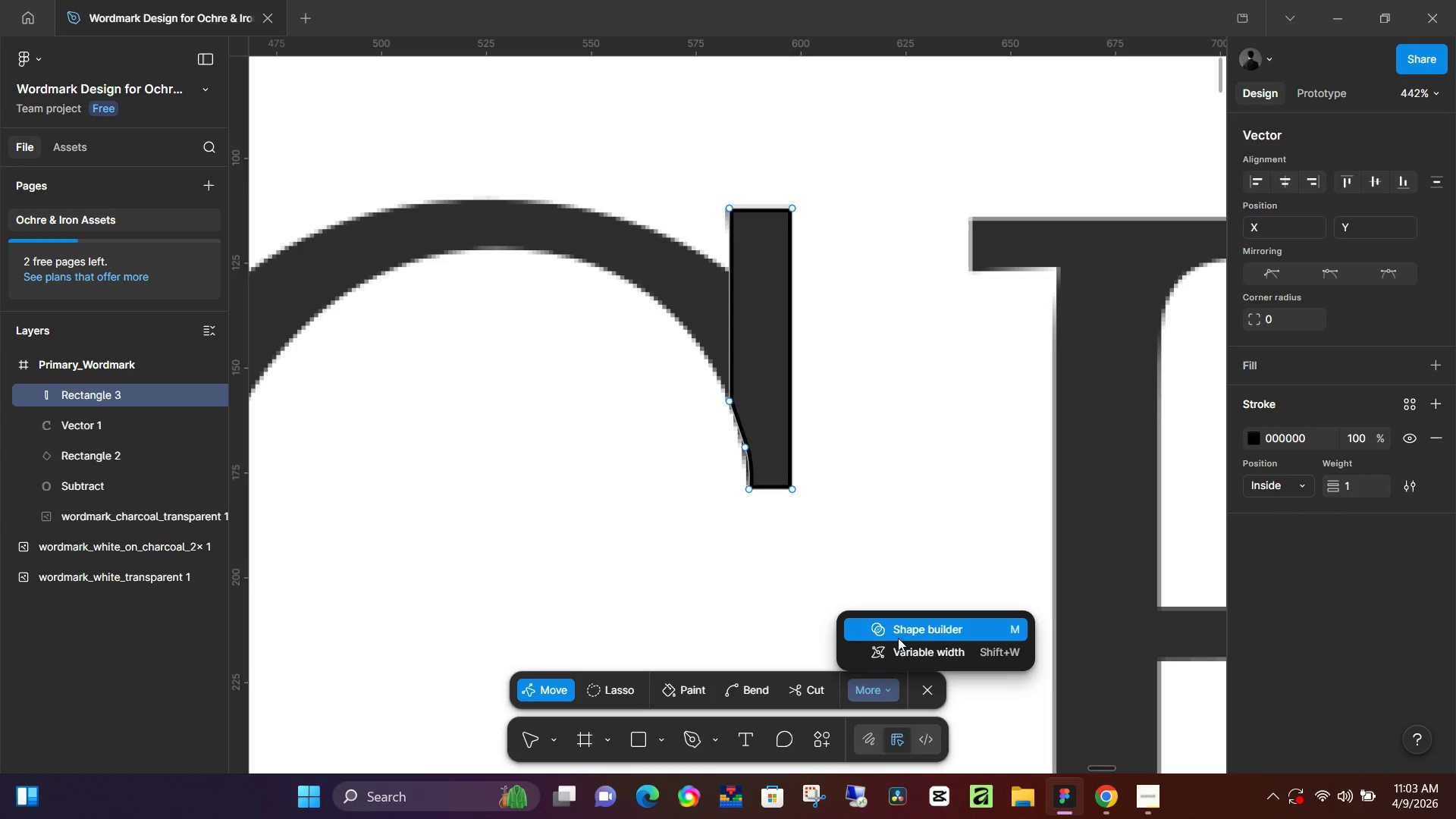 
left_click([898, 638])
 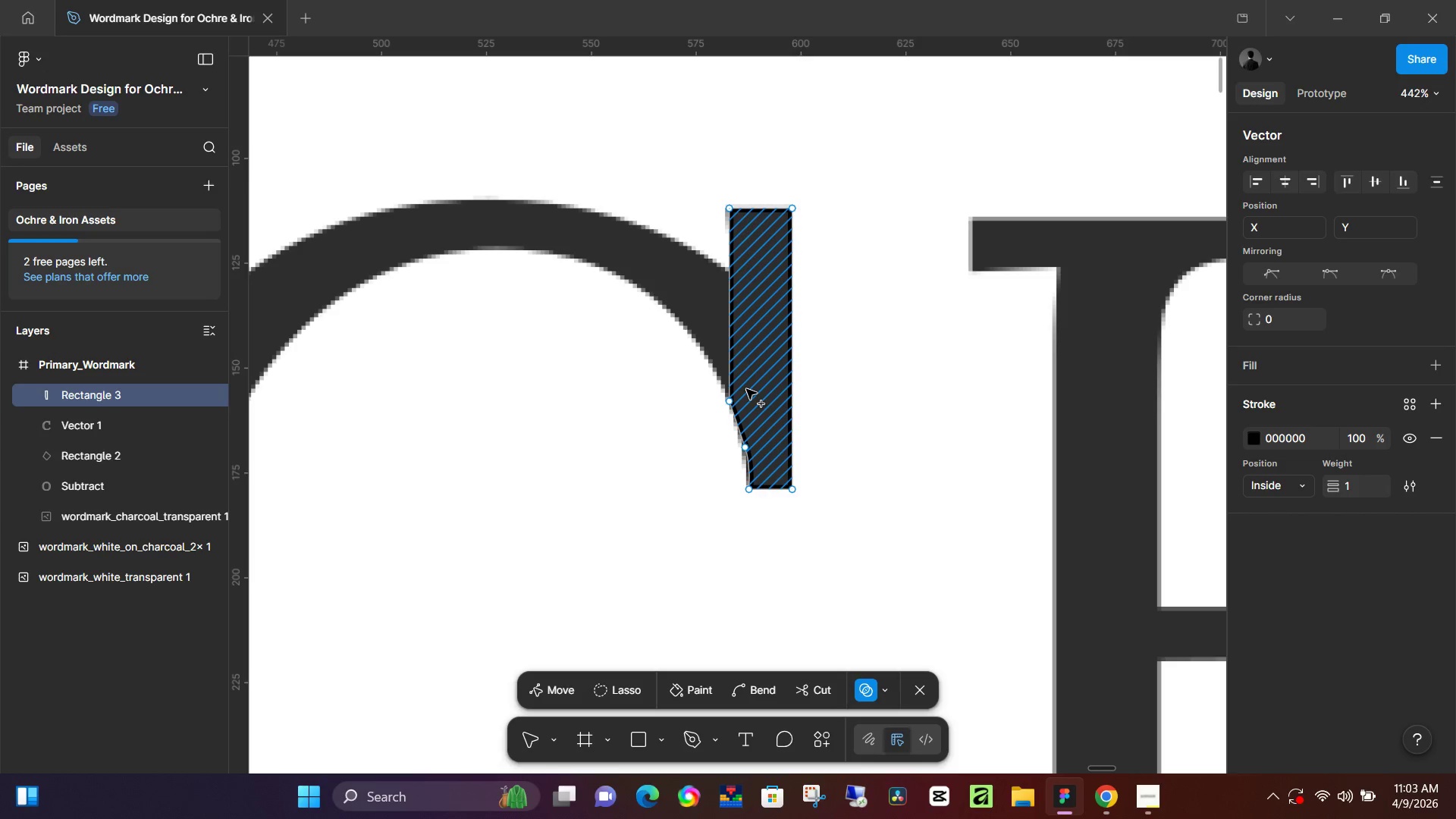 
left_click([746, 389])
 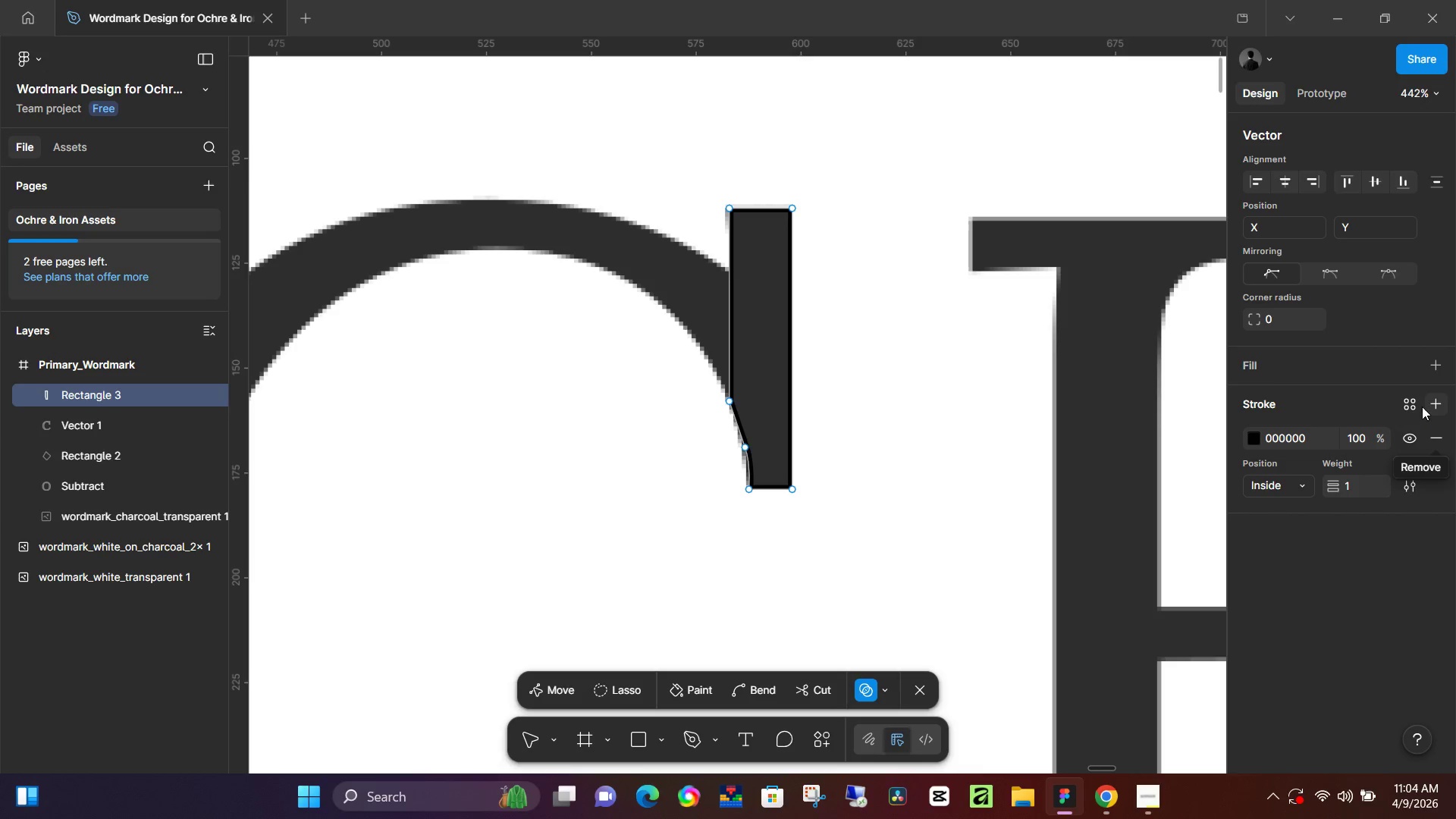 
wait(5.02)
 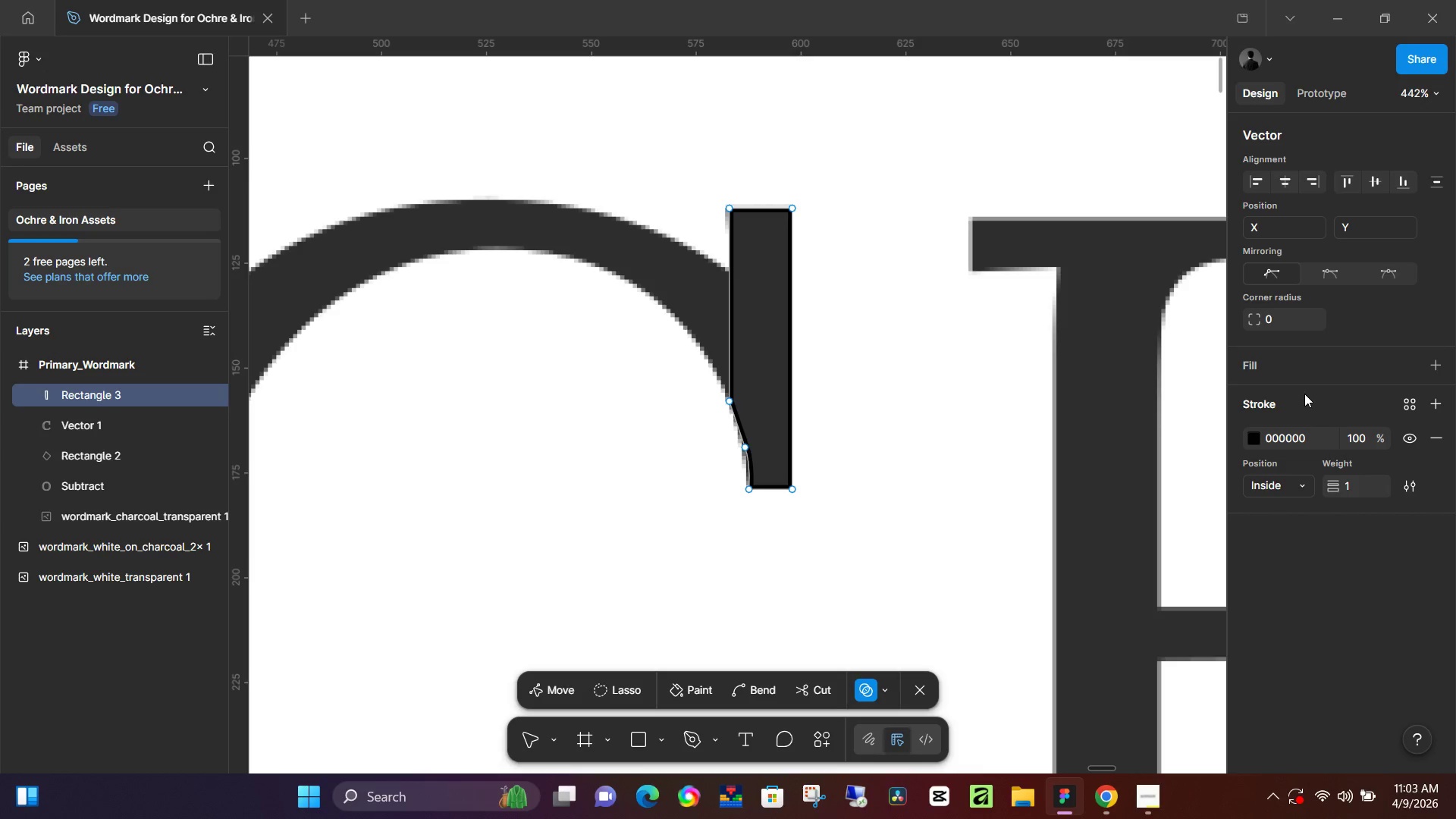 
left_click([1434, 372])
 